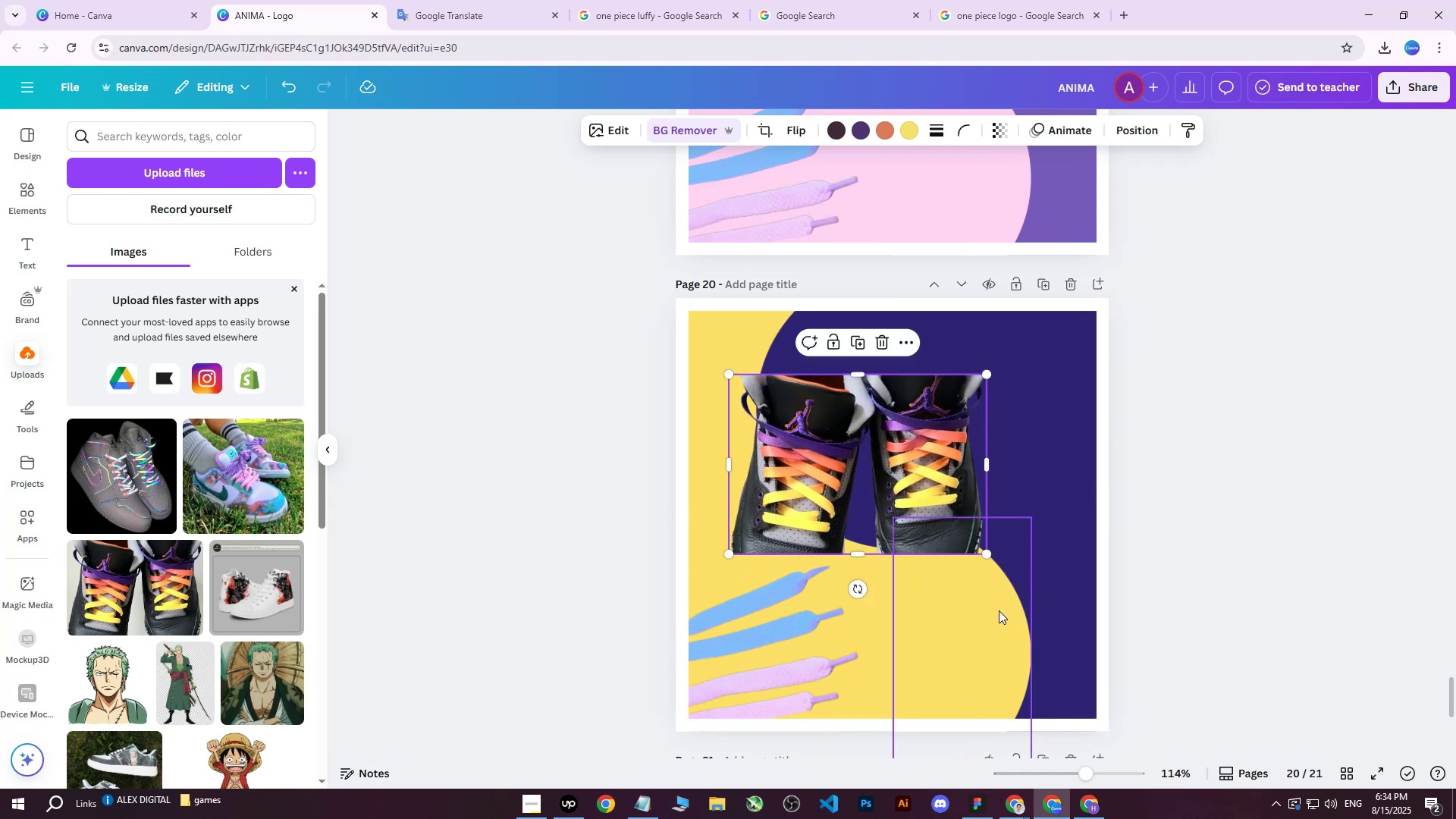 
left_click([999, 610])
 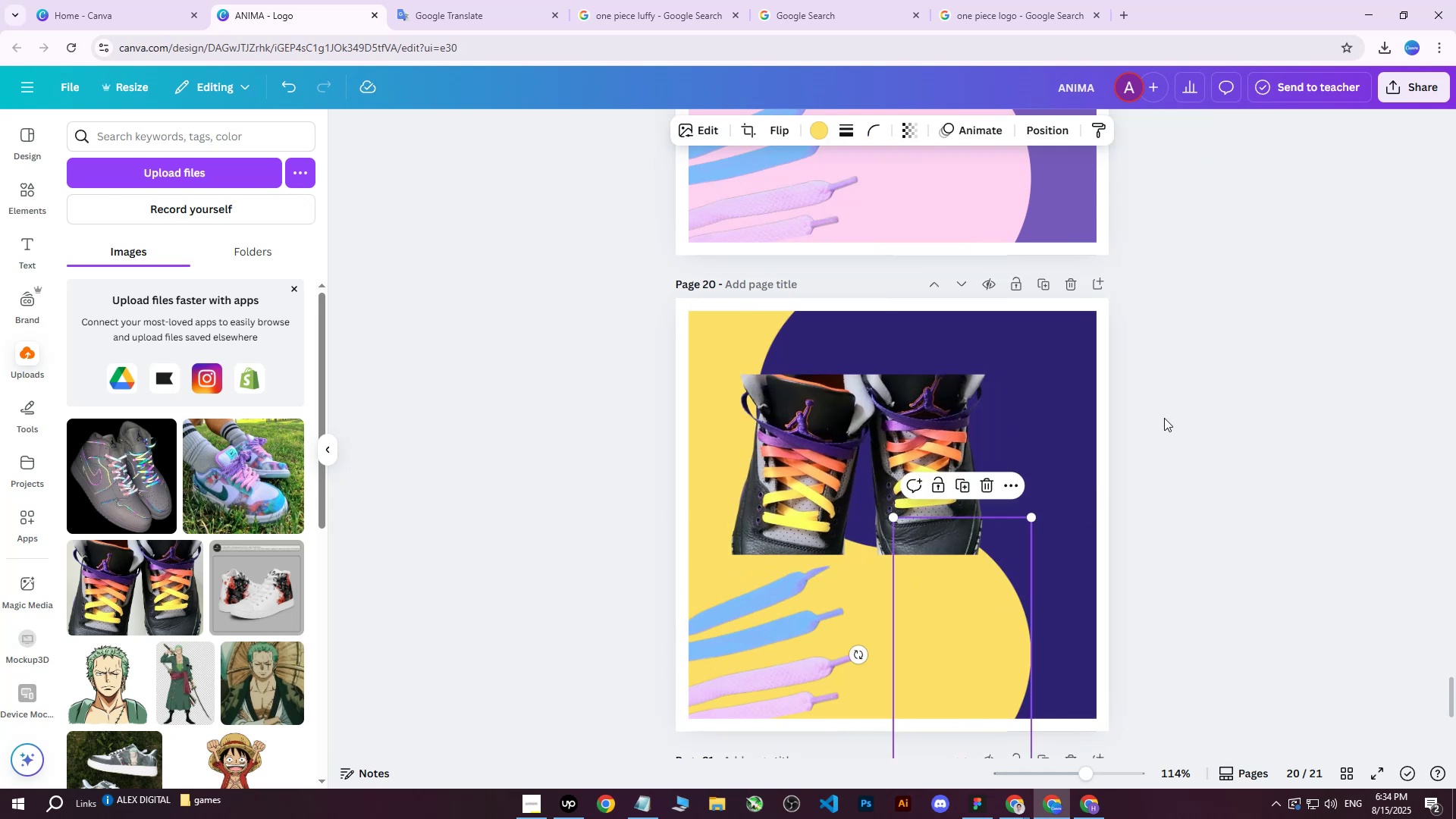 
left_click([1164, 418])
 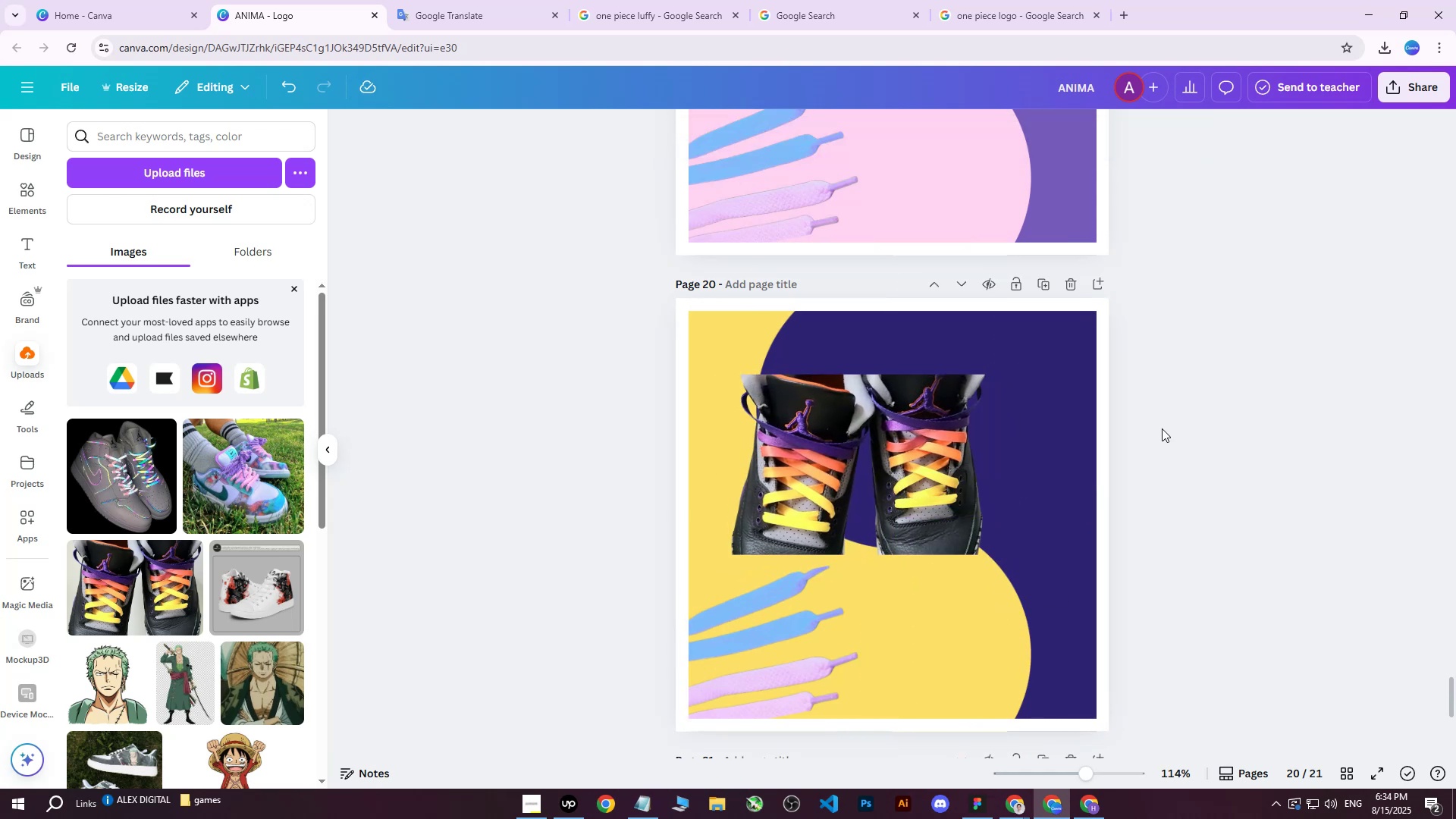 
scroll: coordinate [1161, 430], scroll_direction: up, amount: 4.0
 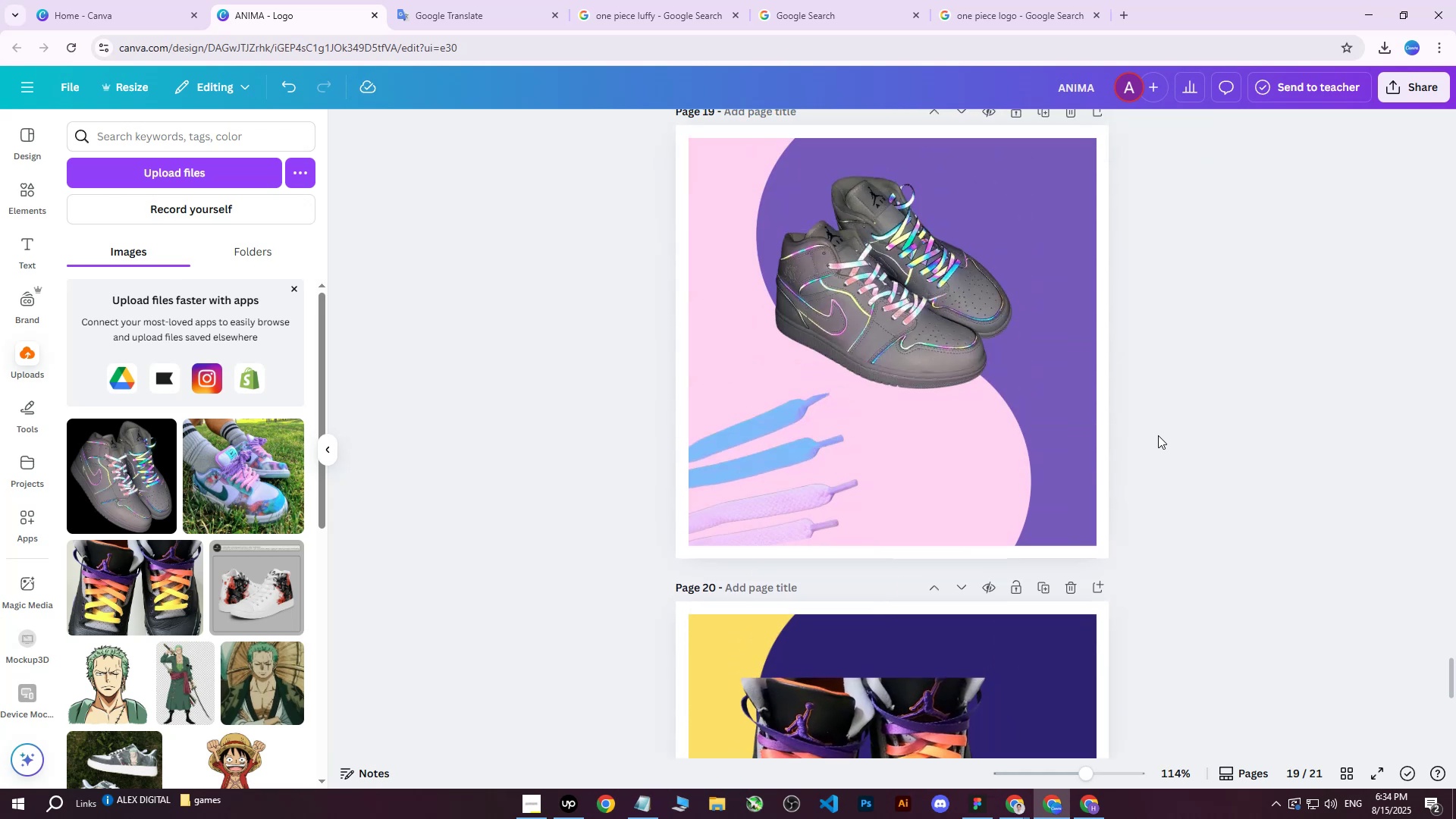 
scroll: coordinate [1158, 435], scroll_direction: down, amount: 1.0
 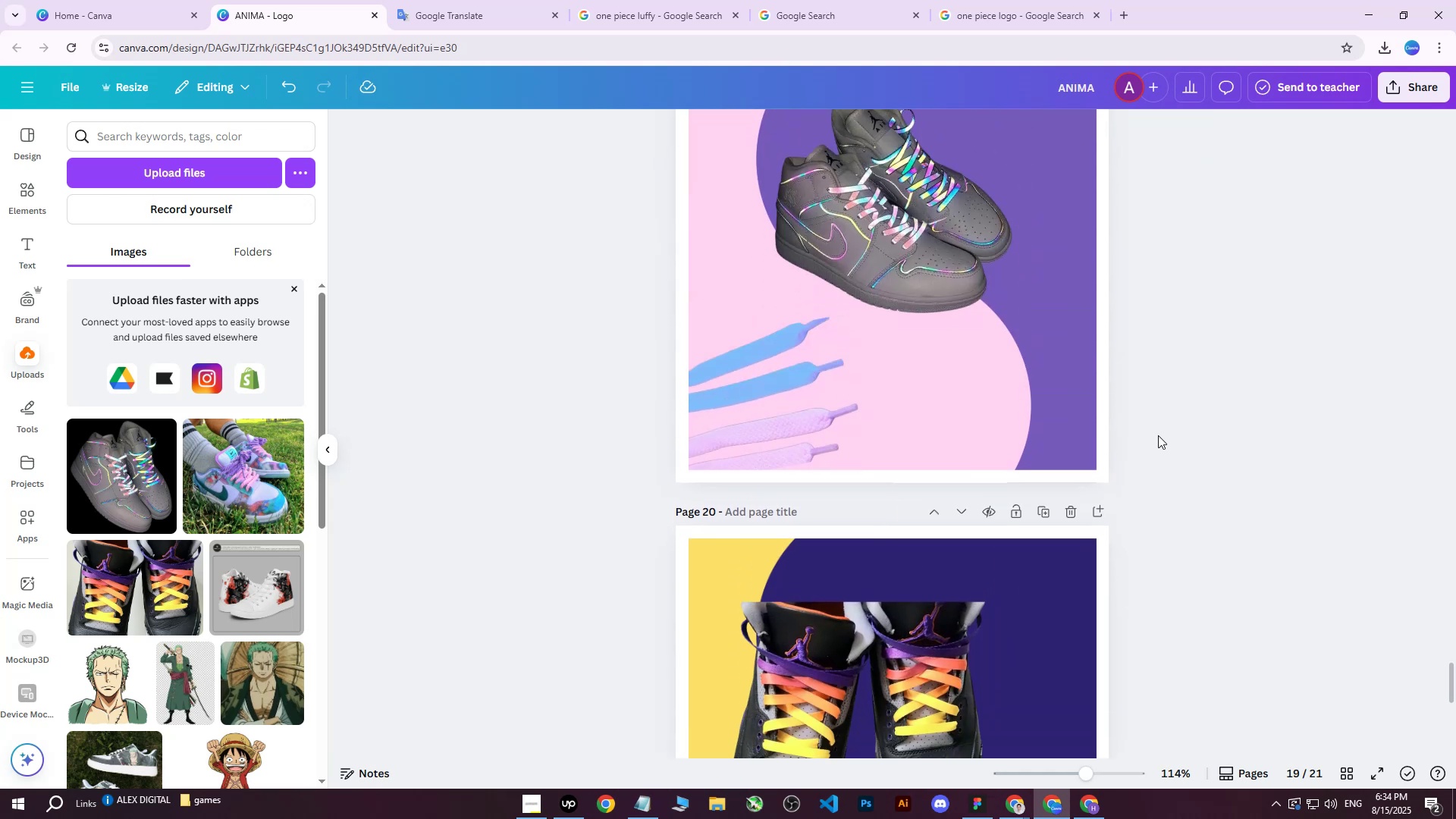 
scroll: coordinate [1157, 435], scroll_direction: up, amount: 3.0
 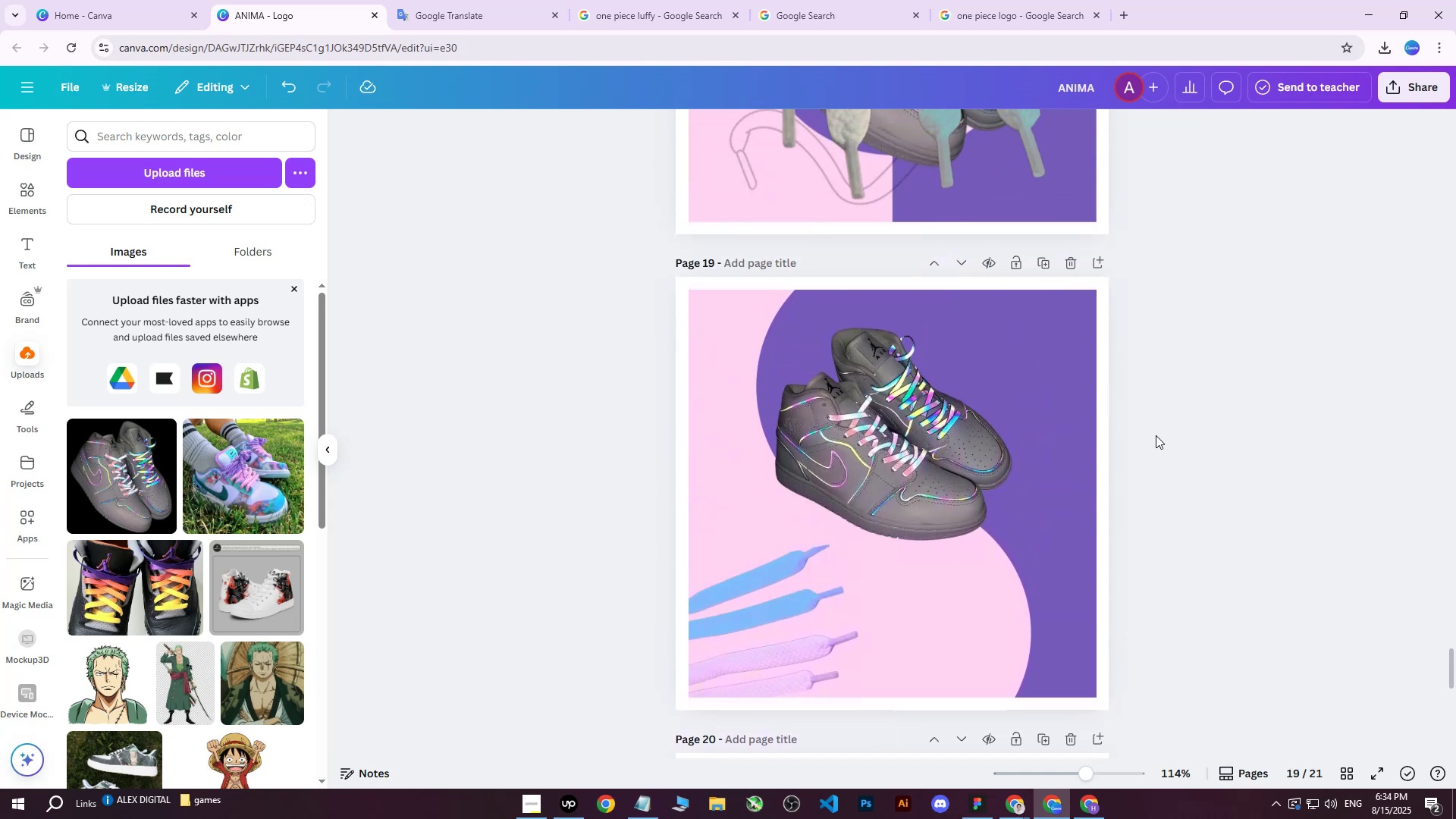 
scroll: coordinate [1156, 435], scroll_direction: down, amount: 7.0
 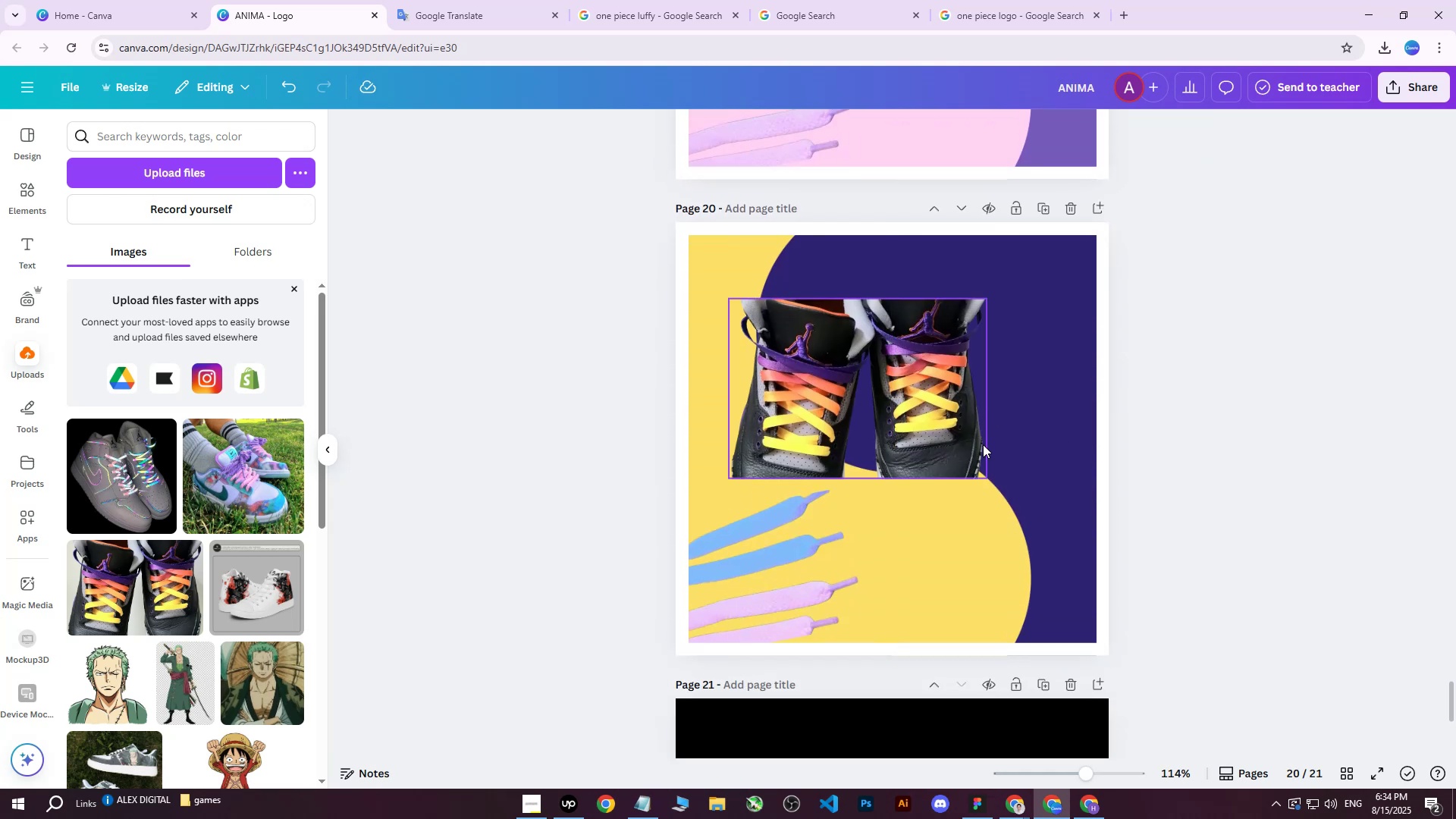 
left_click([1001, 525])
 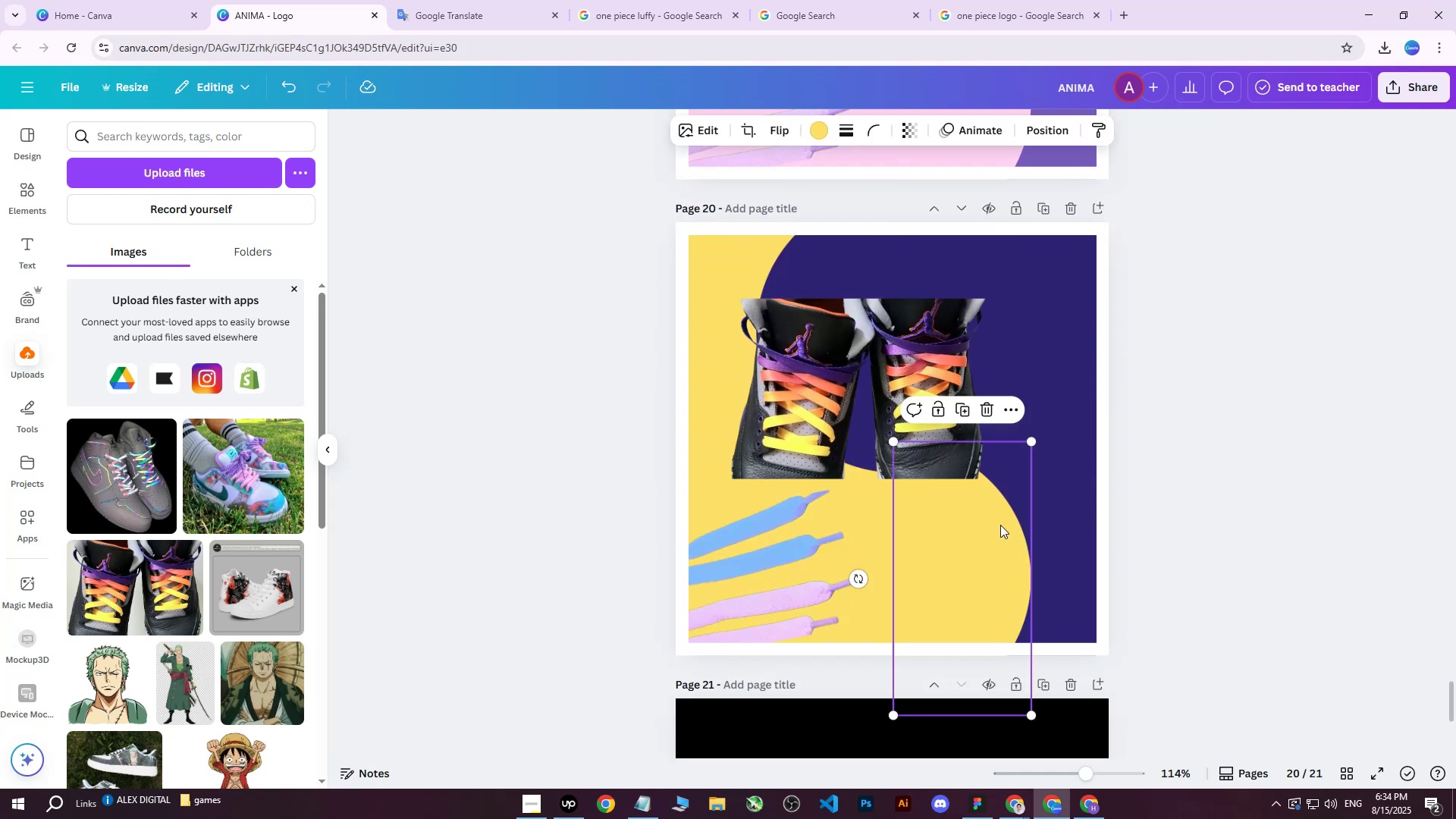 
hold_key(key=ArrowDown, duration=1.04)
 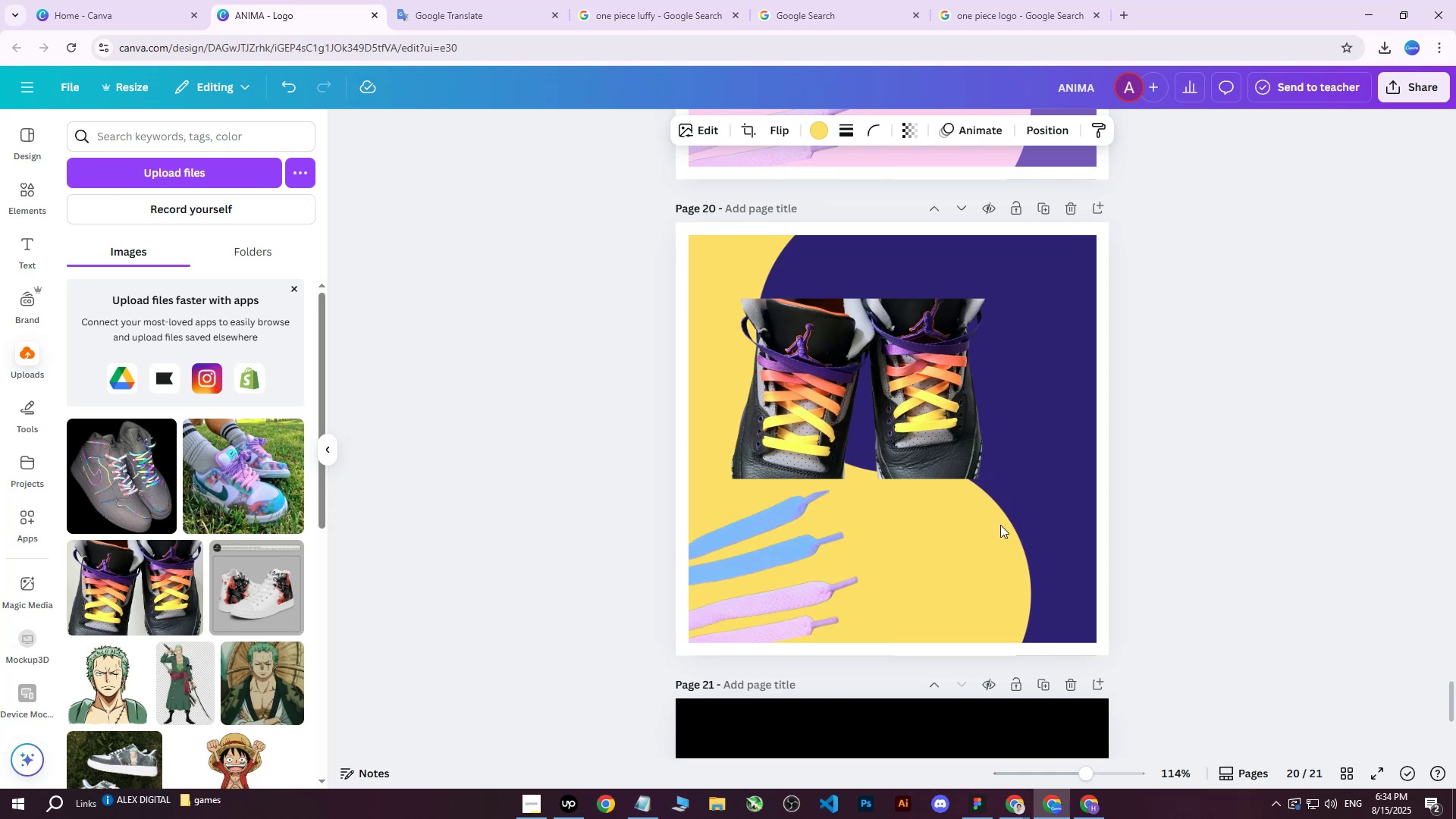 
key(ArrowDown)
 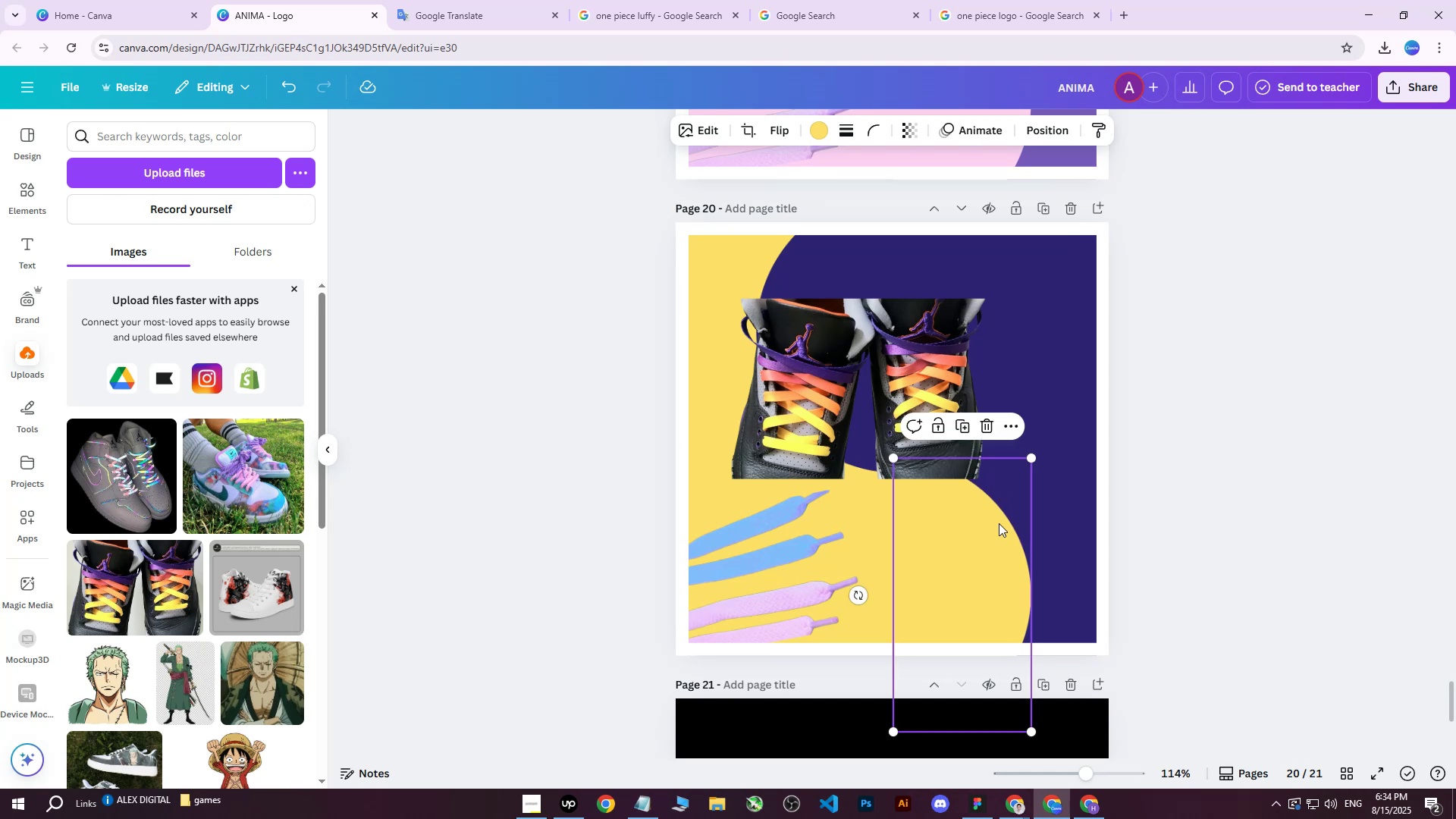 
left_click_drag(start_coordinate=[938, 368], to_coordinate=[952, 375])
 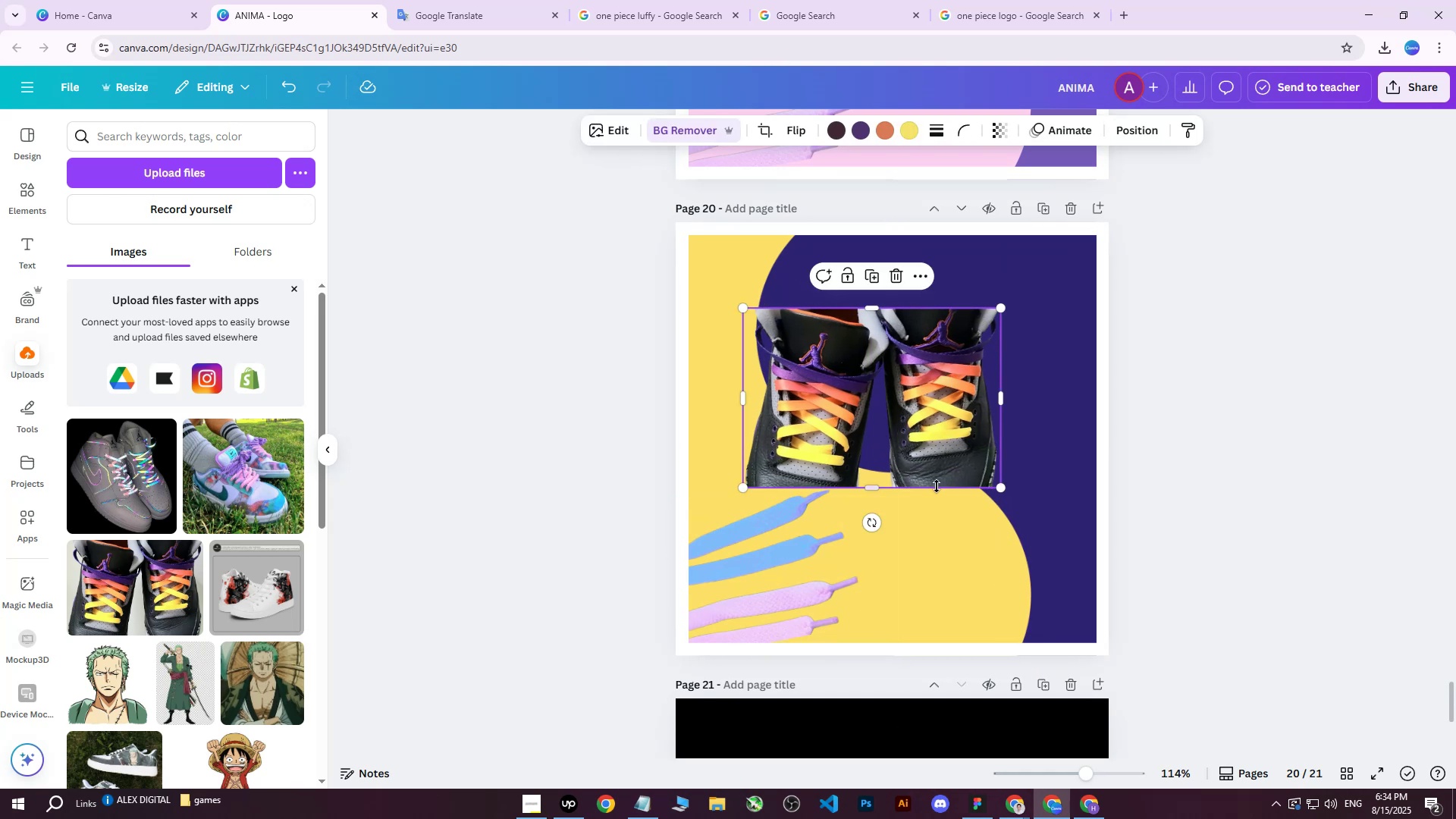 
left_click_drag(start_coordinate=[876, 522], to_coordinate=[818, 522])
 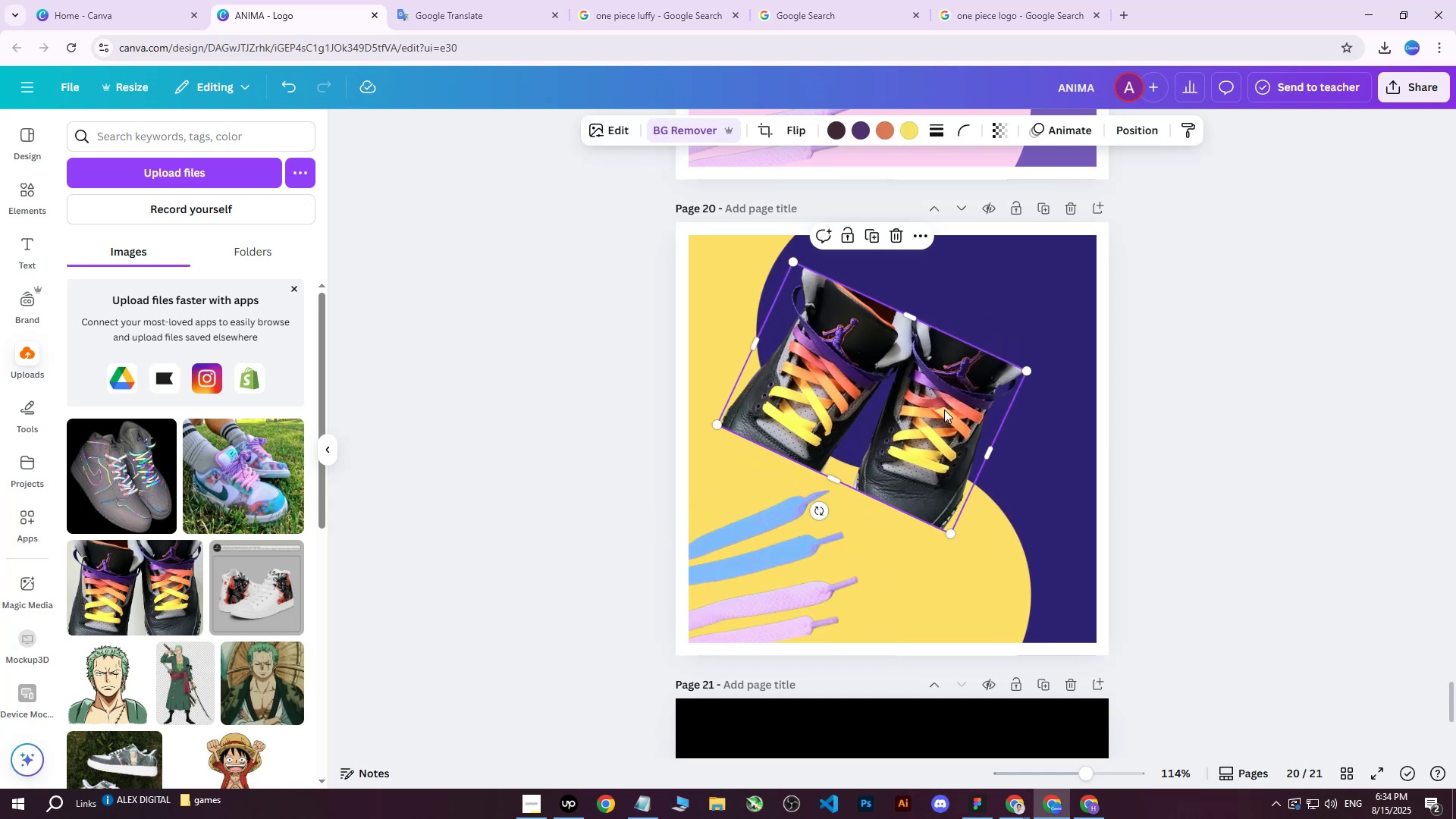 
left_click_drag(start_coordinate=[946, 406], to_coordinate=[935, 399])
 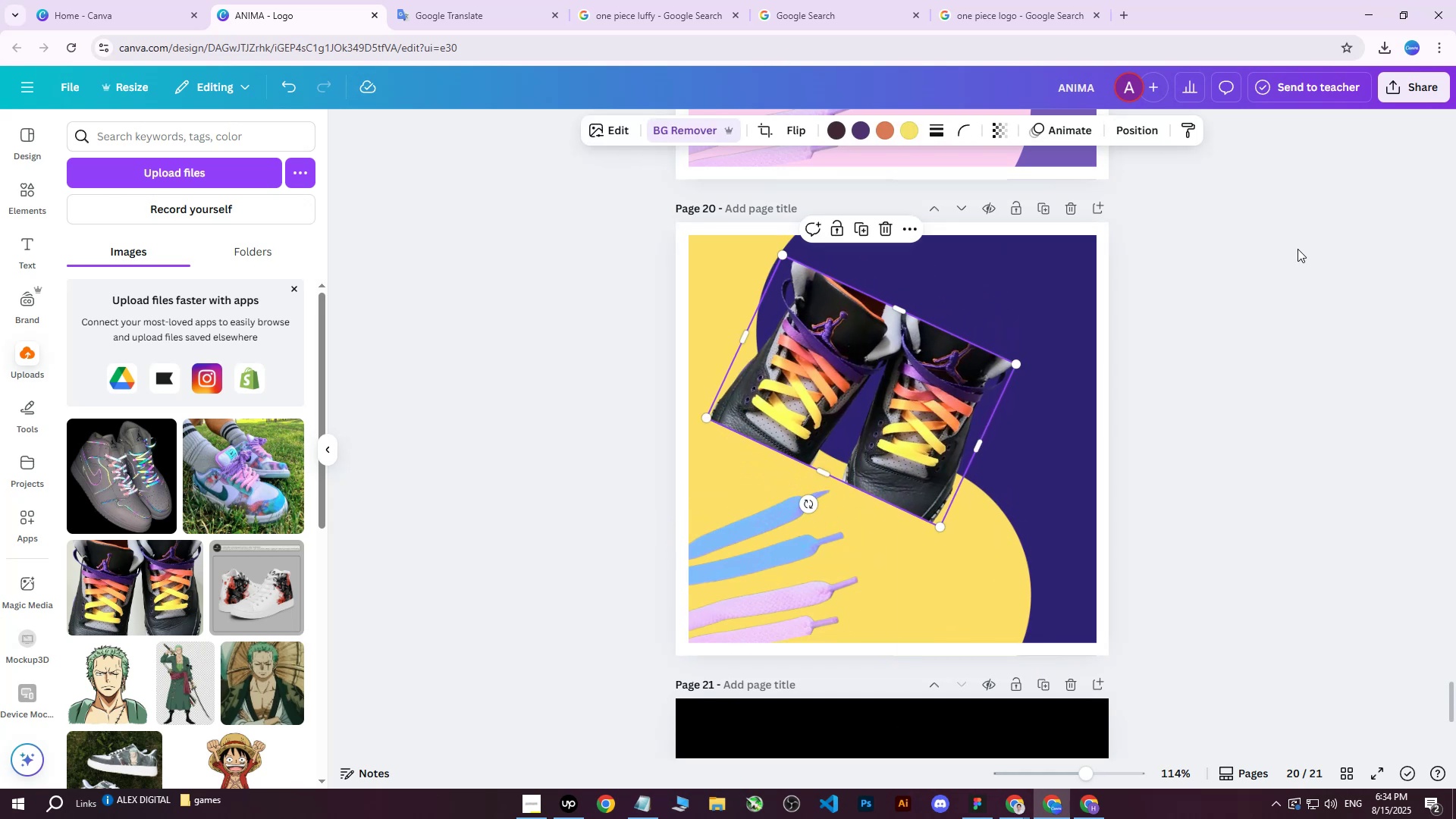 
left_click([1298, 249])
 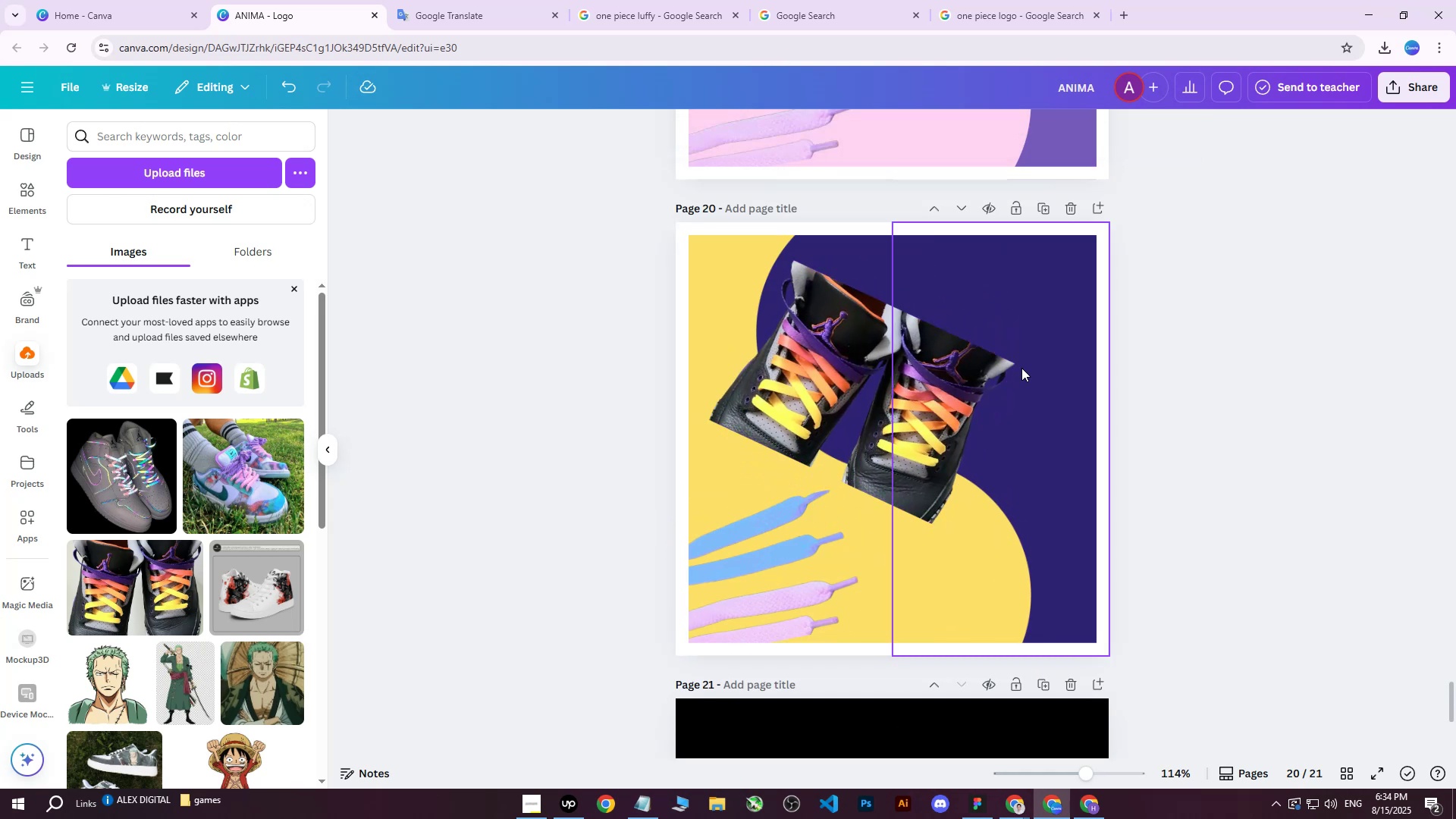 
left_click_drag(start_coordinate=[901, 400], to_coordinate=[910, 401])
 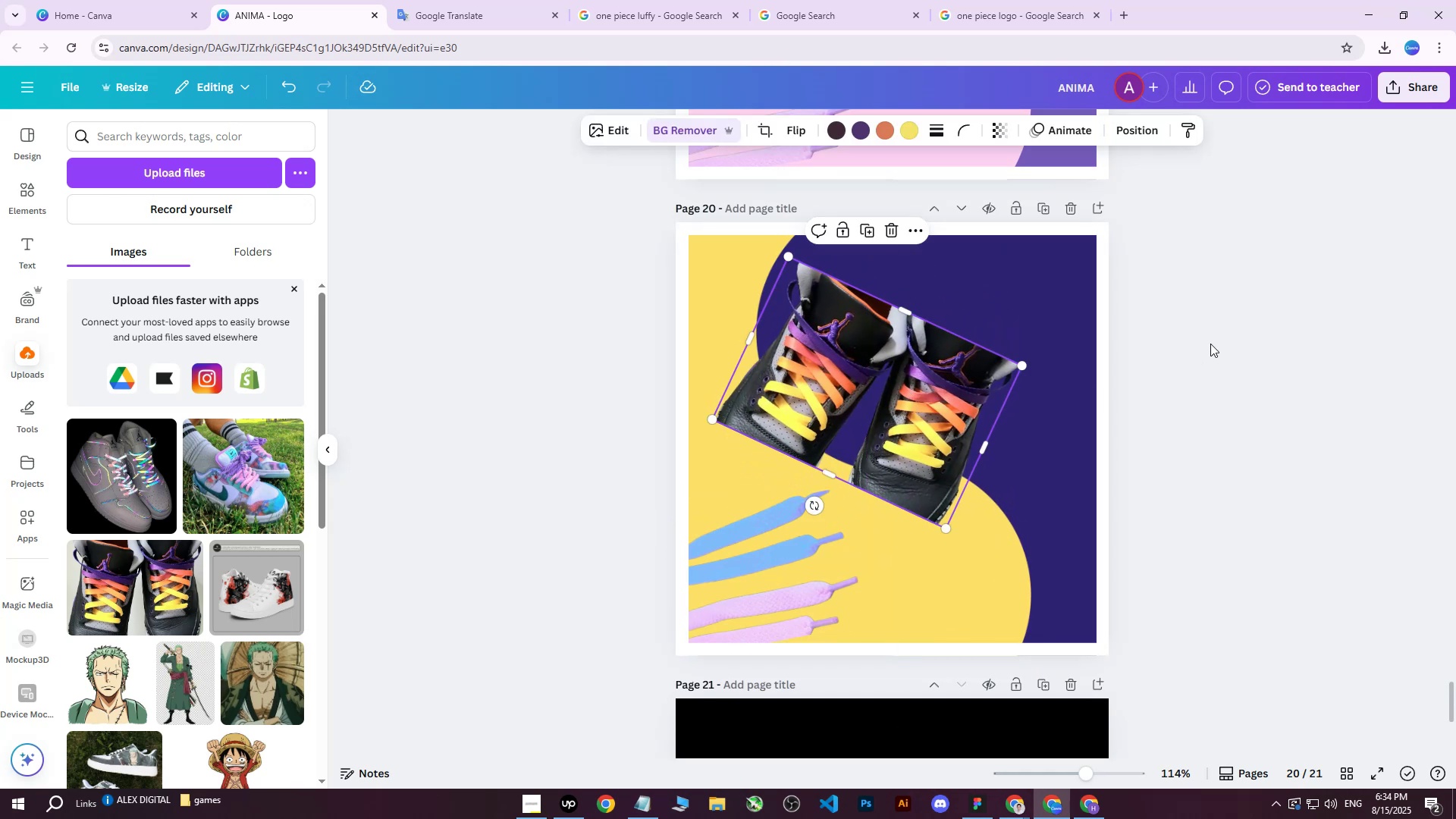 
left_click([1210, 343])
 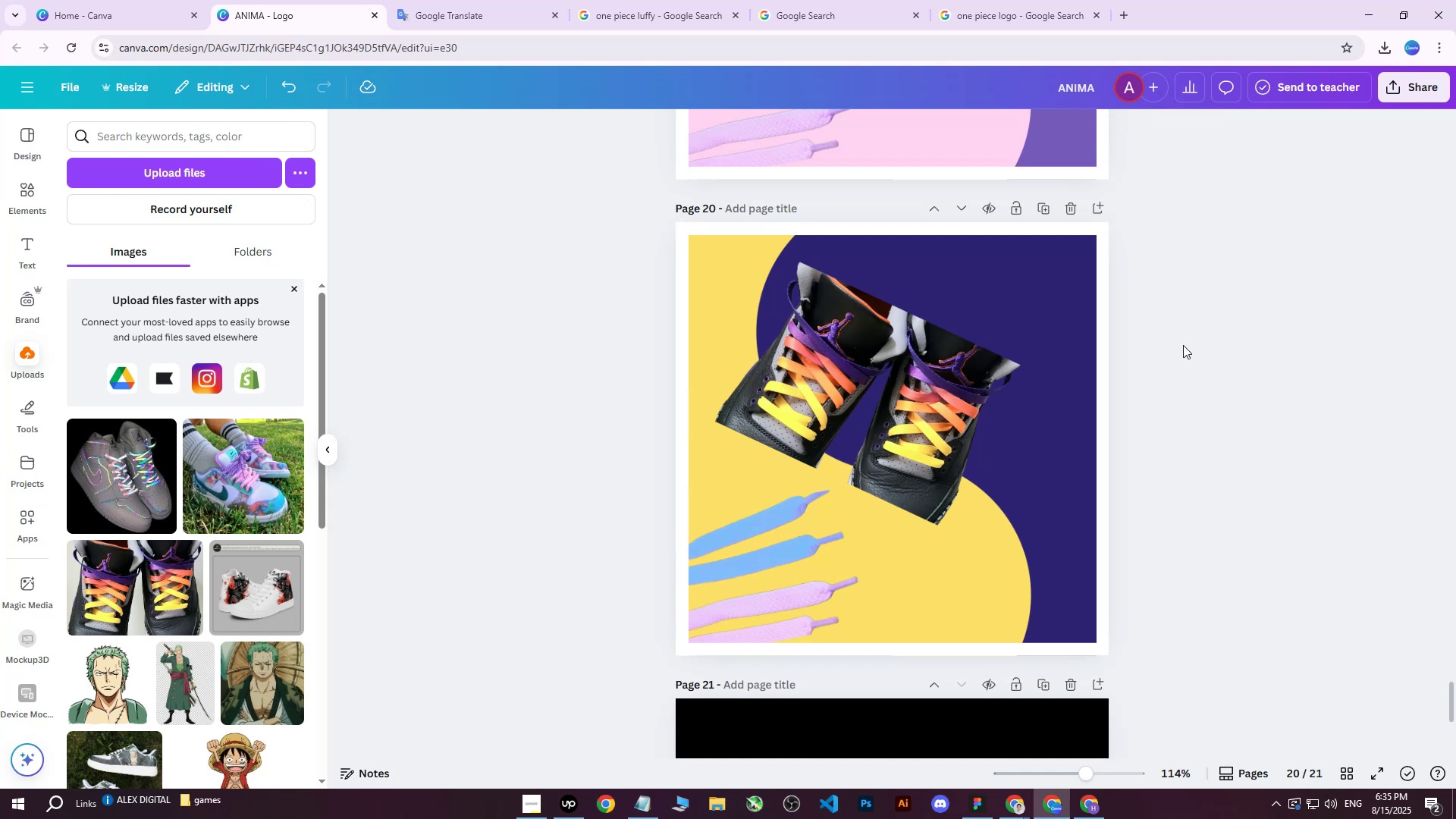 
wait(11.12)
 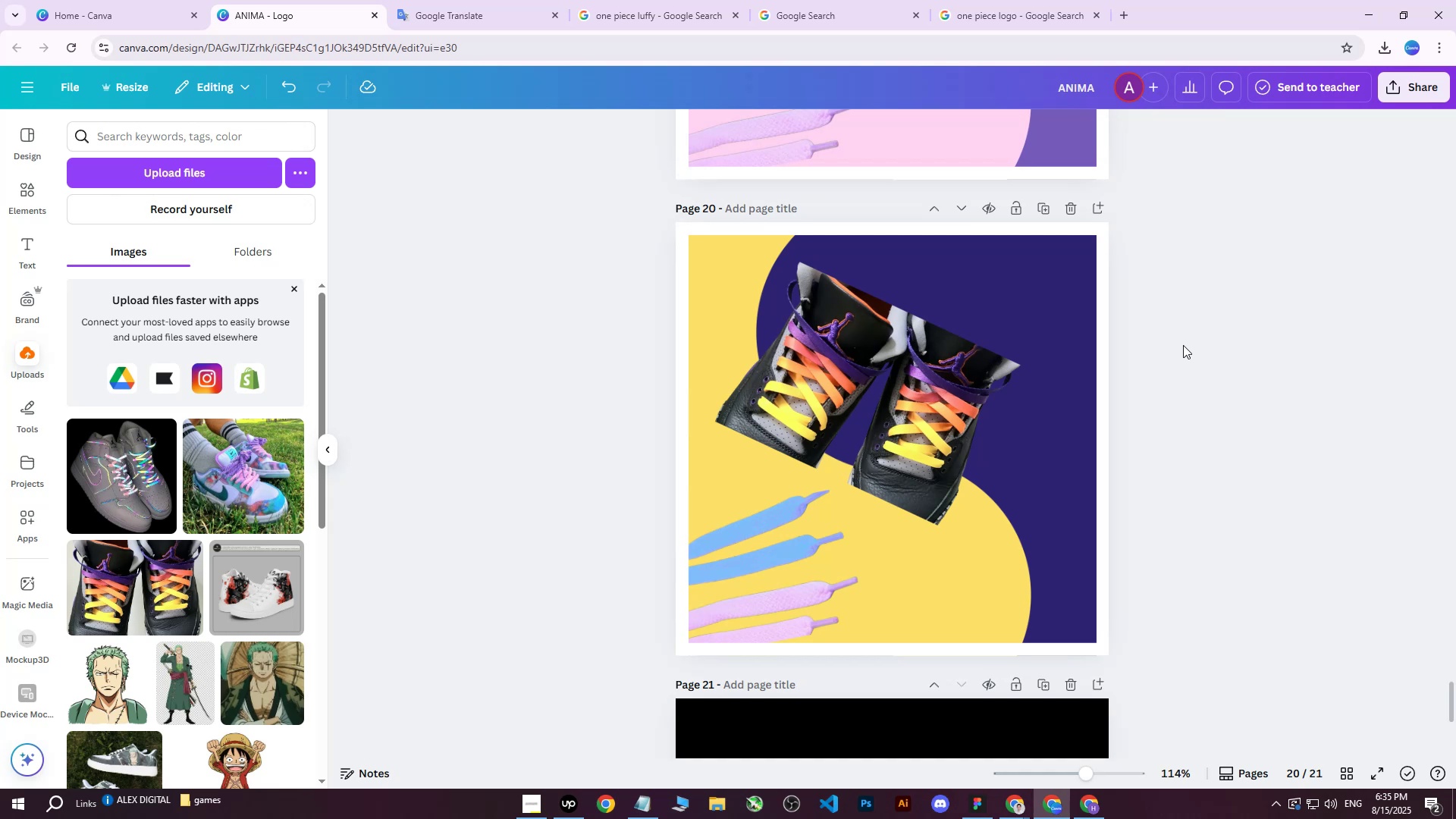 
left_click([799, 522])
 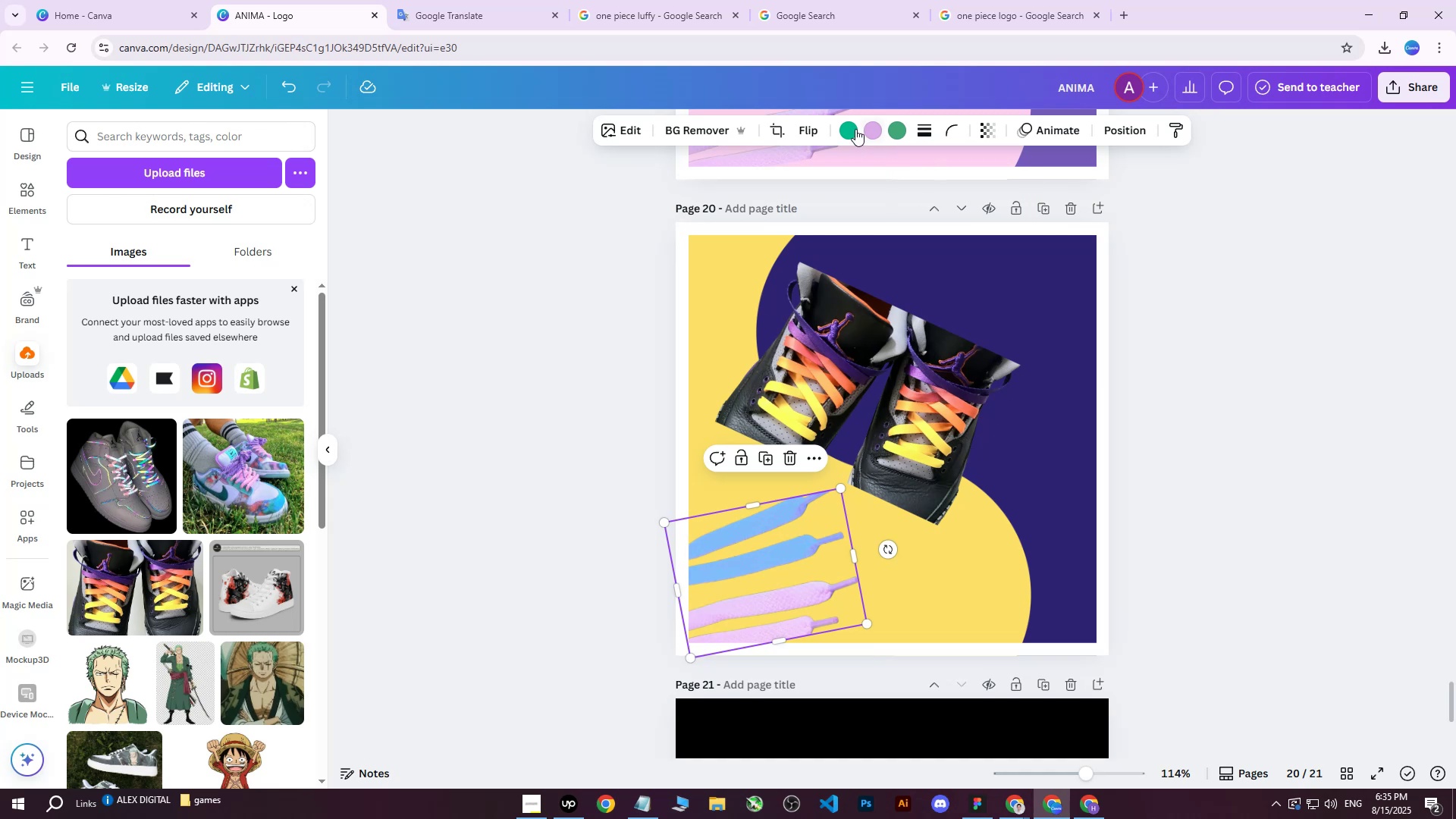 
left_click([850, 127])
 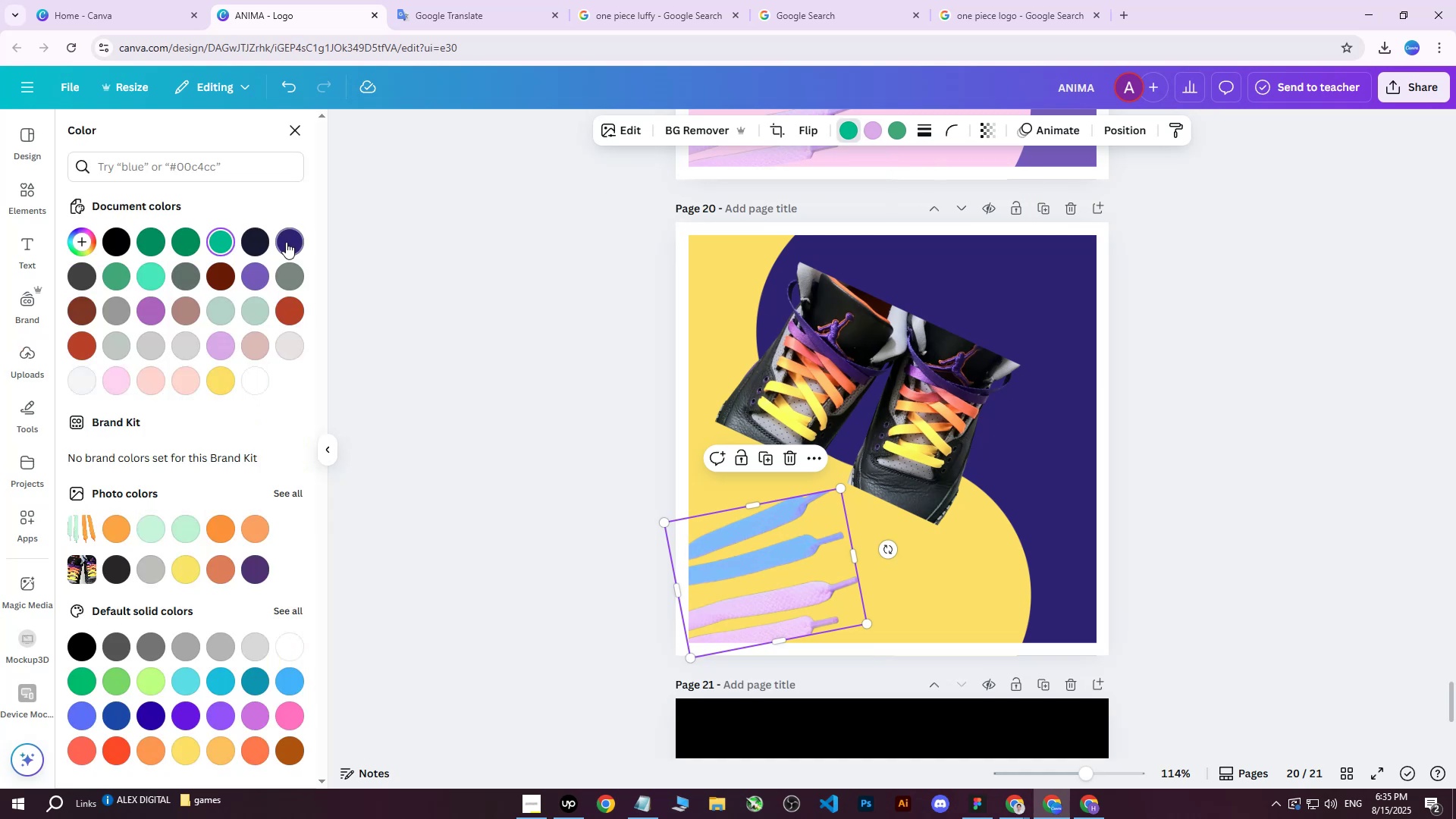 
left_click([286, 242])
 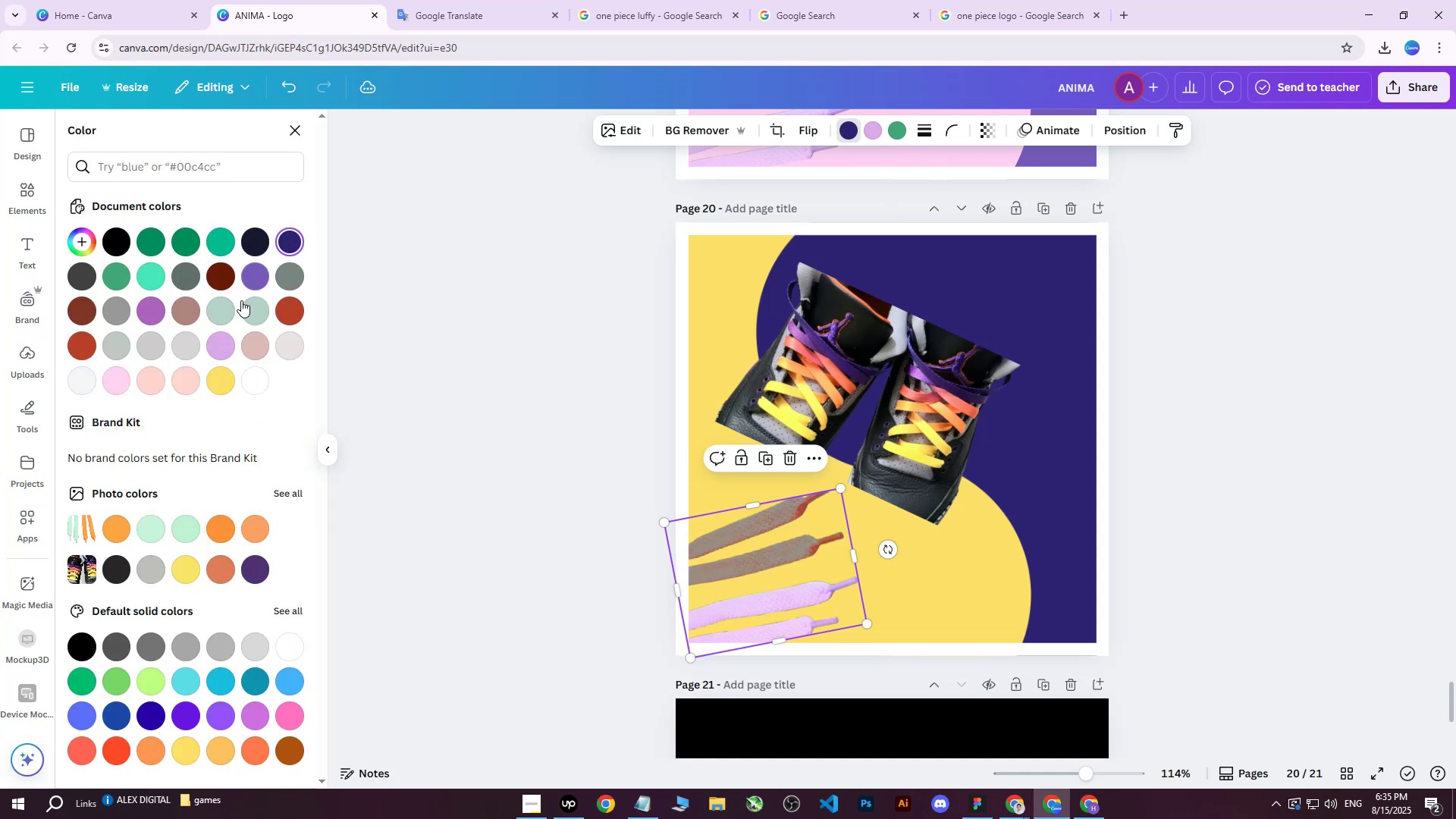 
left_click([228, 383])
 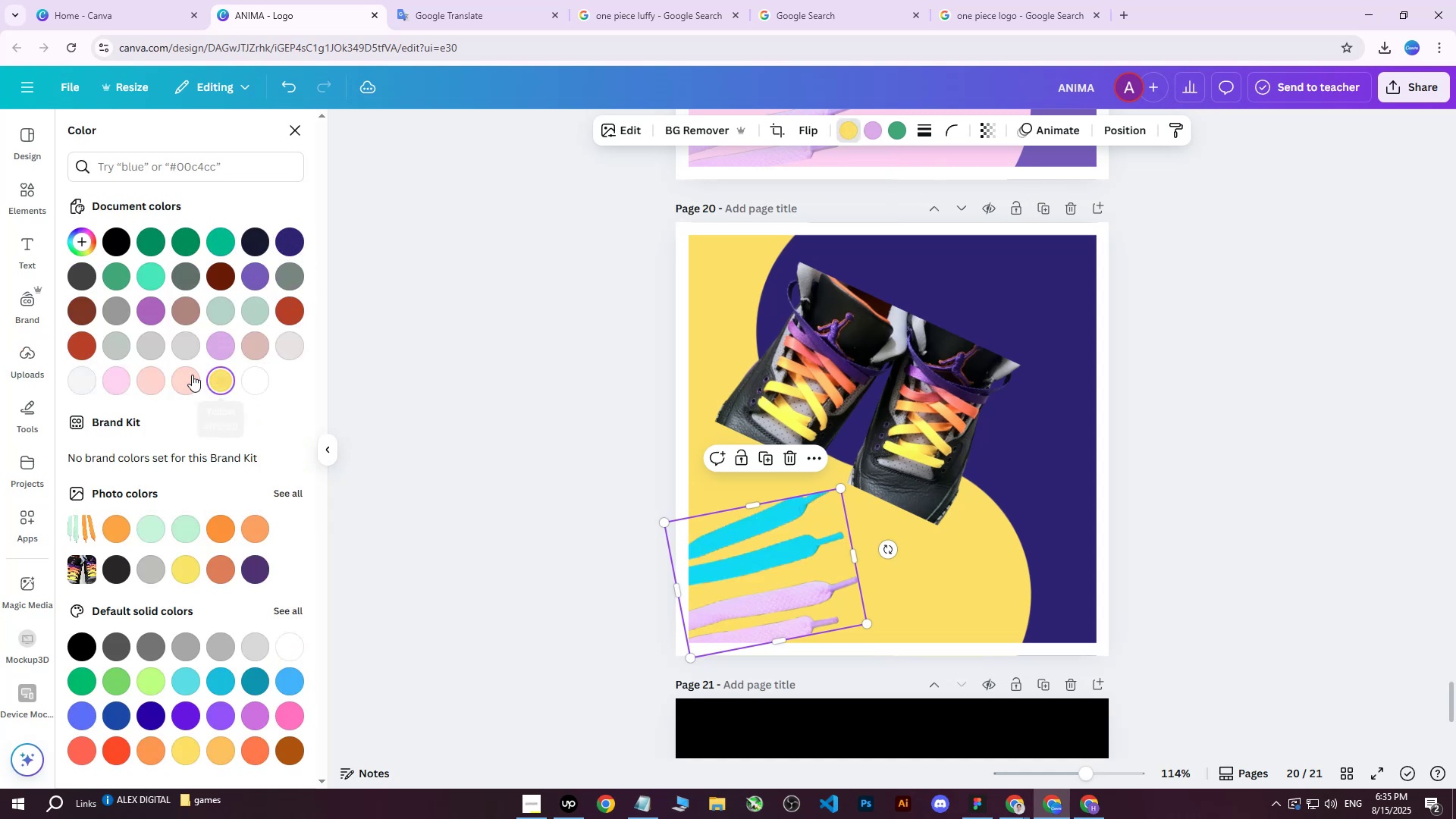 
double_click([192, 337])
 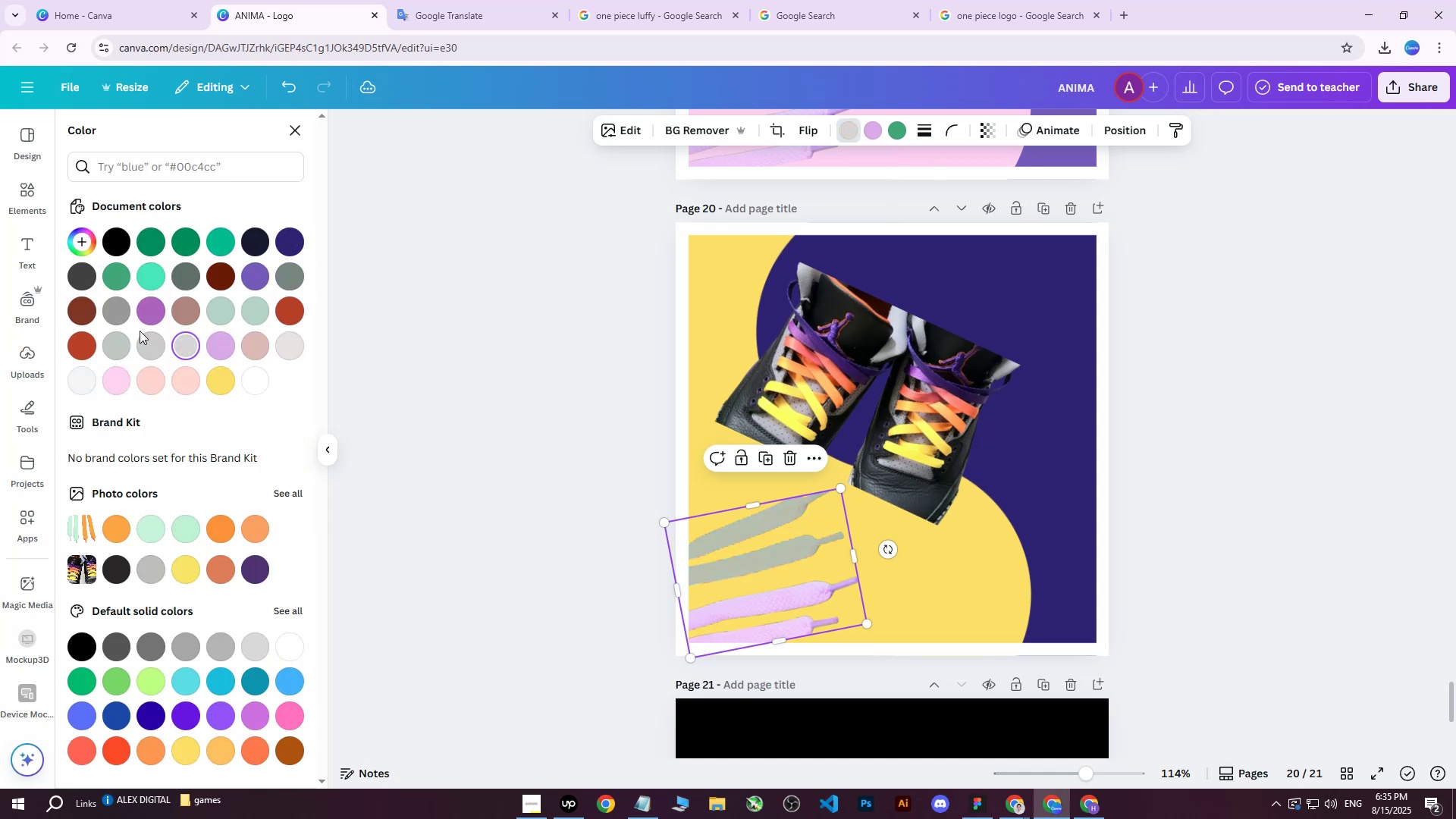 
triple_click([140, 331])
 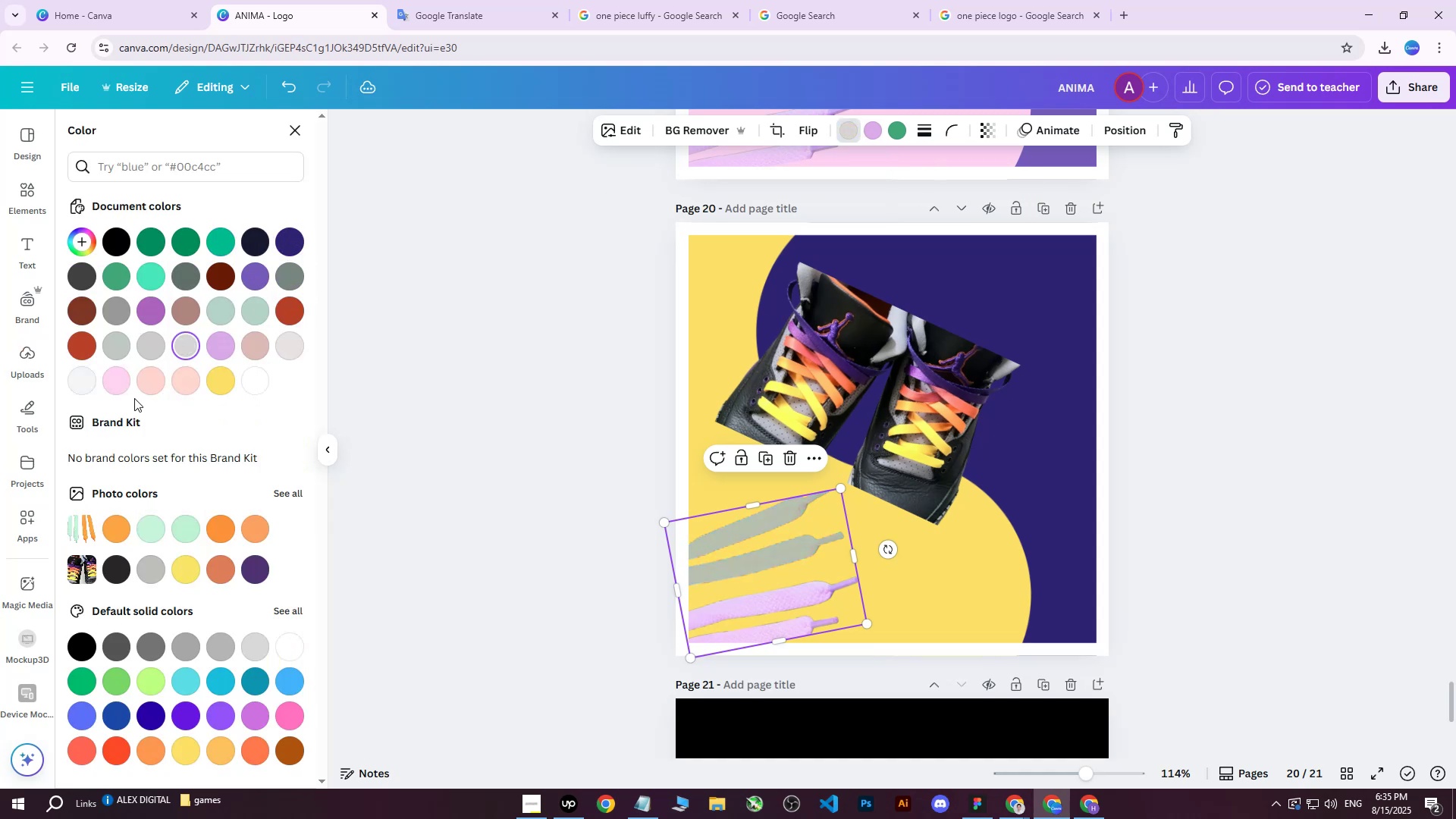 
triple_click([134, 398])
 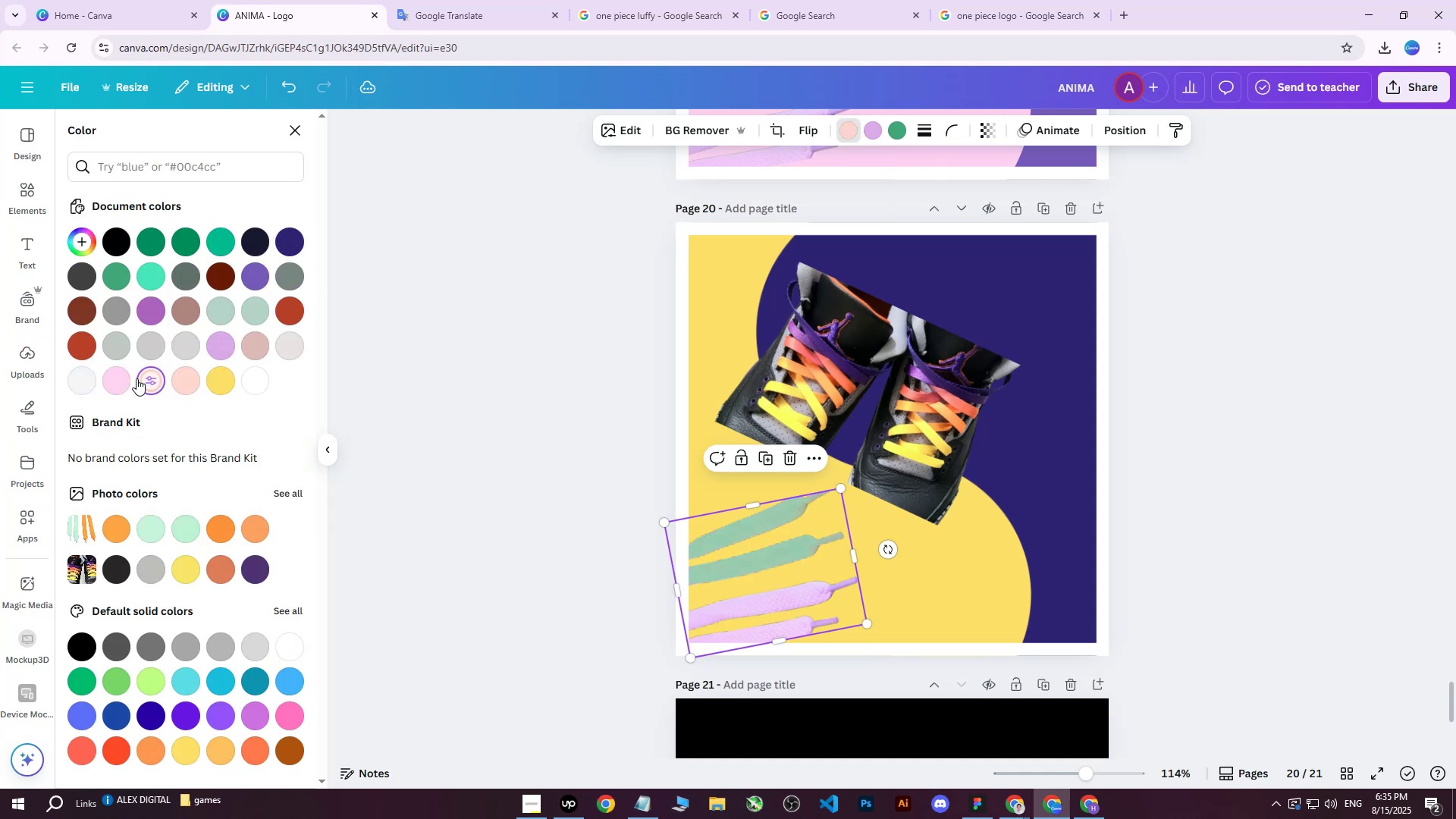 
double_click([115, 377])
 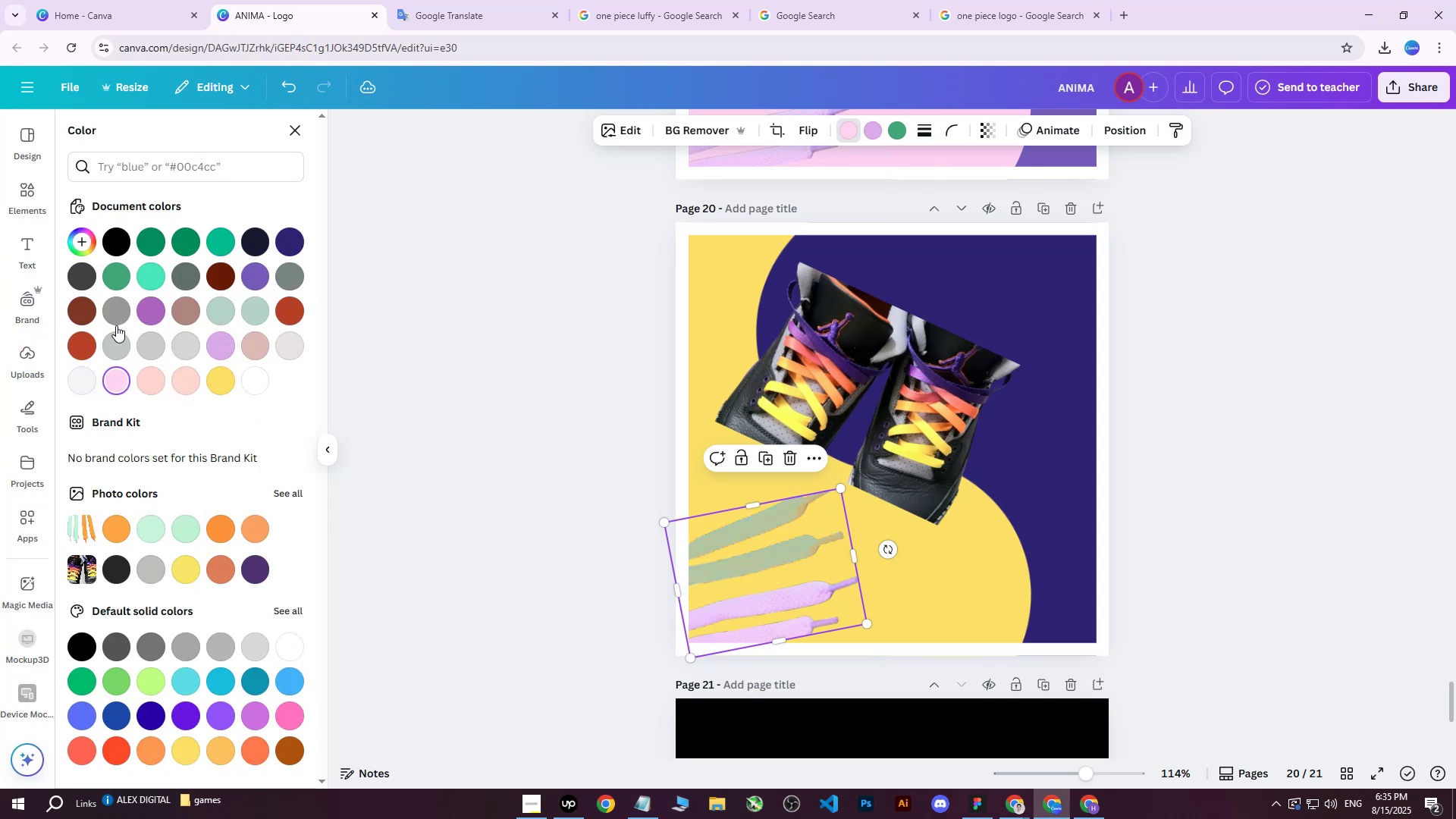 
triple_click([116, 325])
 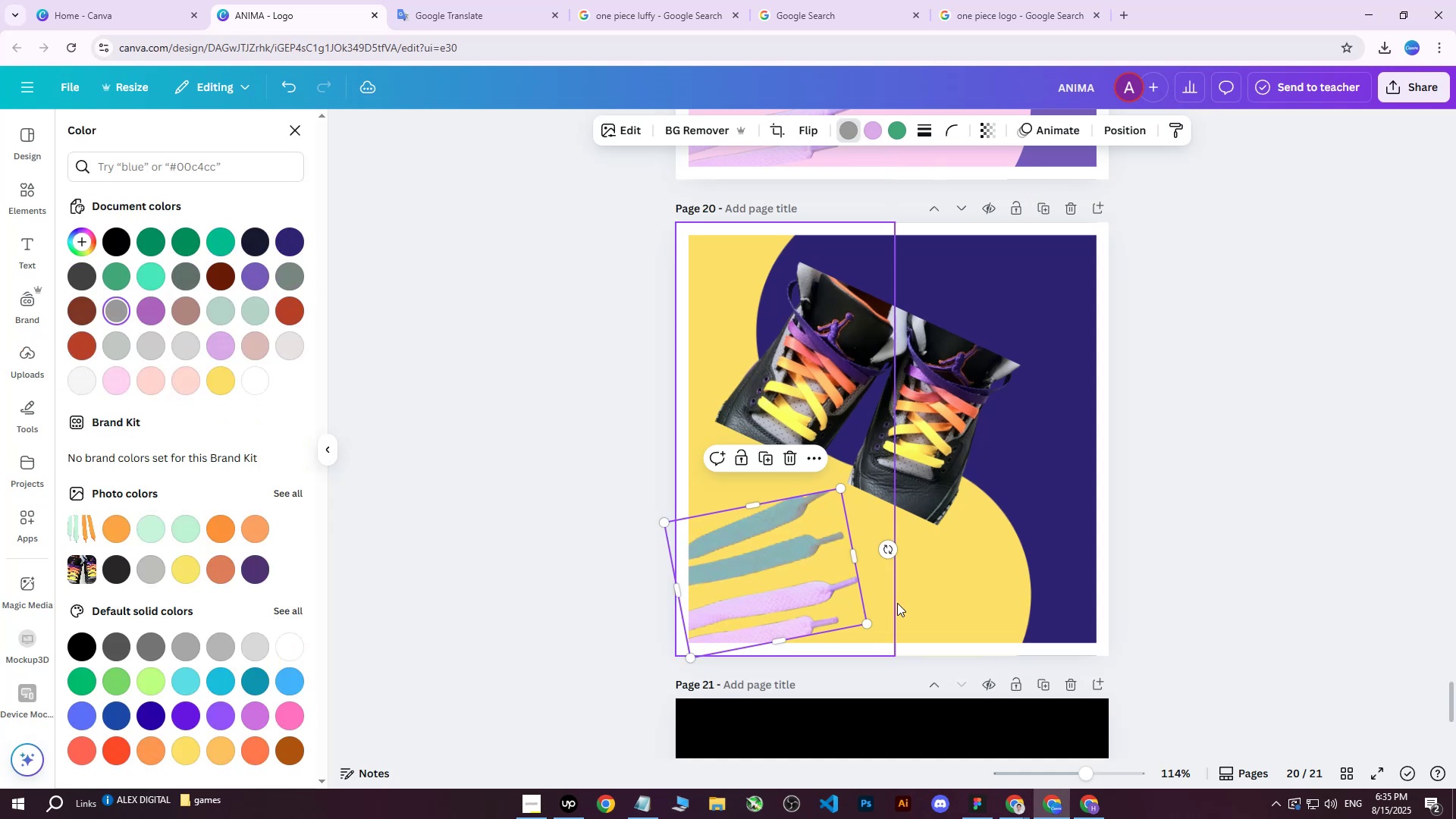 
double_click([833, 604])
 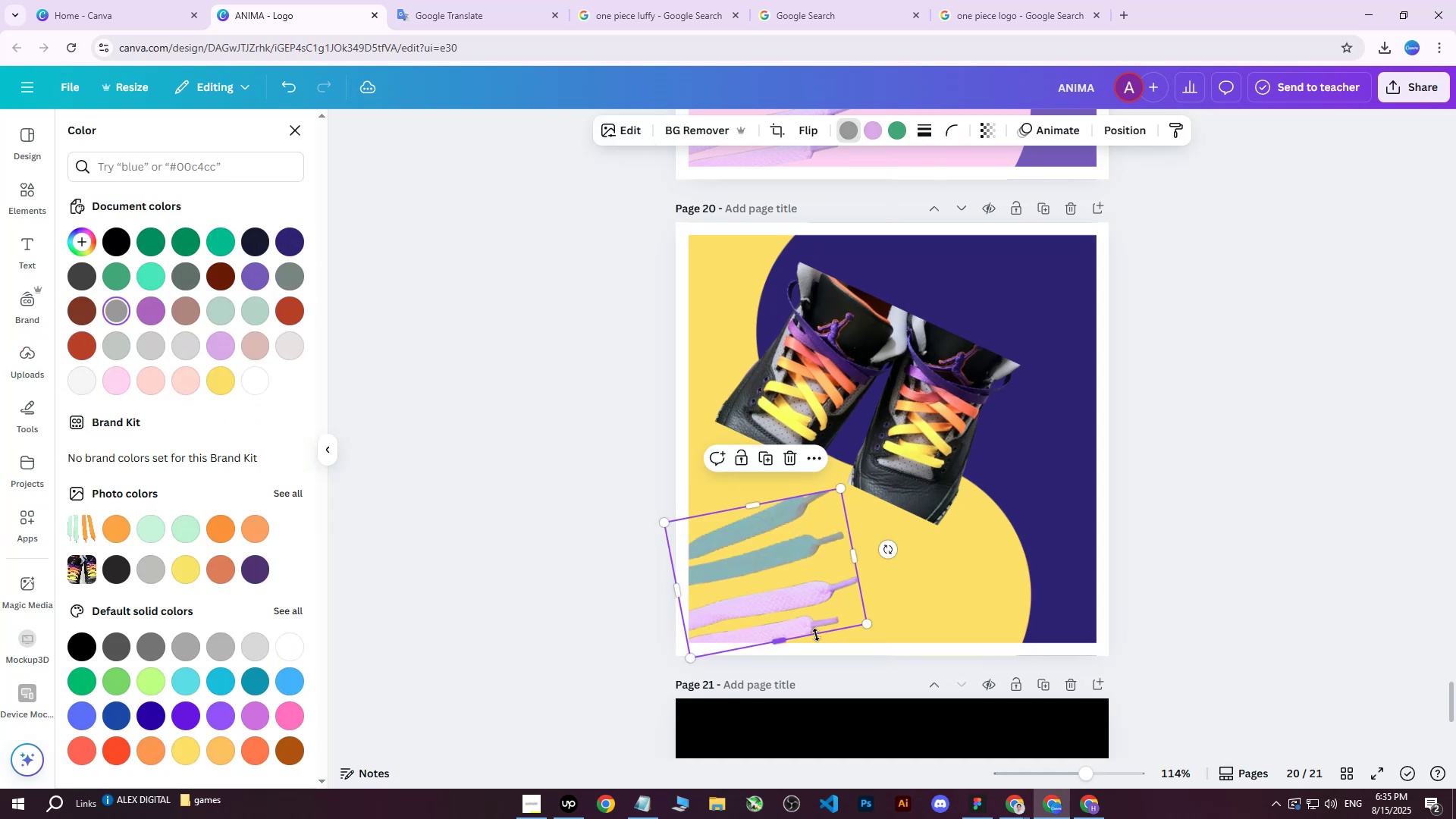 
triple_click([816, 635])
 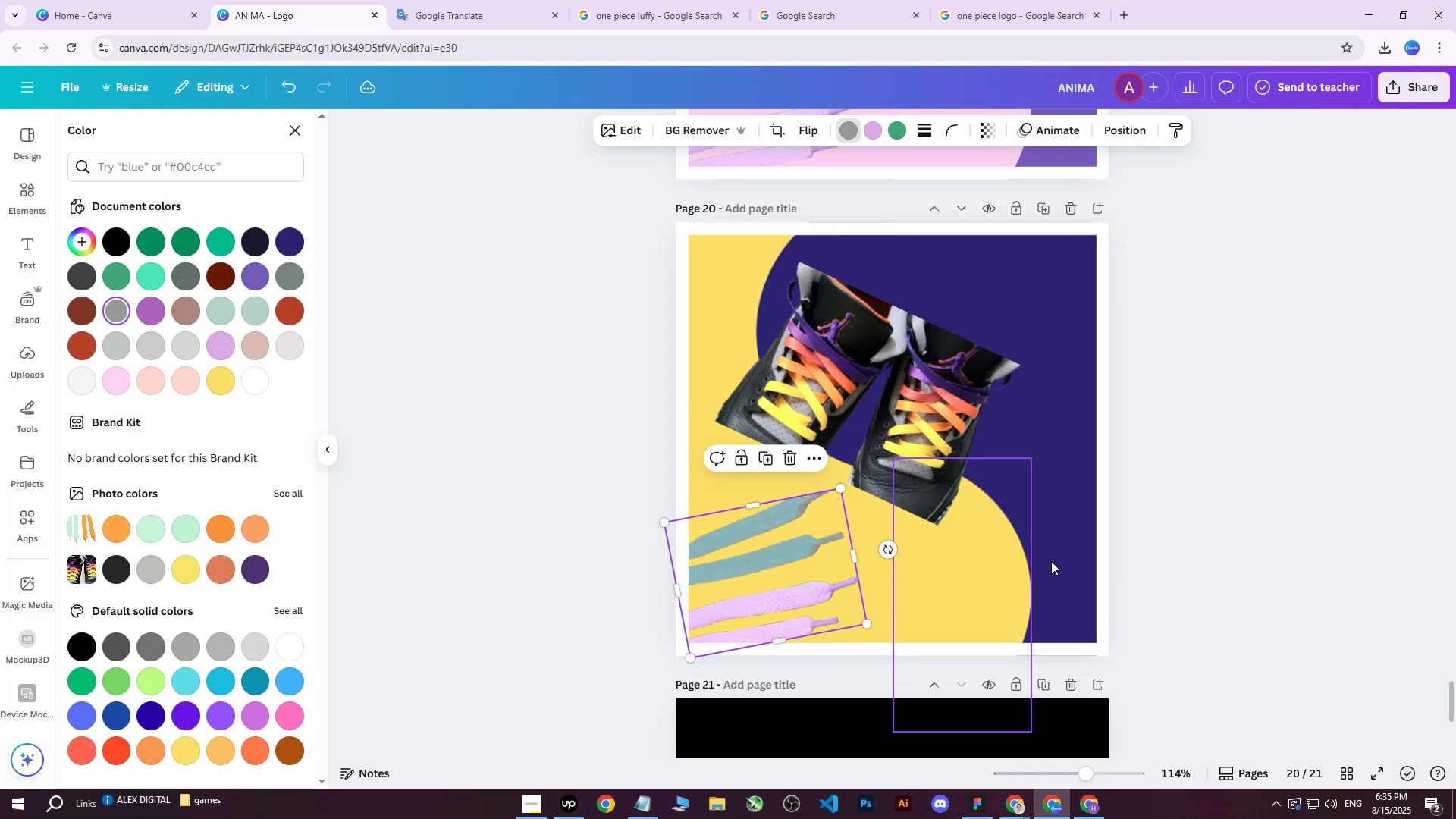 
left_click([1088, 548])
 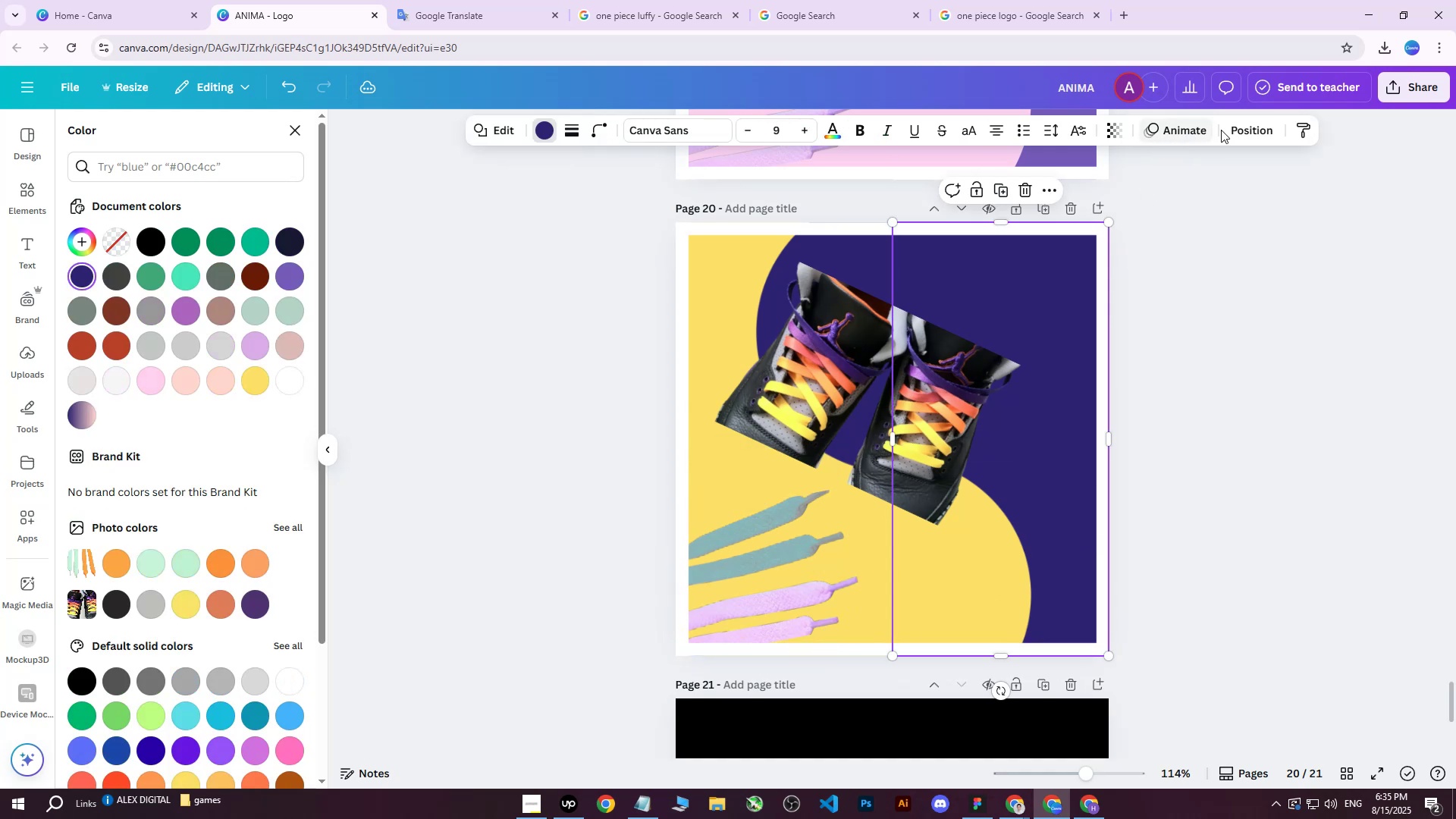 
left_click([1239, 130])
 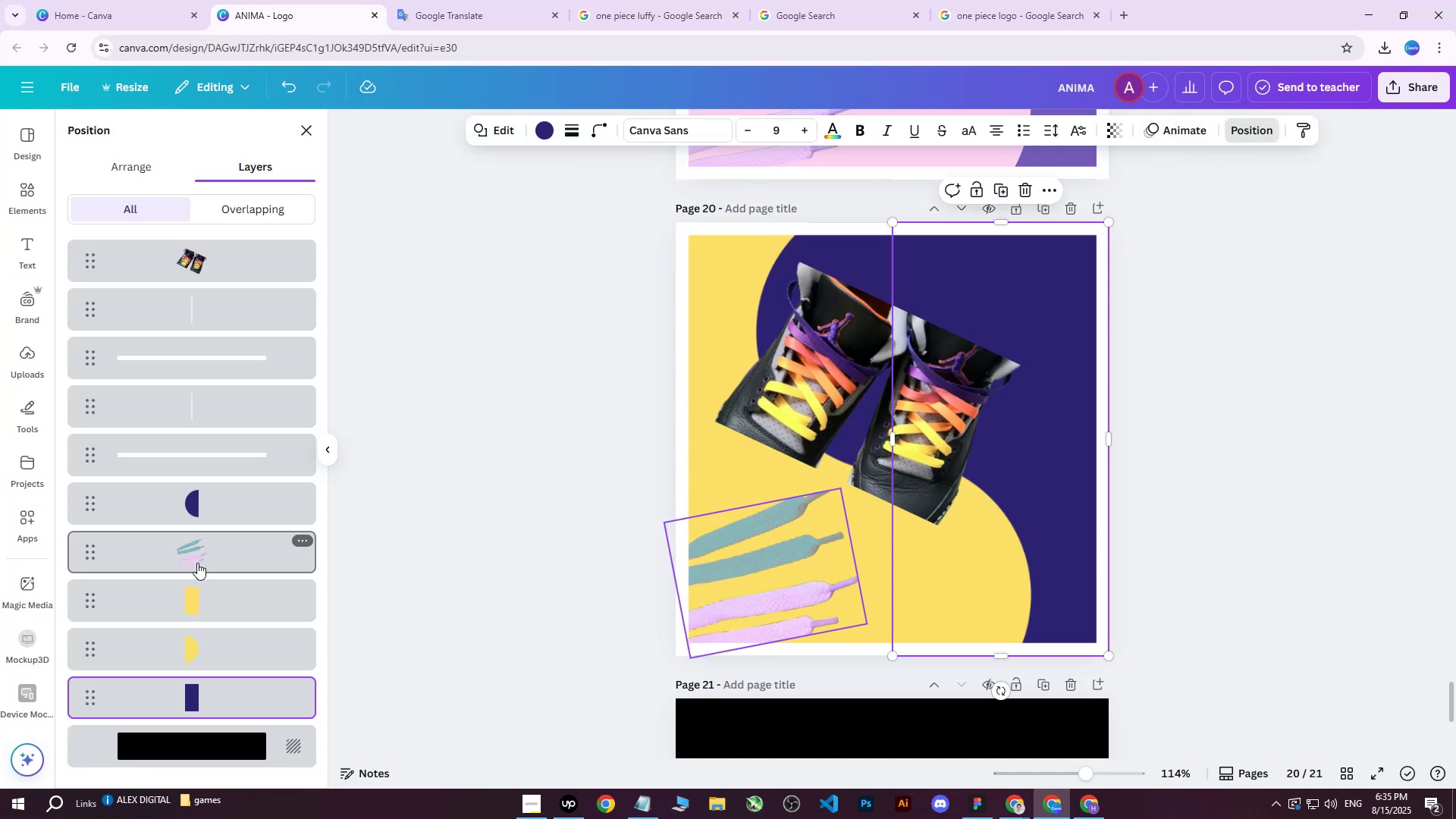 
left_click([198, 561])
 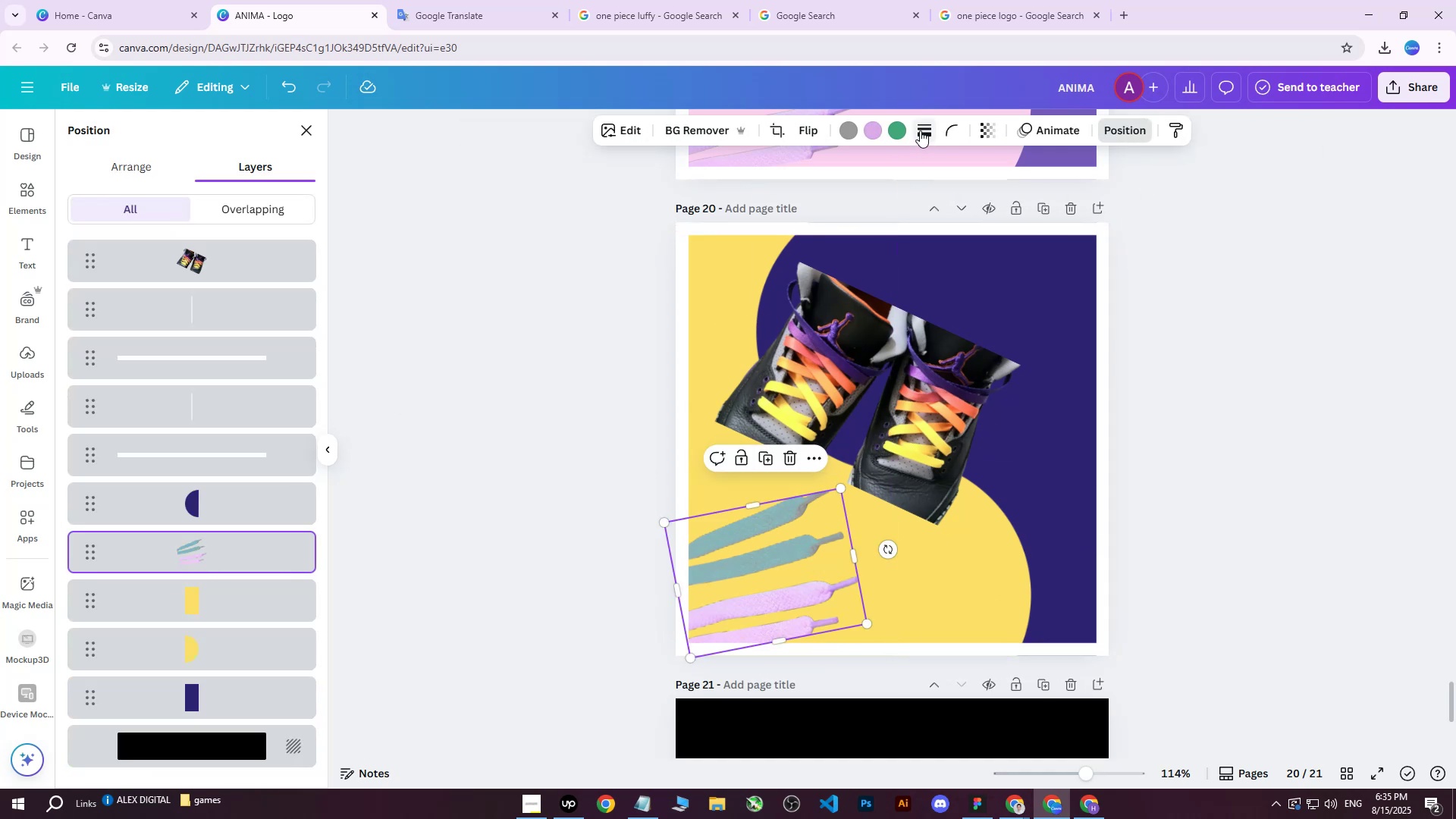 
left_click([898, 130])
 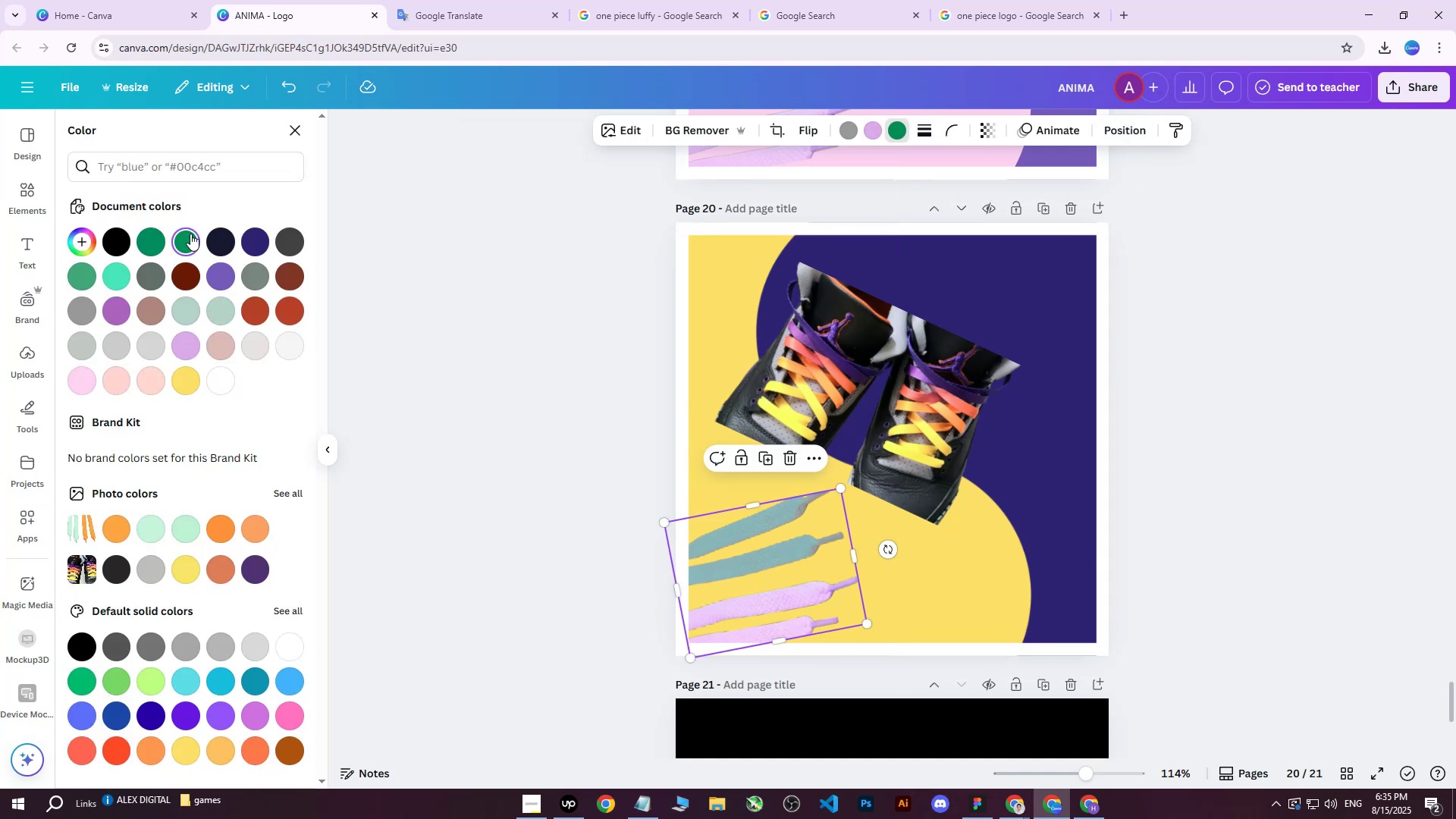 
double_click([237, 238])
 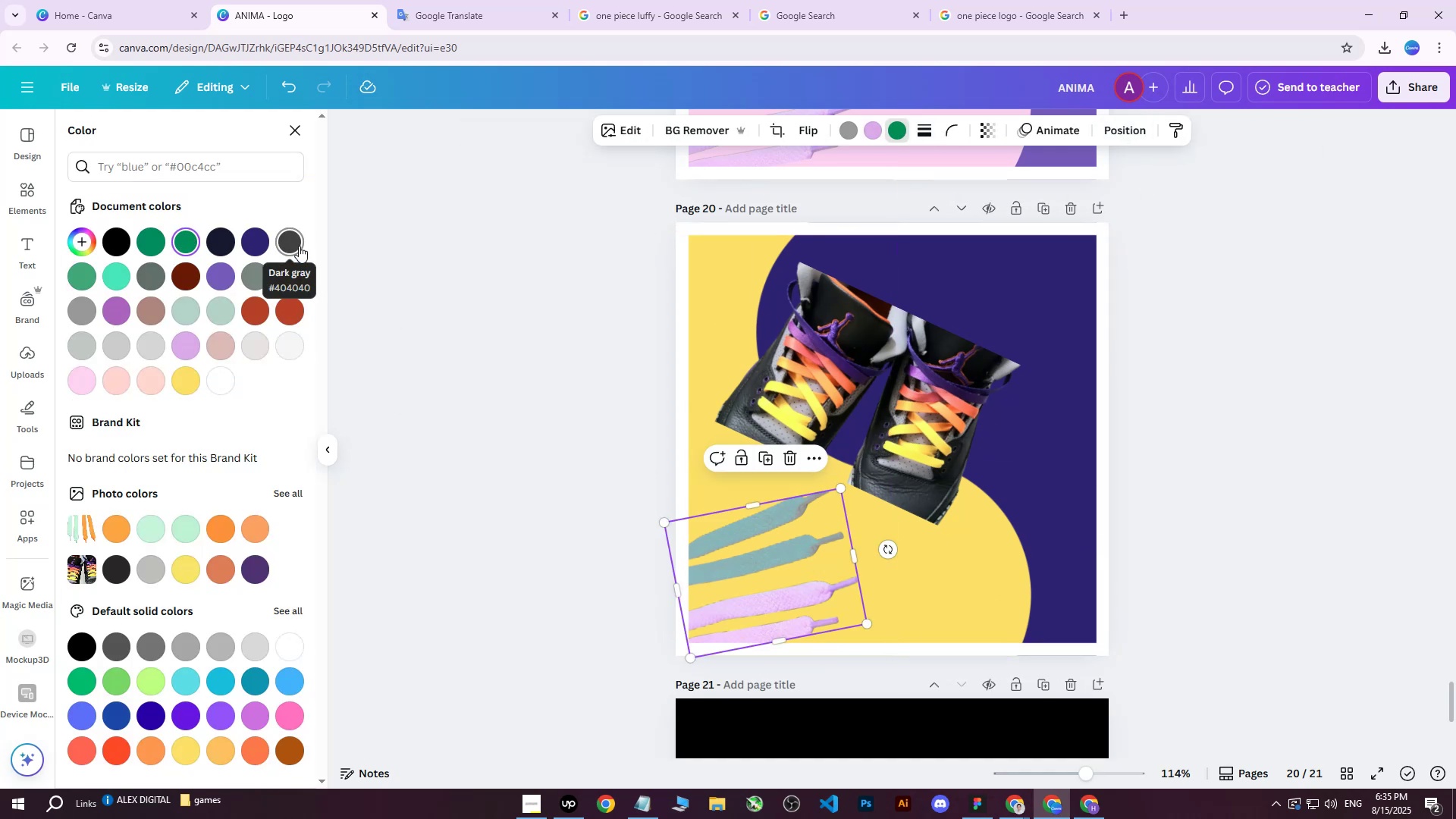 
left_click([294, 246])
 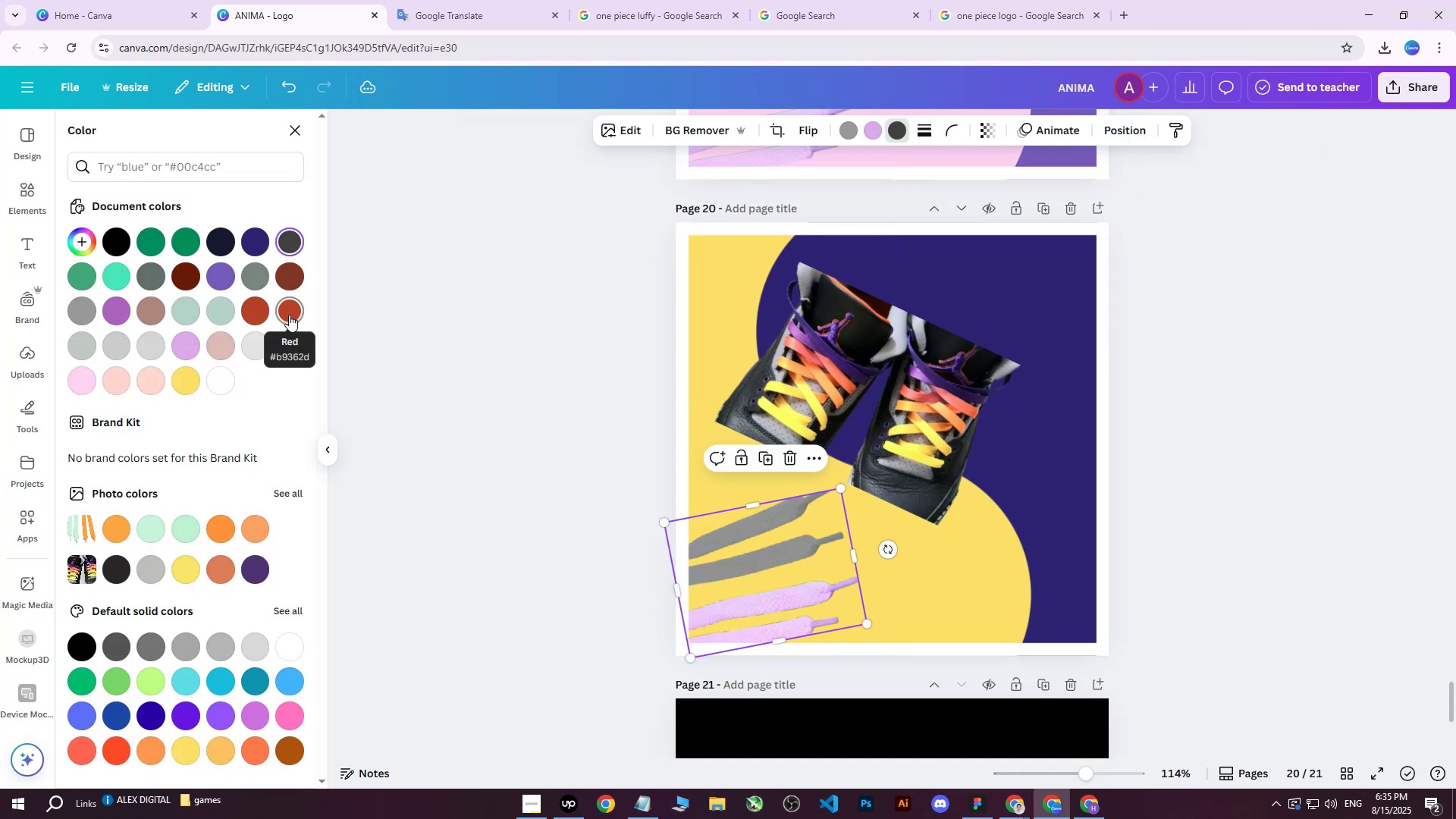 
left_click([293, 315])
 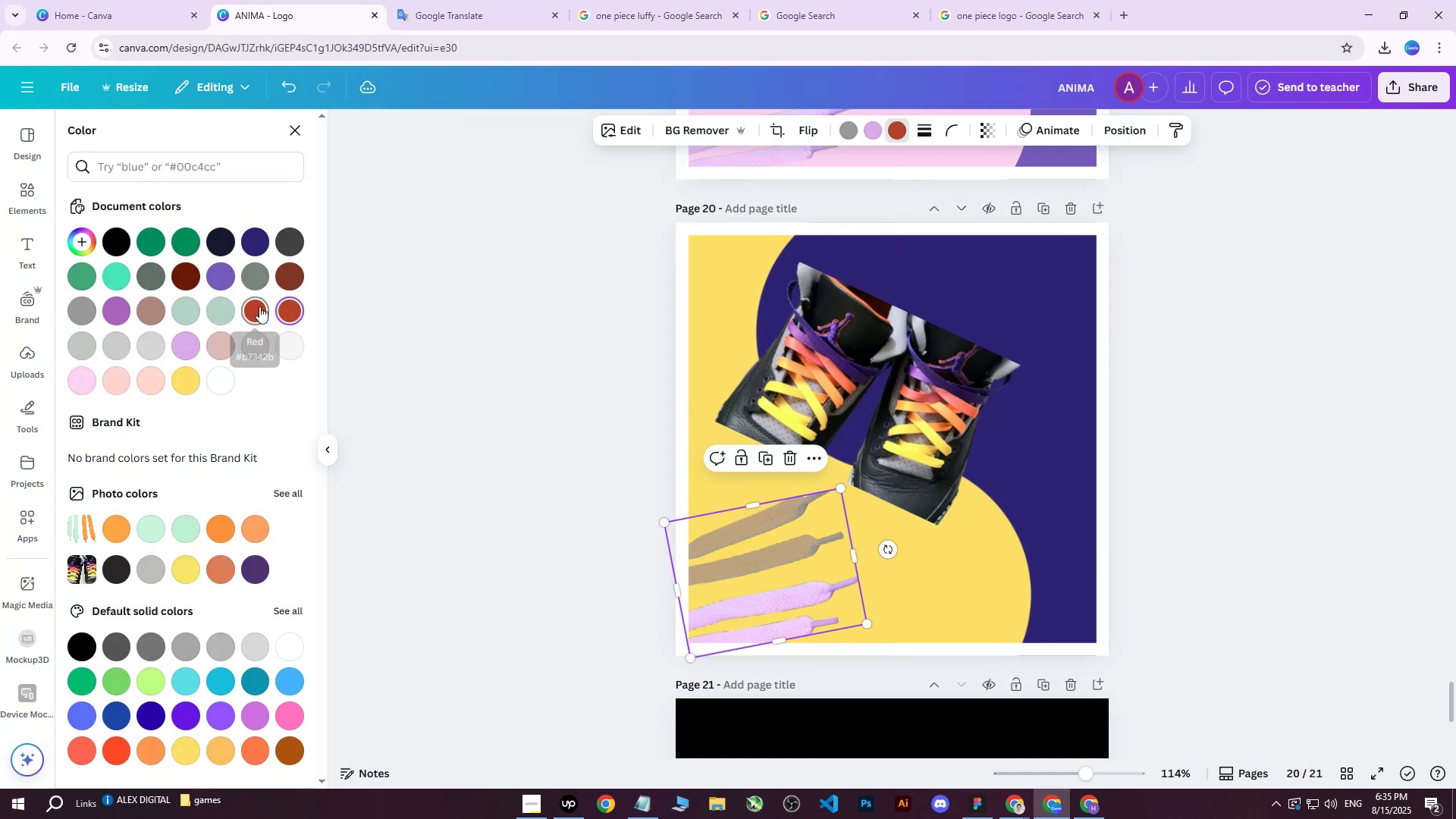 
double_click([259, 306])
 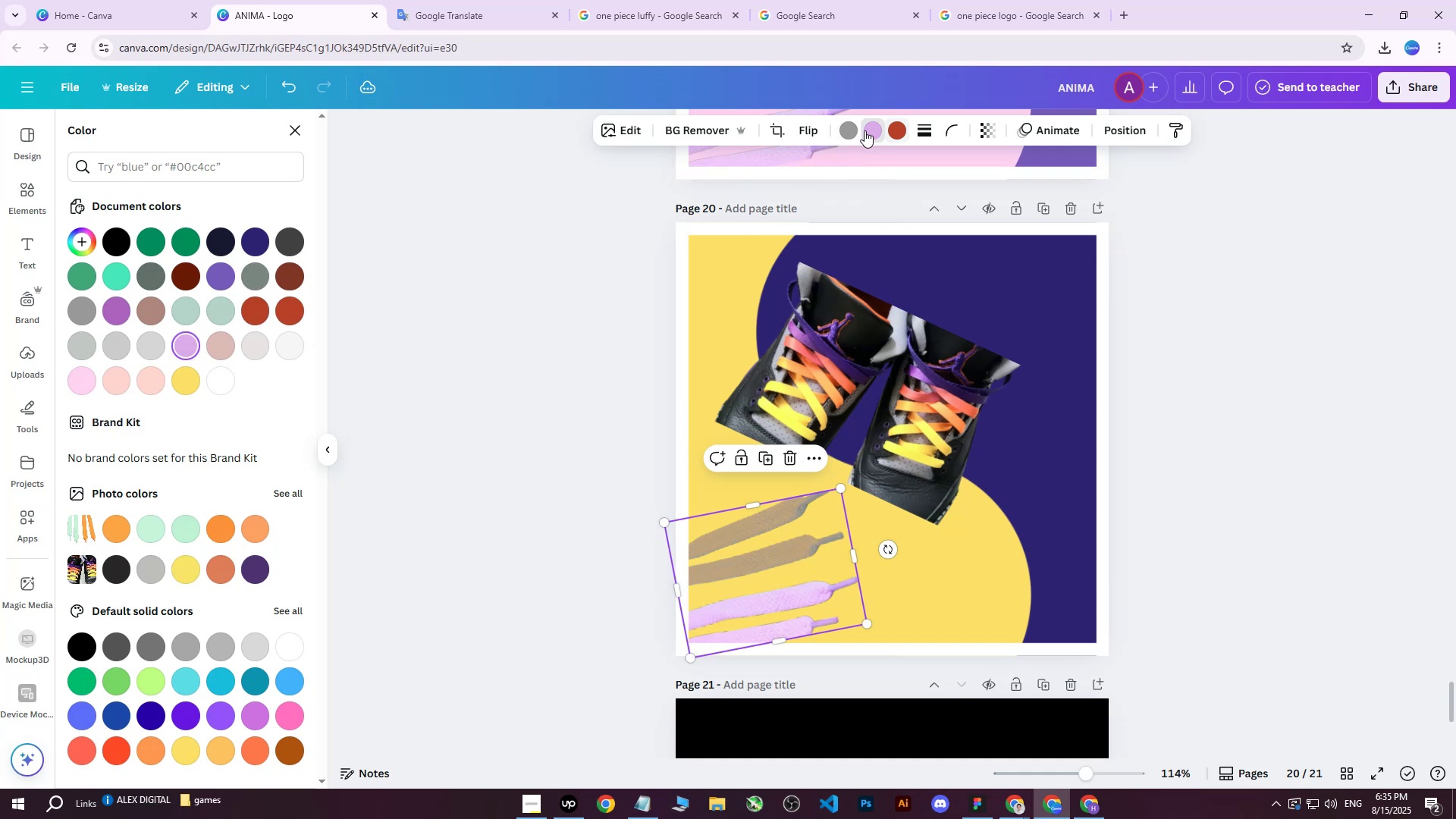 
left_click([233, 237])
 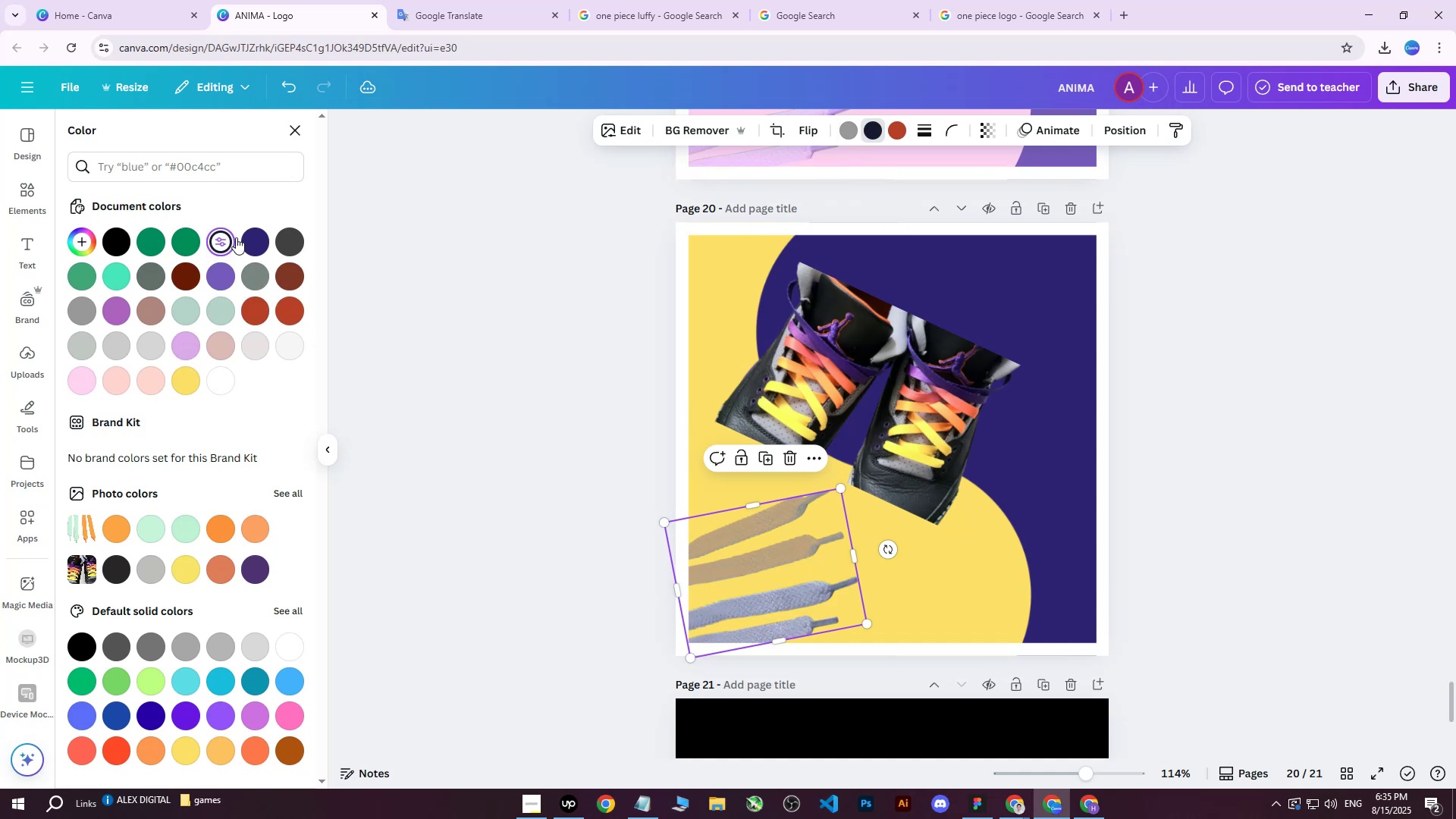 
mouse_move([277, 238])
 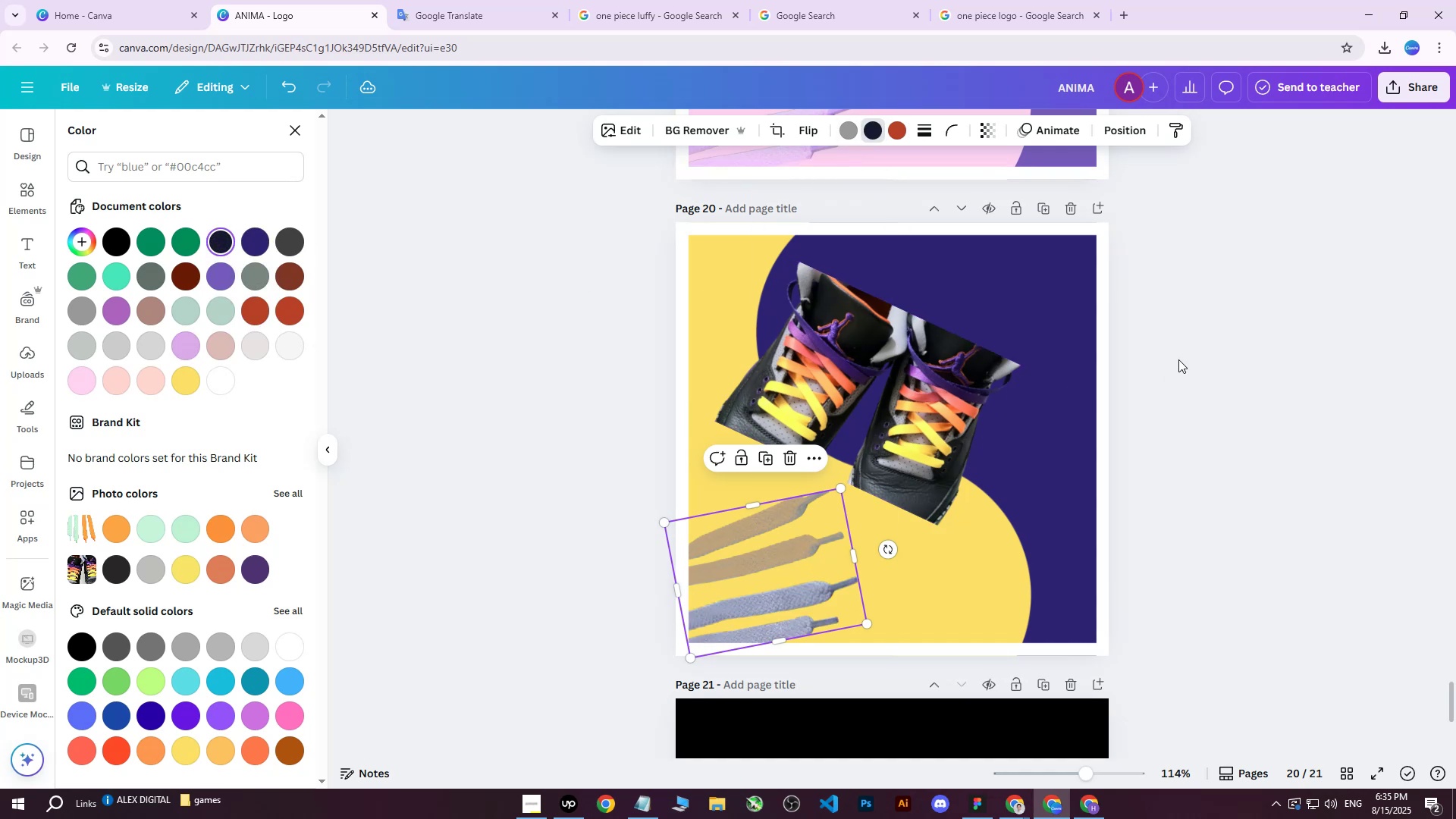 
double_click([1178, 359])
 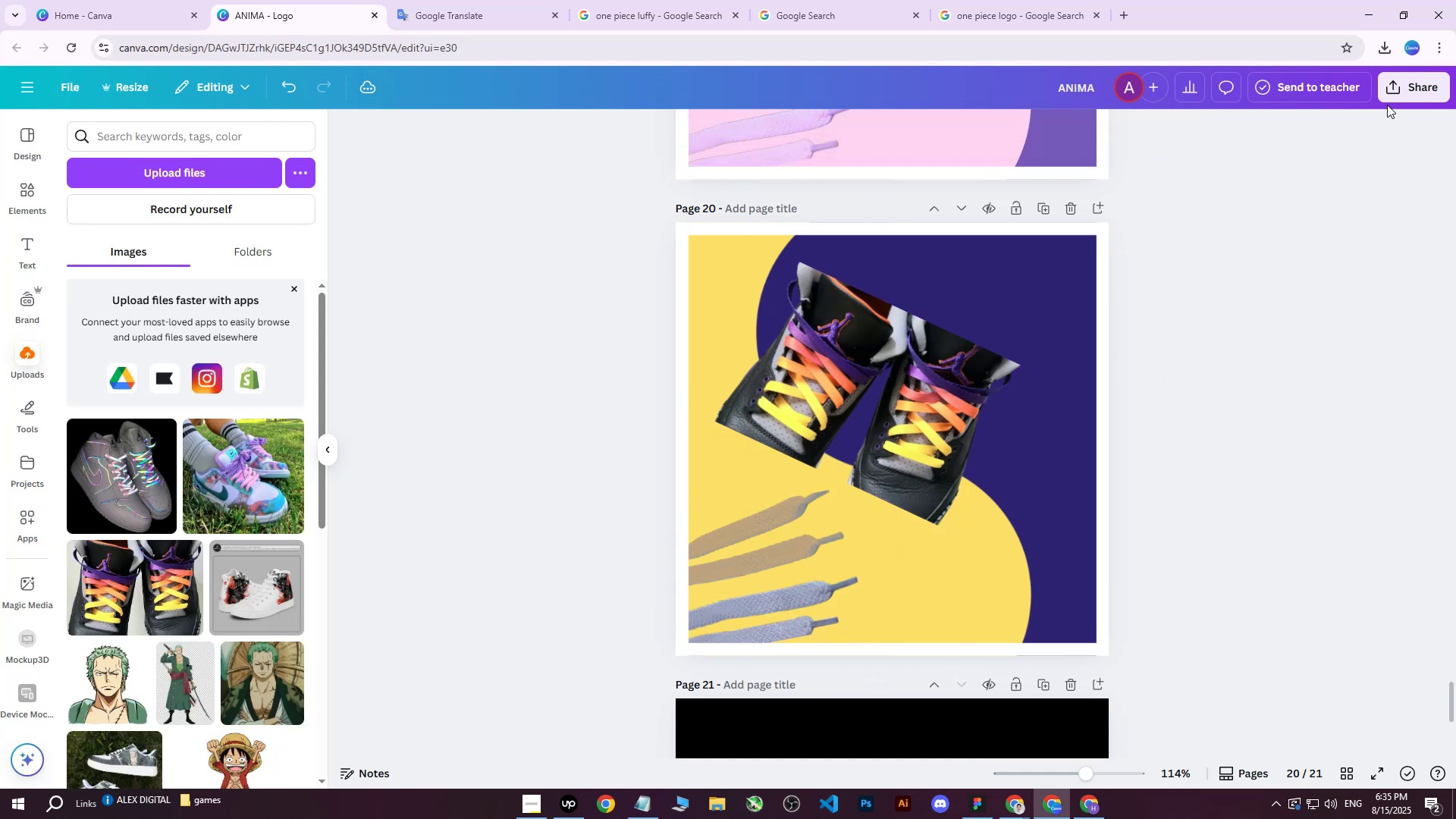 
left_click([1394, 95])
 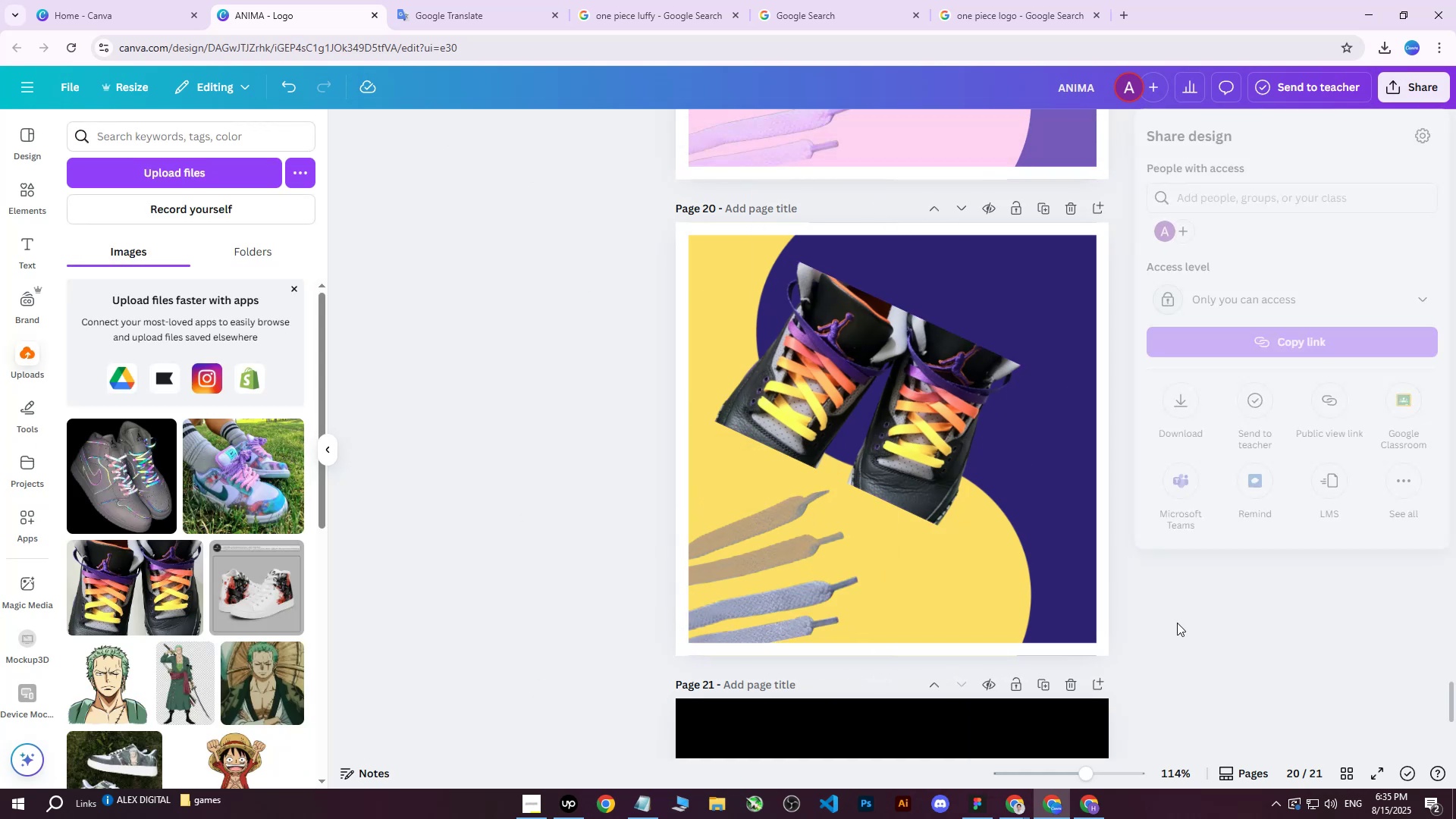 
double_click([1177, 623])
 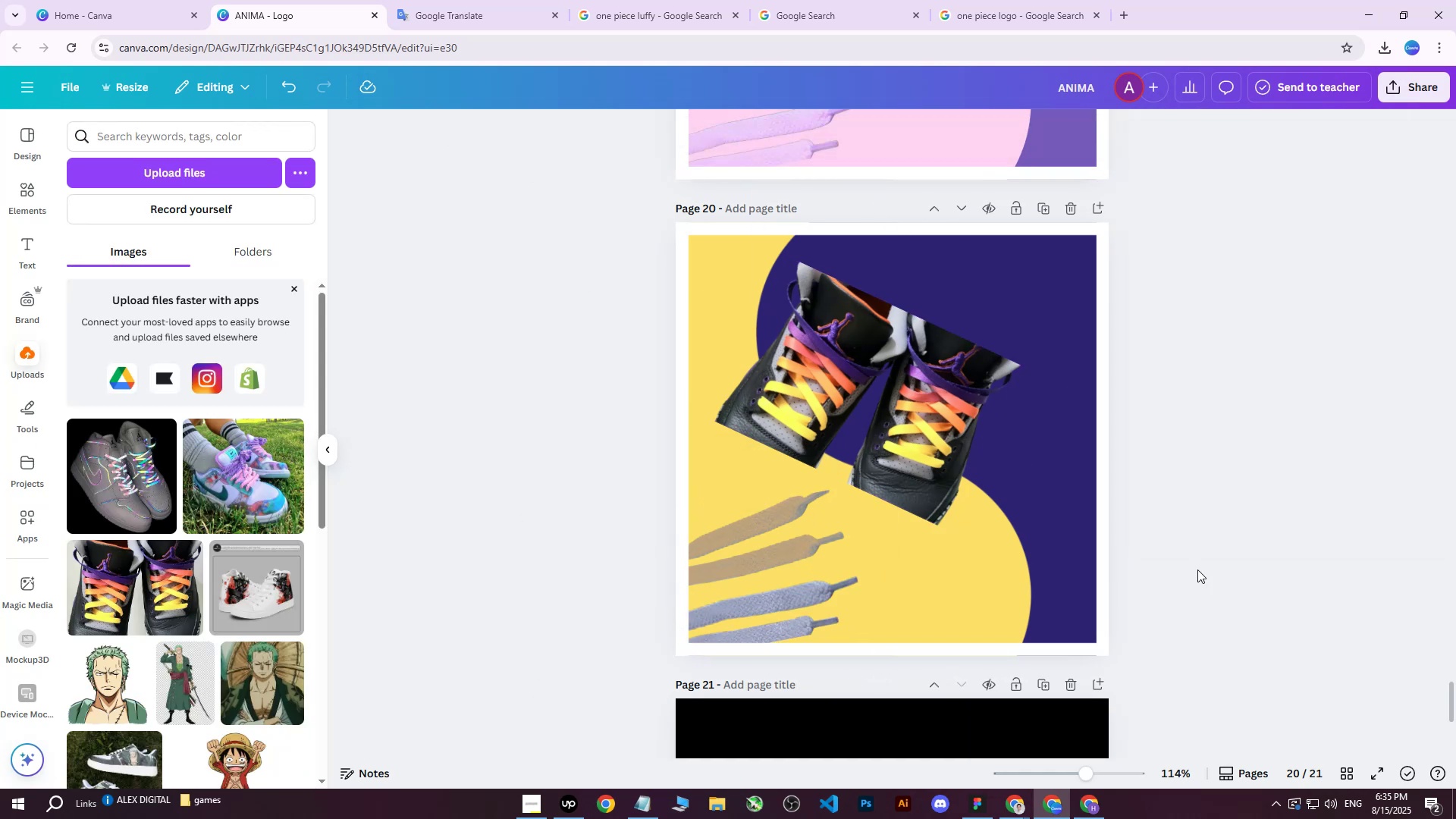 
scroll: coordinate [1200, 545], scroll_direction: up, amount: 3.0
 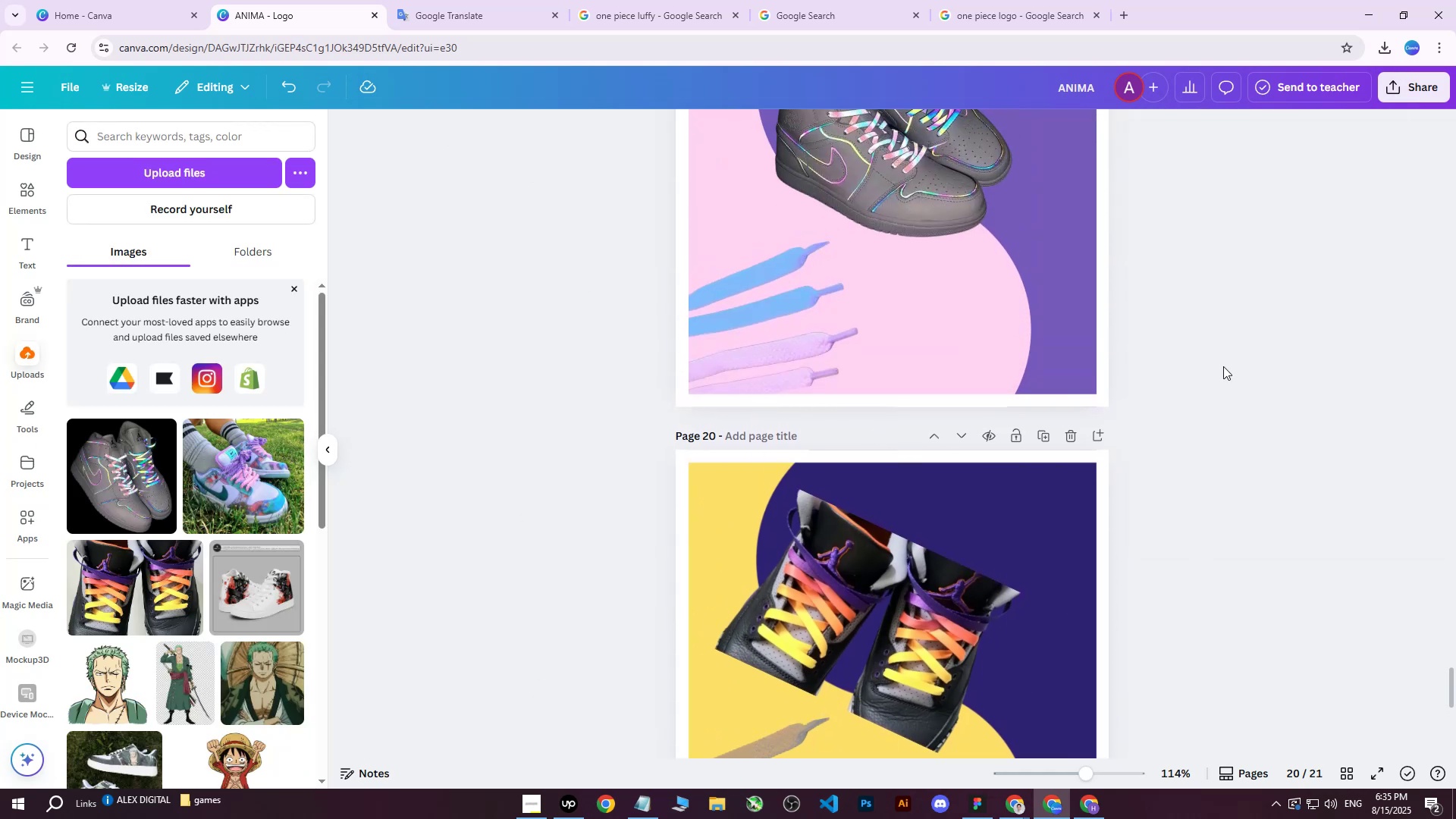 
hold_key(key=ControlLeft, duration=0.5)
scroll: coordinate [1097, 413], scroll_direction: up, amount: 2.0
 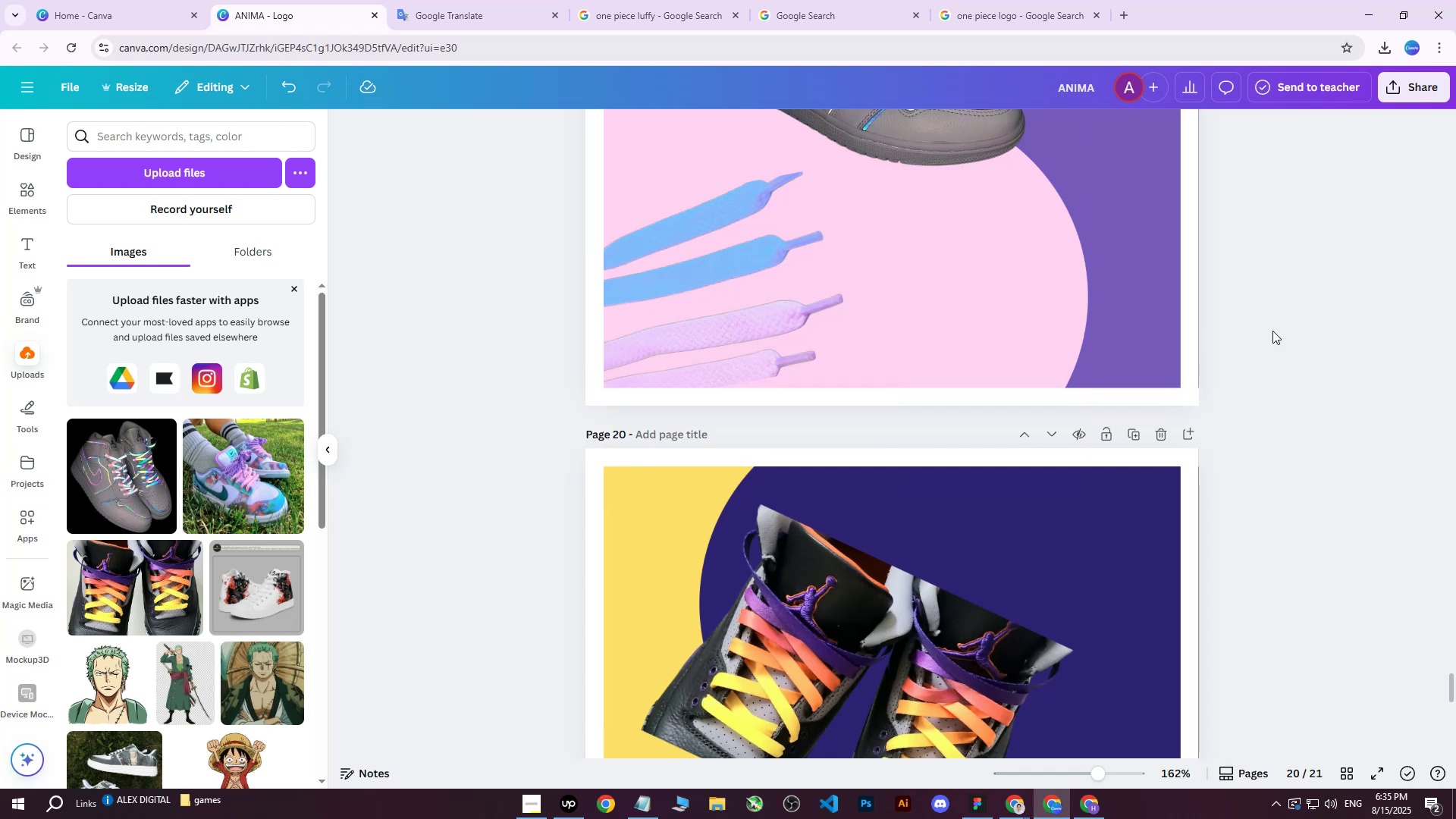 
scroll: coordinate [1242, 378], scroll_direction: down, amount: 7.0
 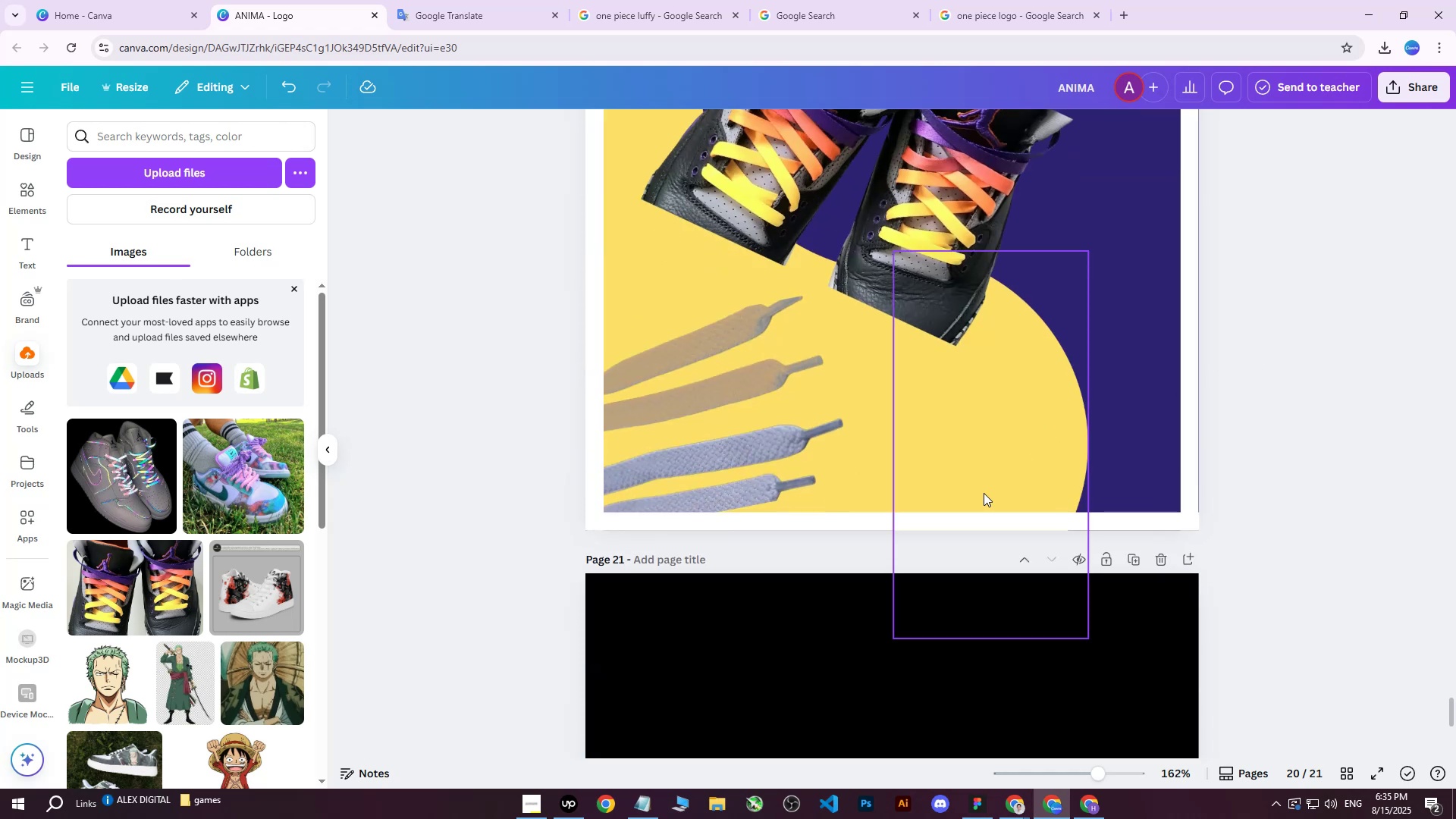 
hold_key(key=ControlLeft, duration=0.4)
scroll: coordinate [951, 537], scroll_direction: up, amount: 7.0
 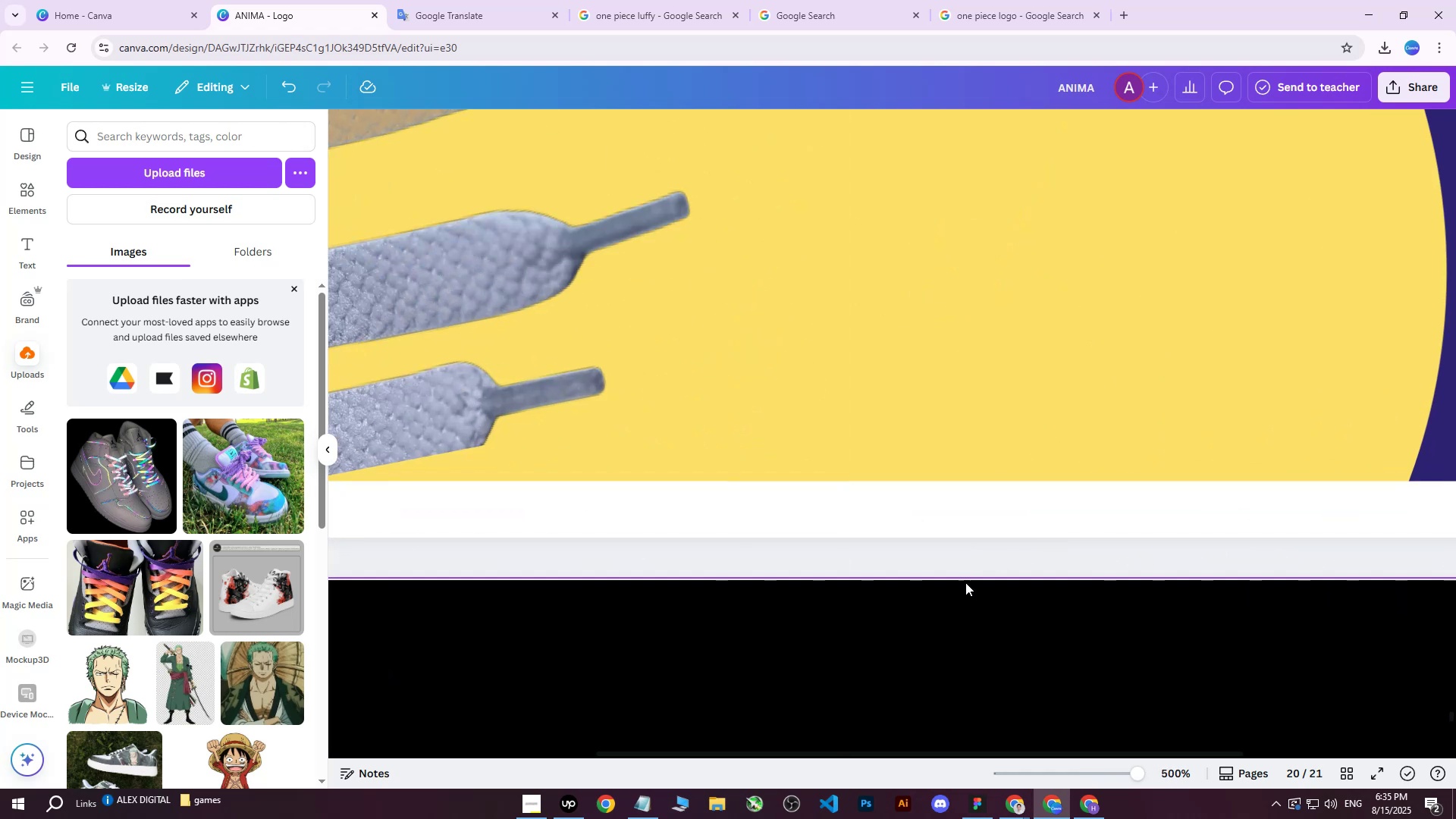 
hold_key(key=ControlLeft, duration=0.81)
scroll: coordinate [964, 566], scroll_direction: down, amount: 7.0
 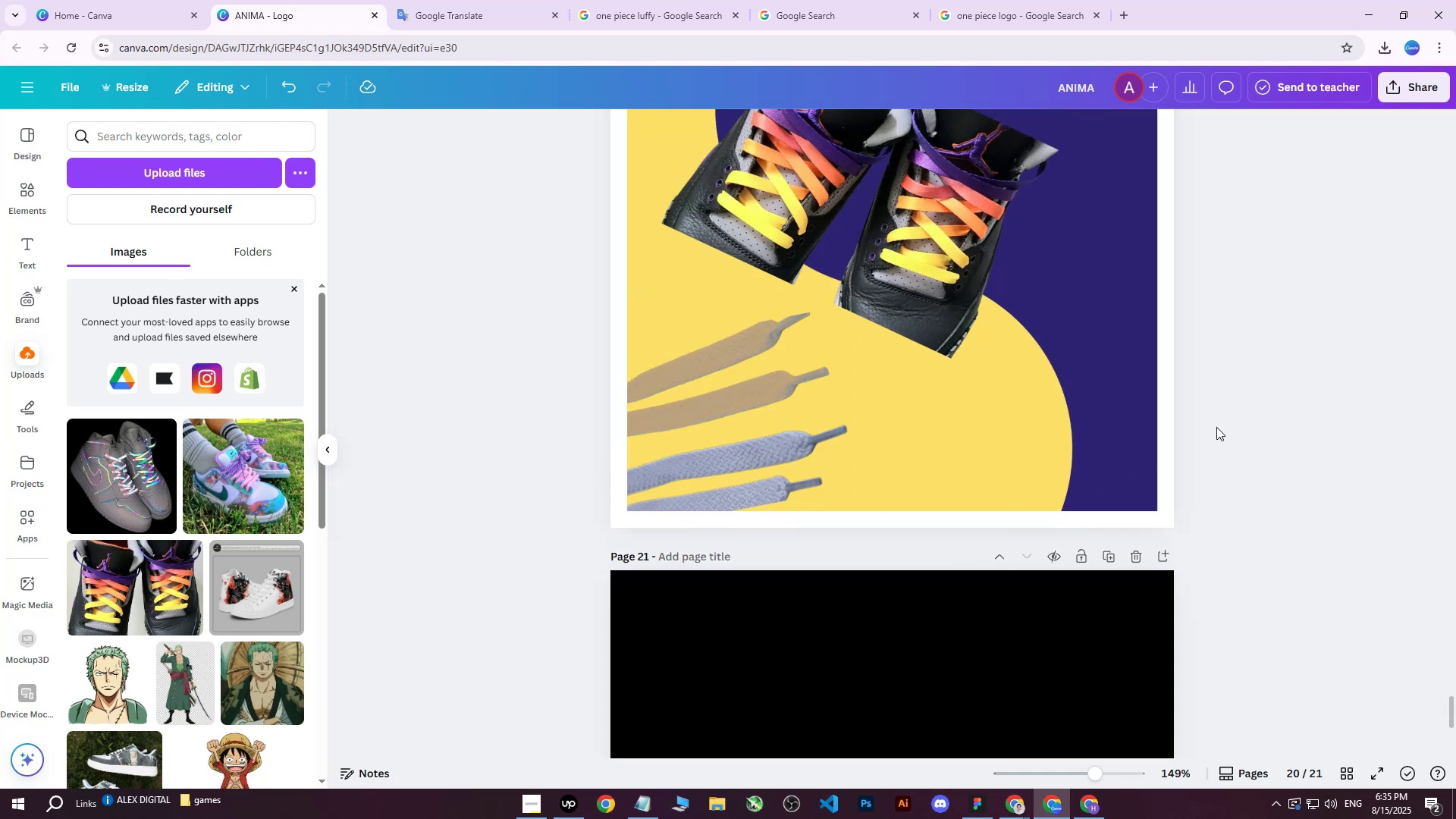 
left_click([1255, 378])
 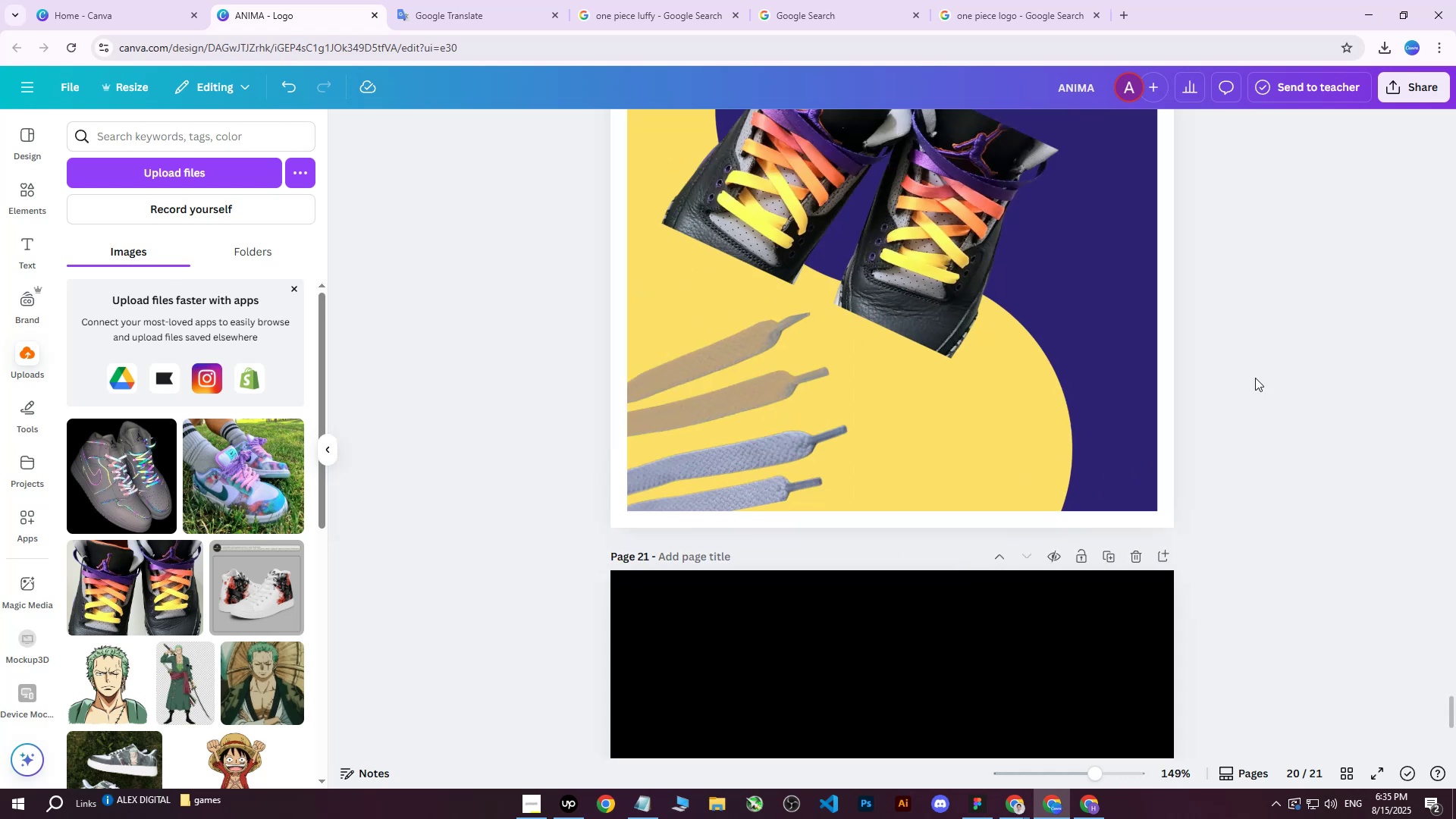 
scroll: coordinate [1251, 378], scroll_direction: up, amount: 1.0
 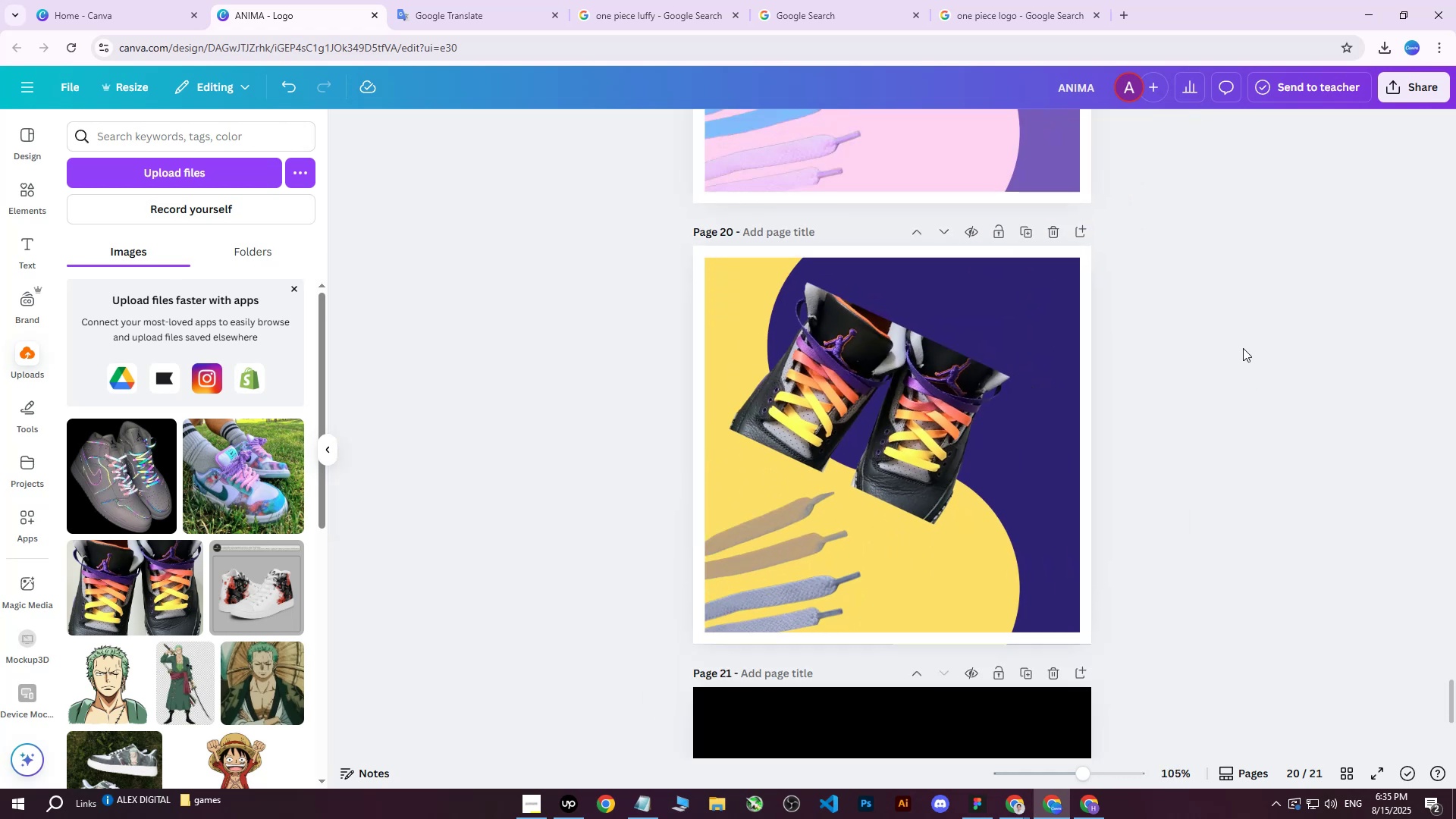 
hold_key(key=ControlLeft, duration=0.55)
 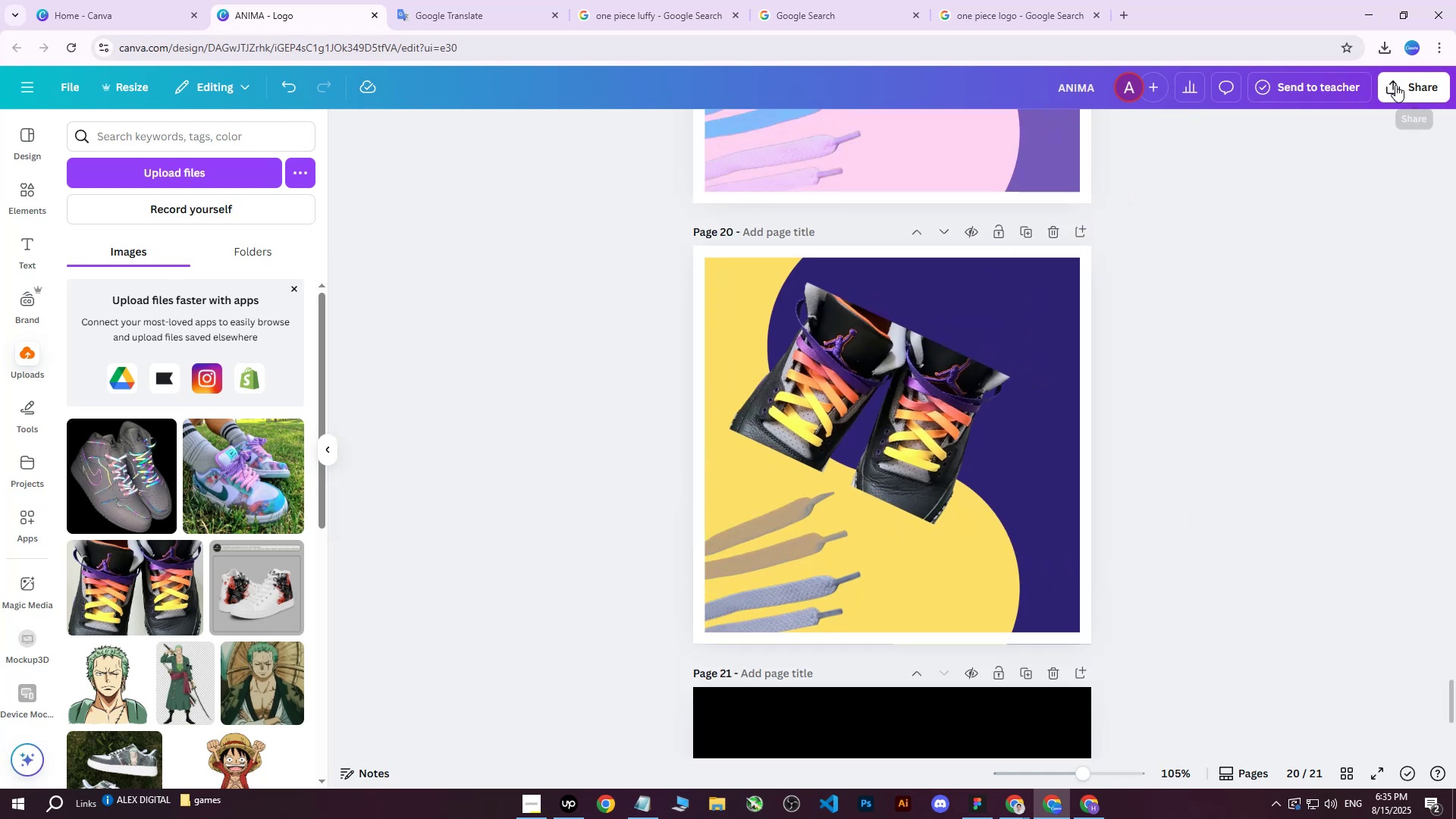 
left_click([1395, 85])
 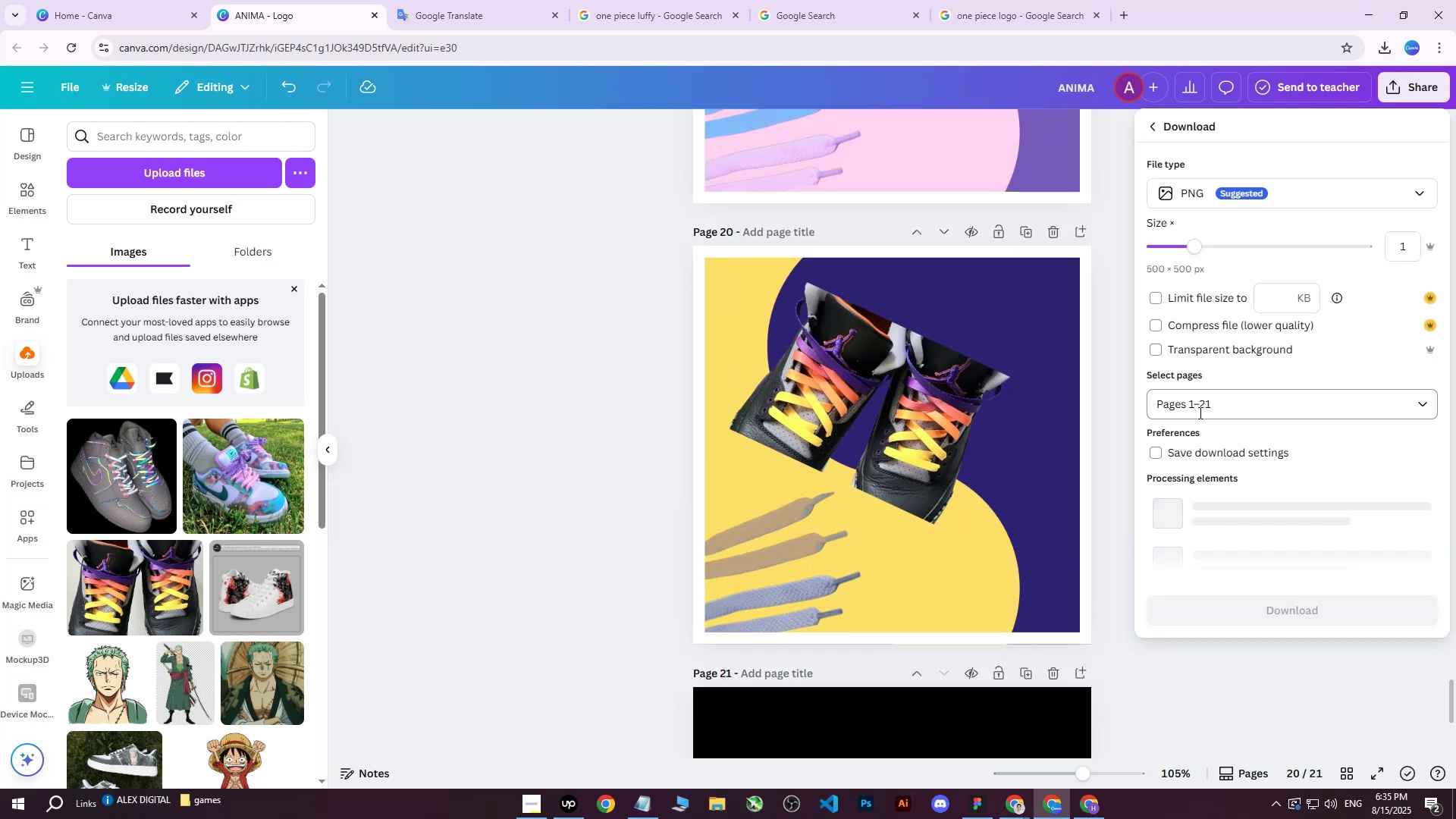 
double_click([1200, 414])
 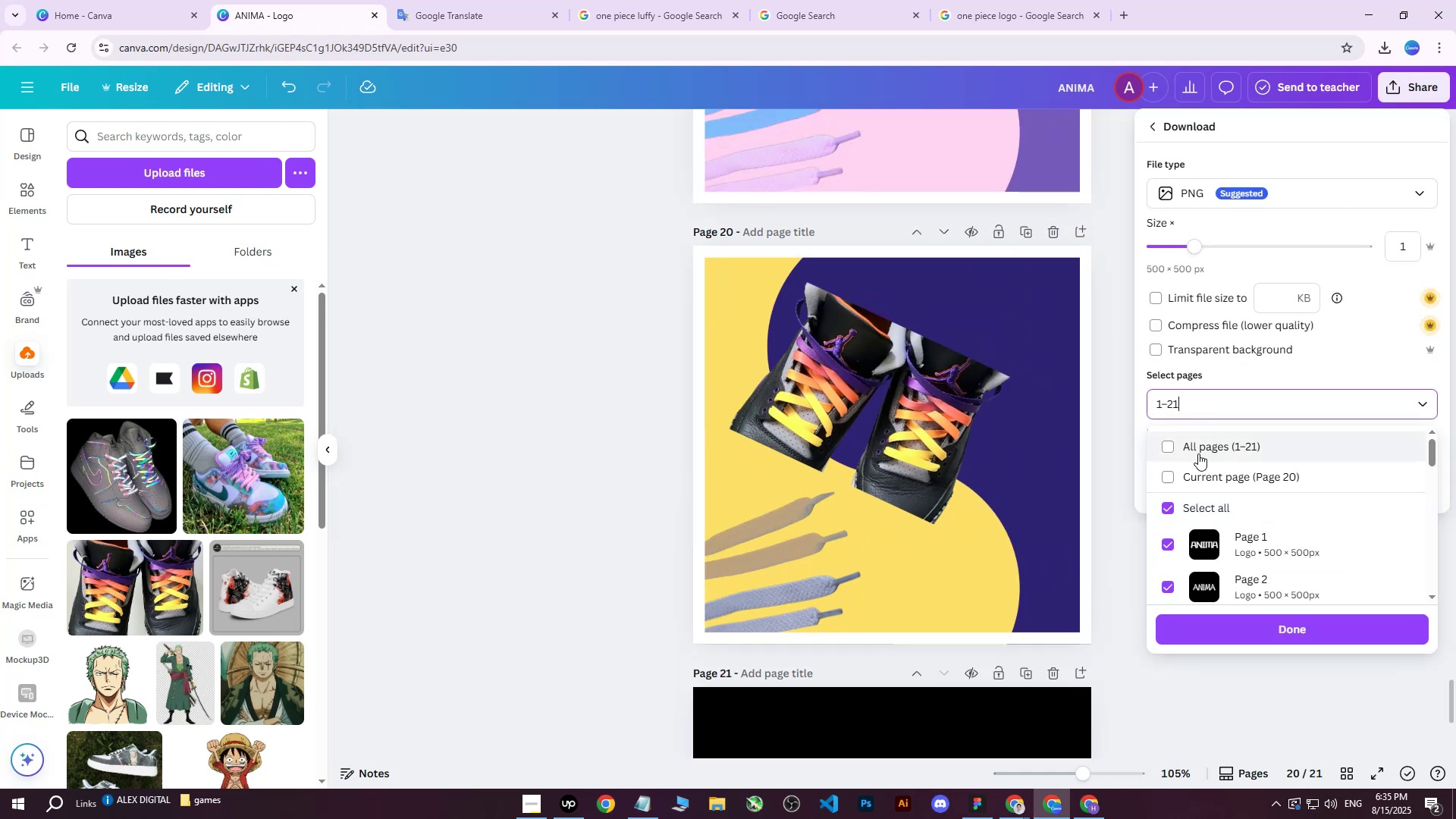 
triple_click([1198, 453])
 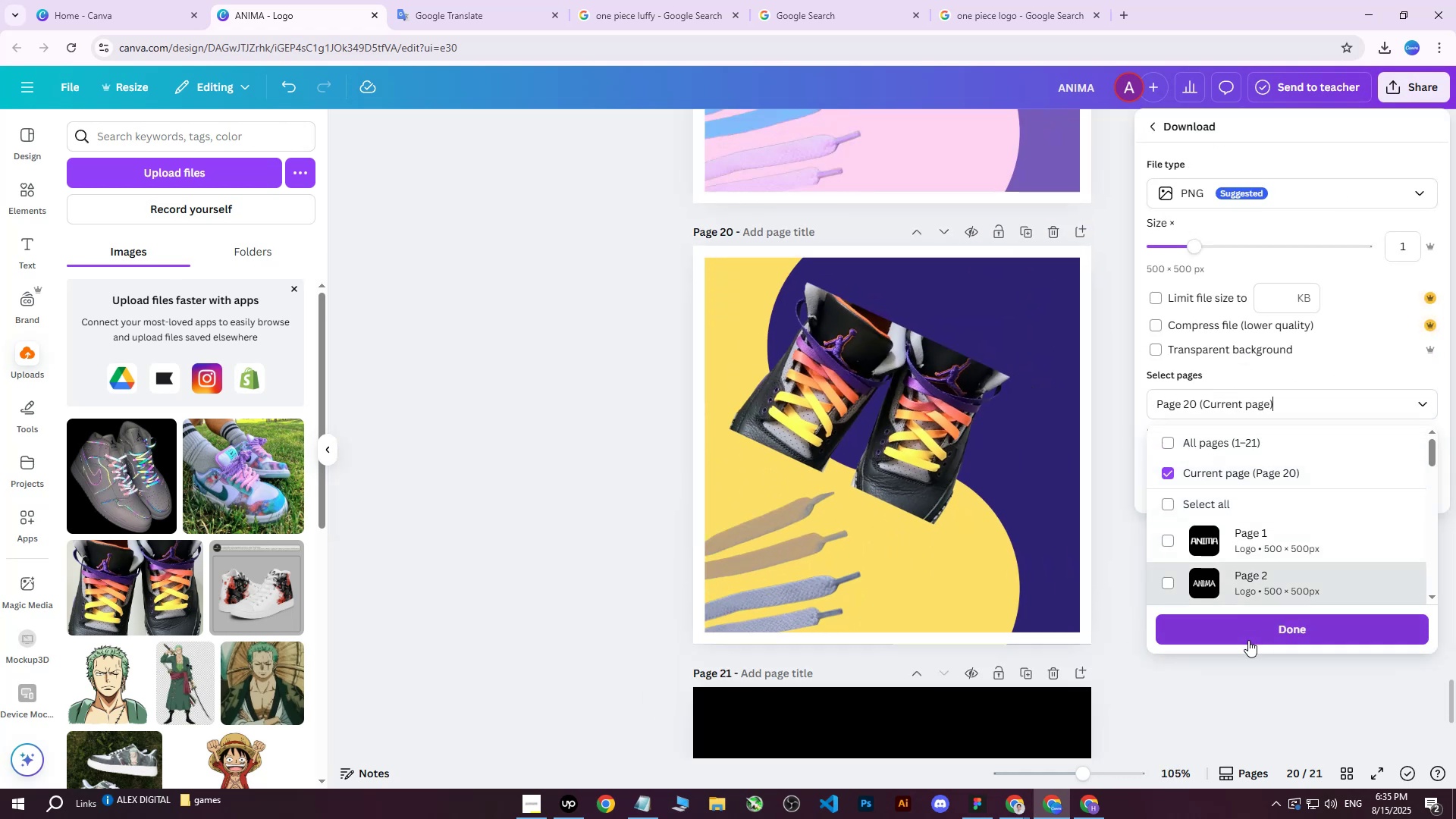 
left_click([1247, 641])
 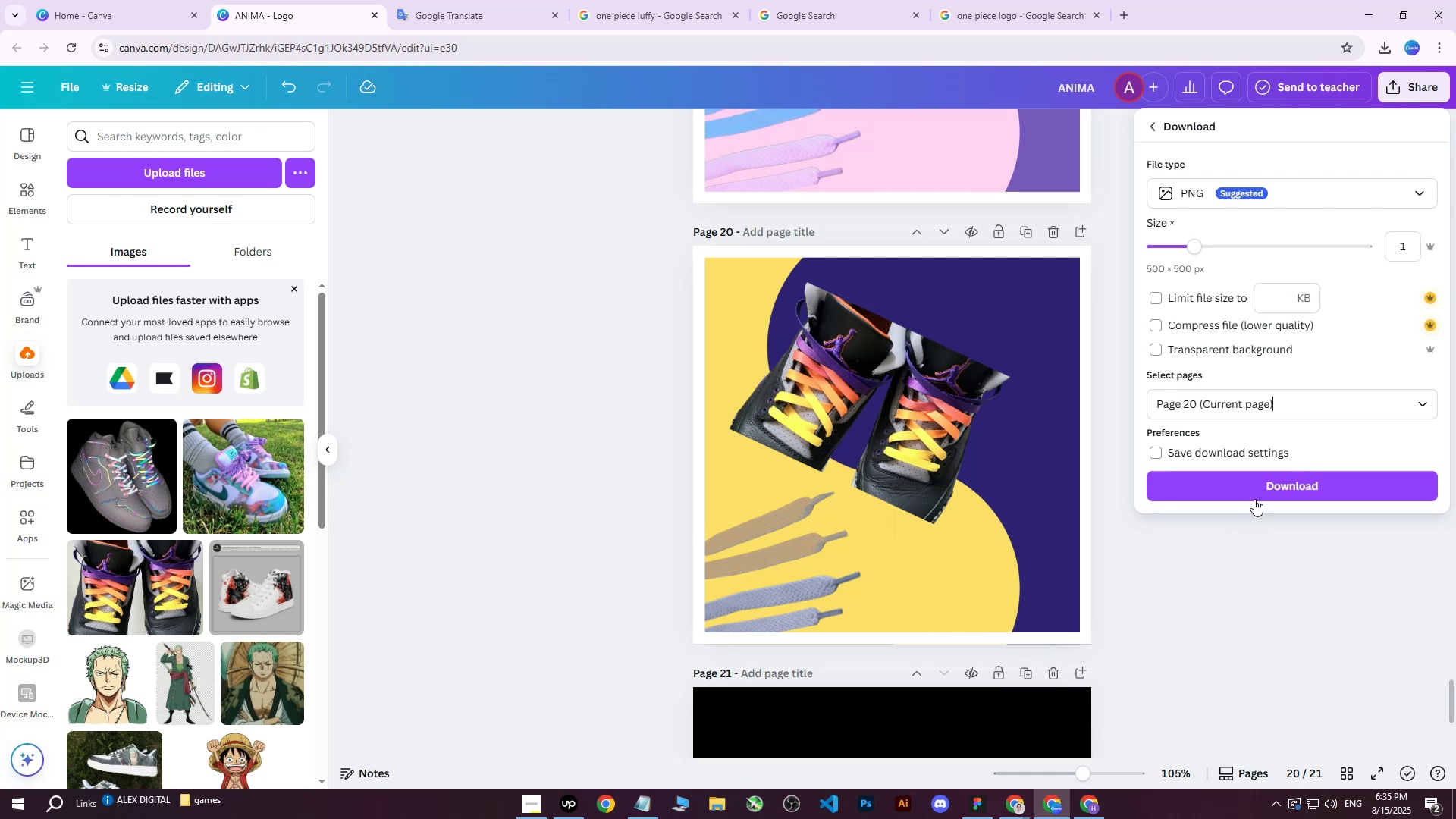 
left_click([1255, 491])
 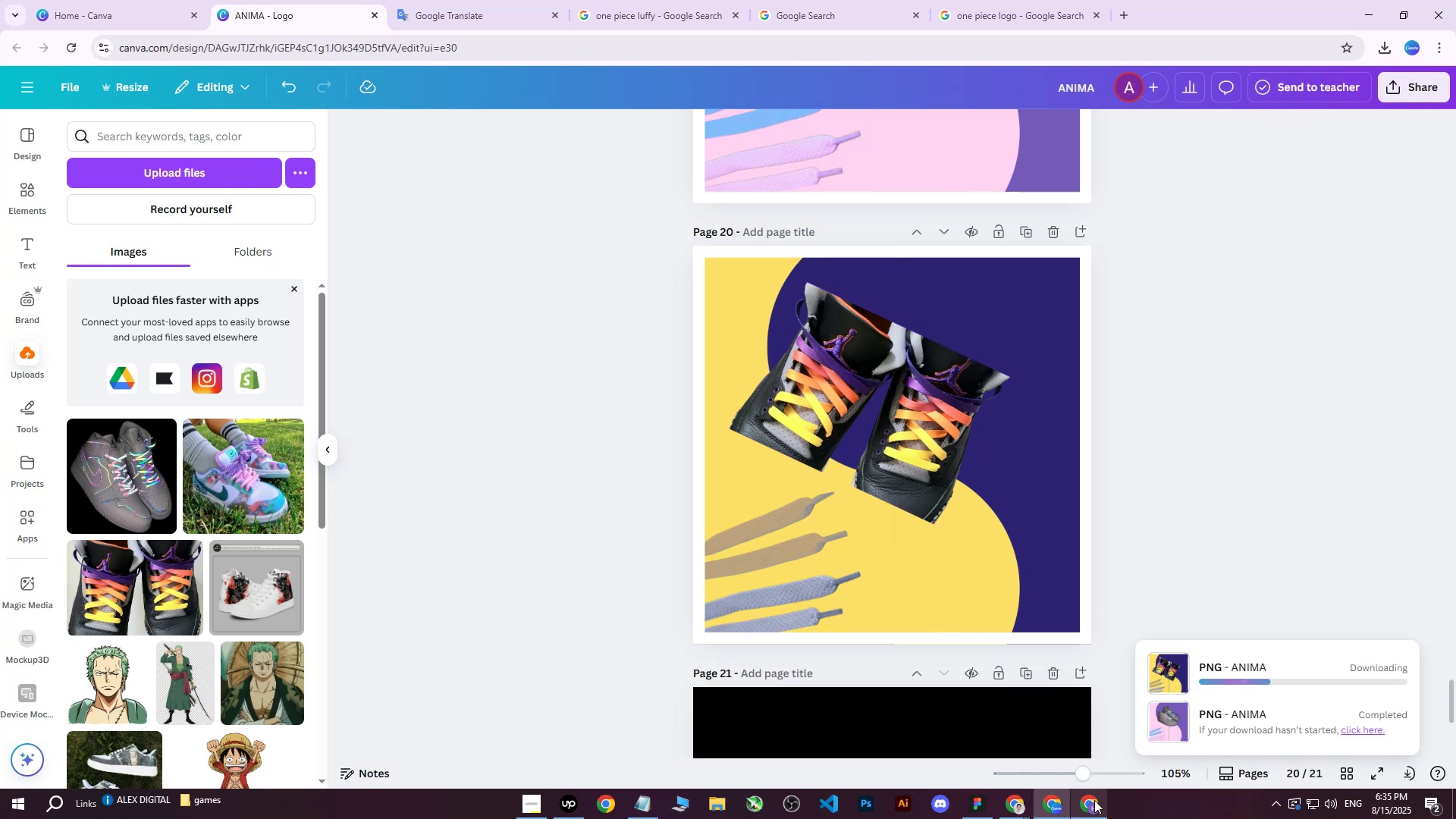 
left_click([1094, 802])
 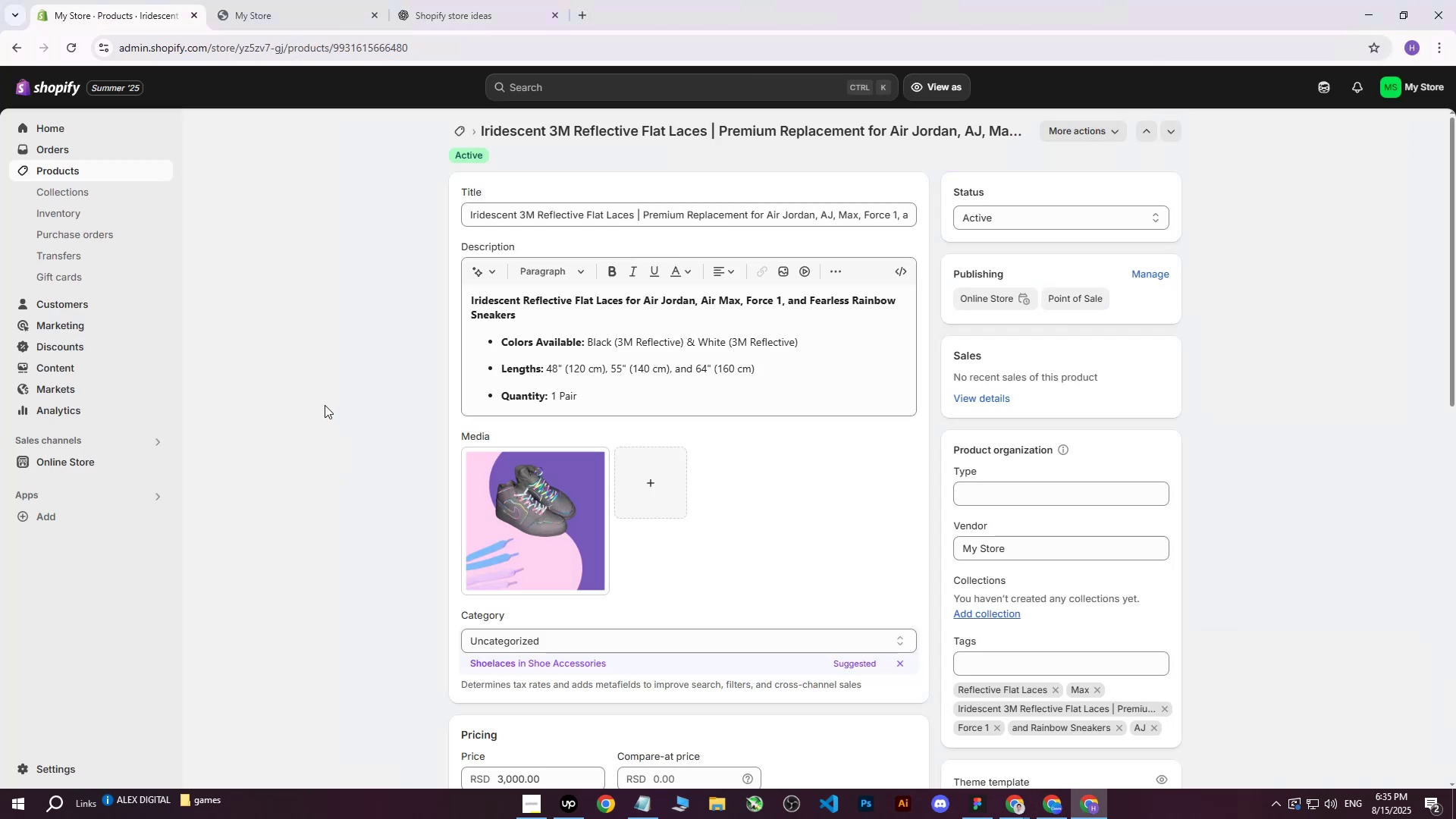 
left_click([325, 401])
 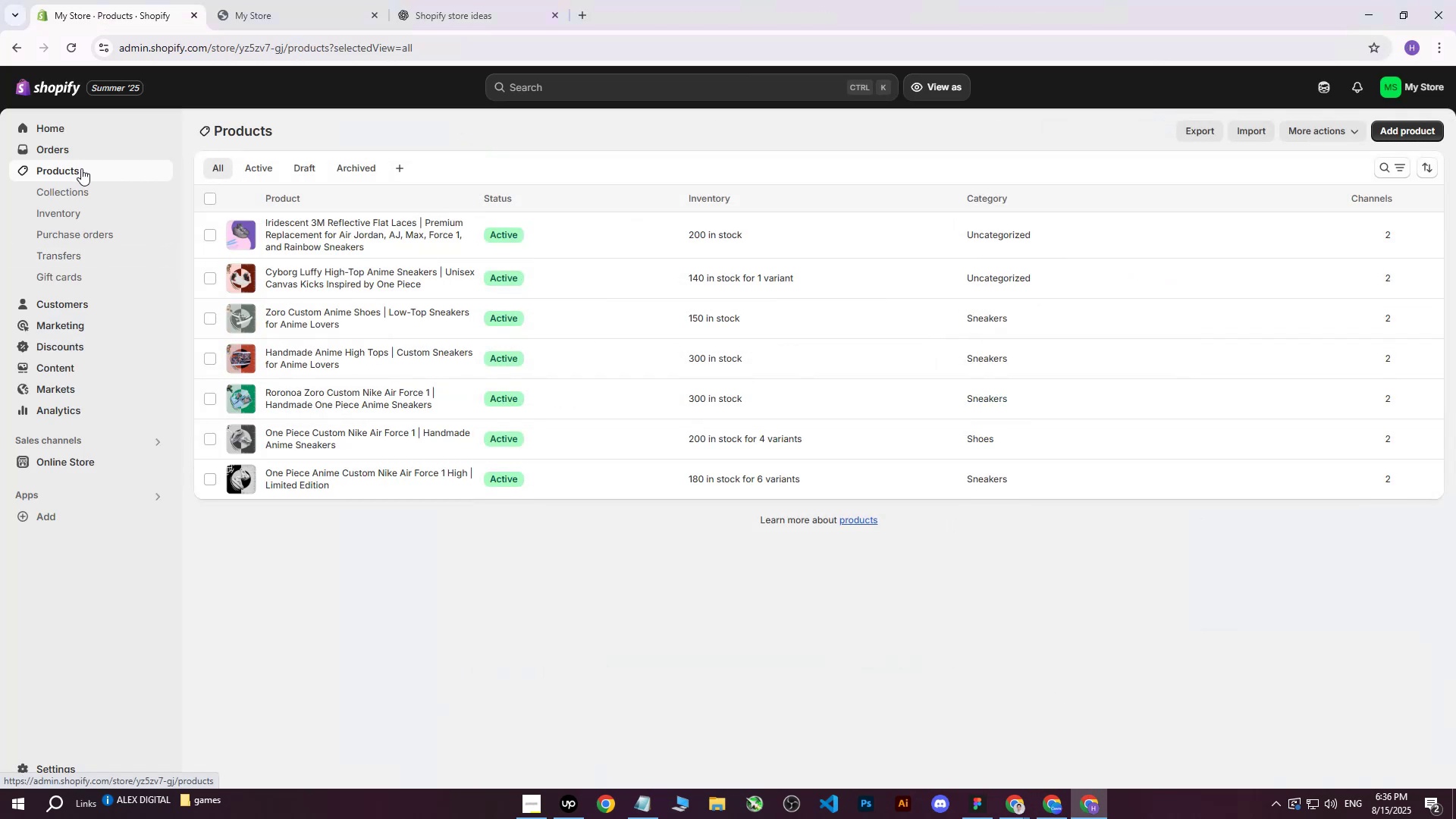 
wait(5.14)
 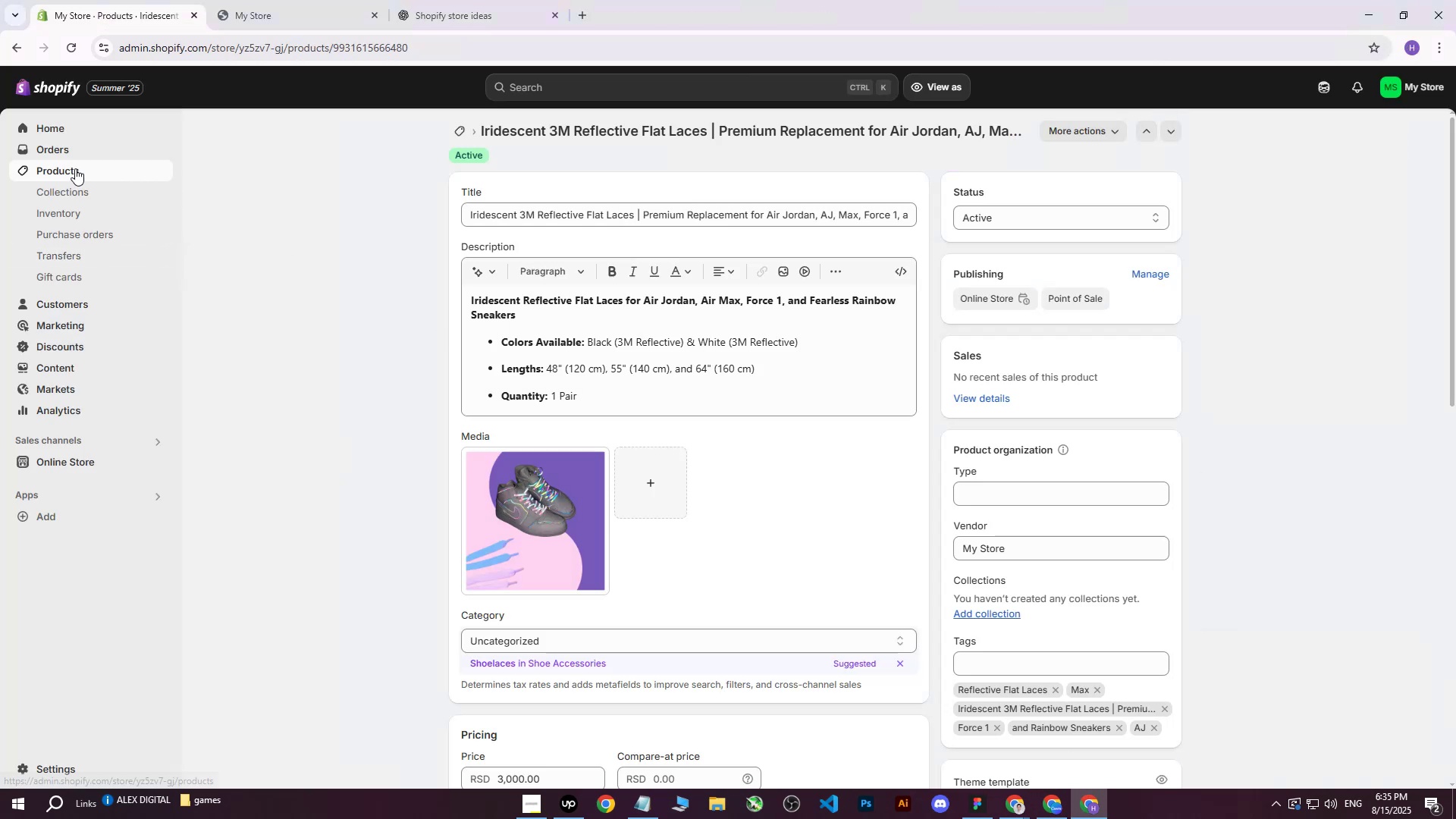 
left_click([1393, 136])
 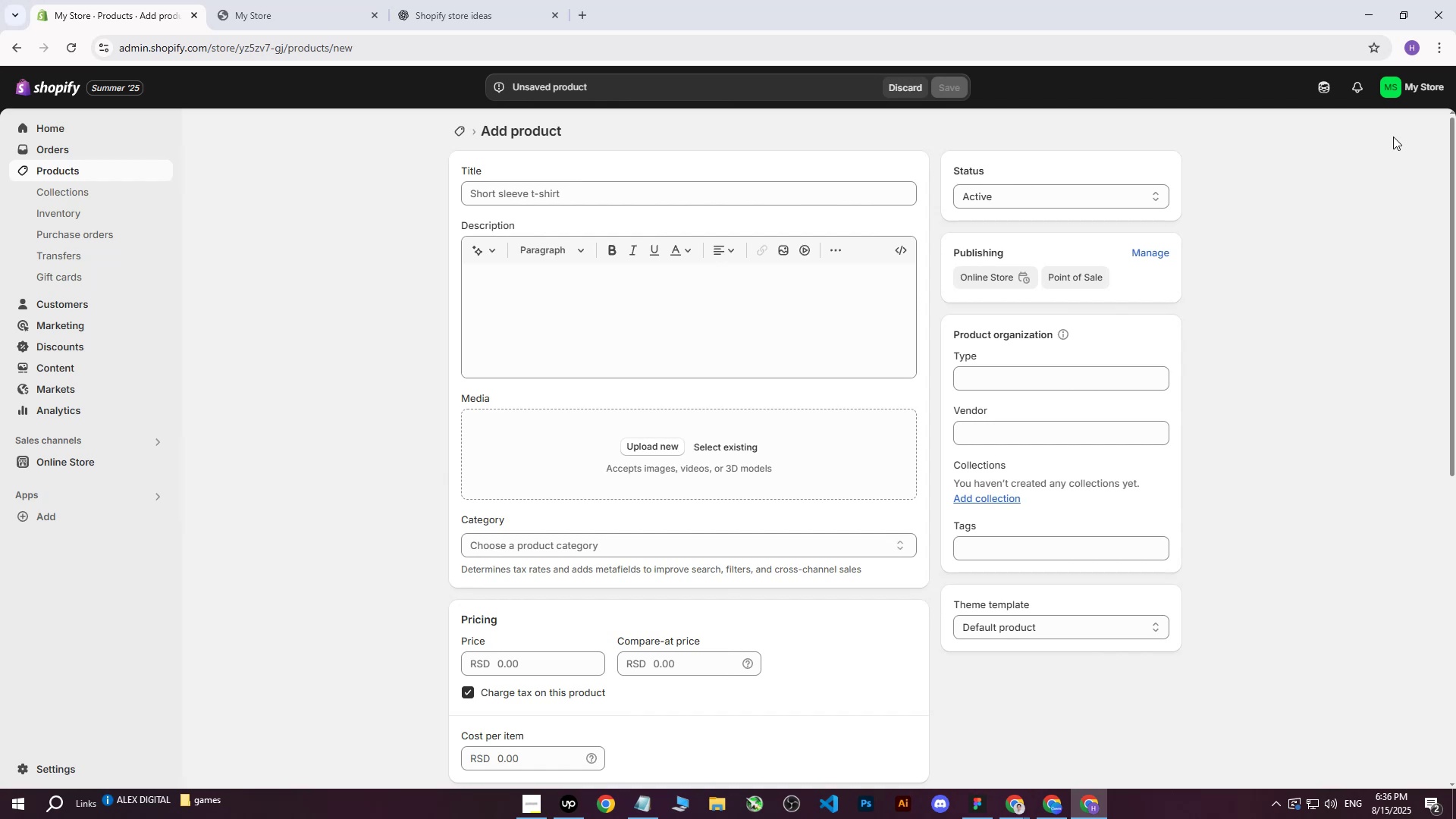 
wait(17.34)
 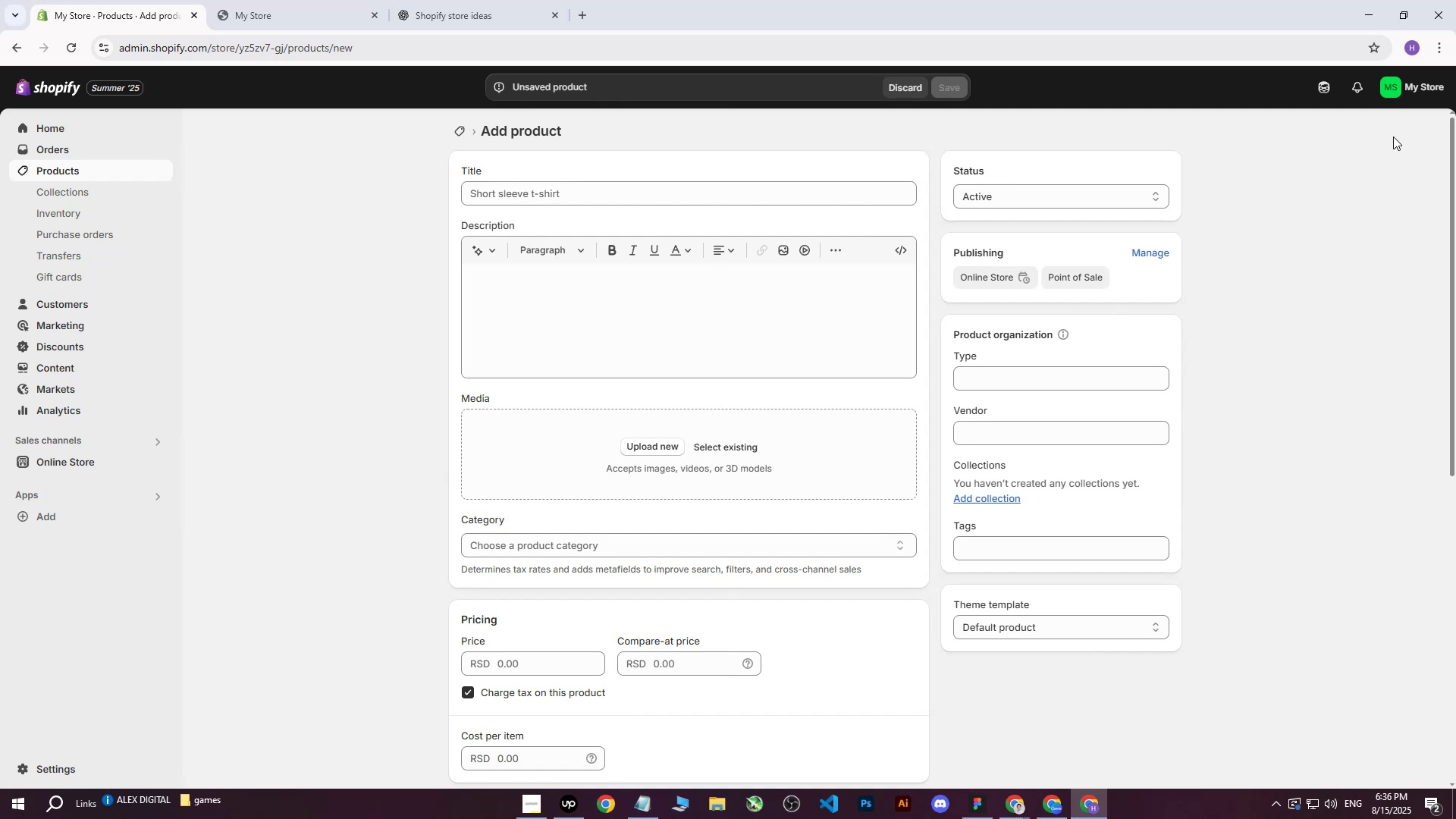 
left_click([639, 453])
 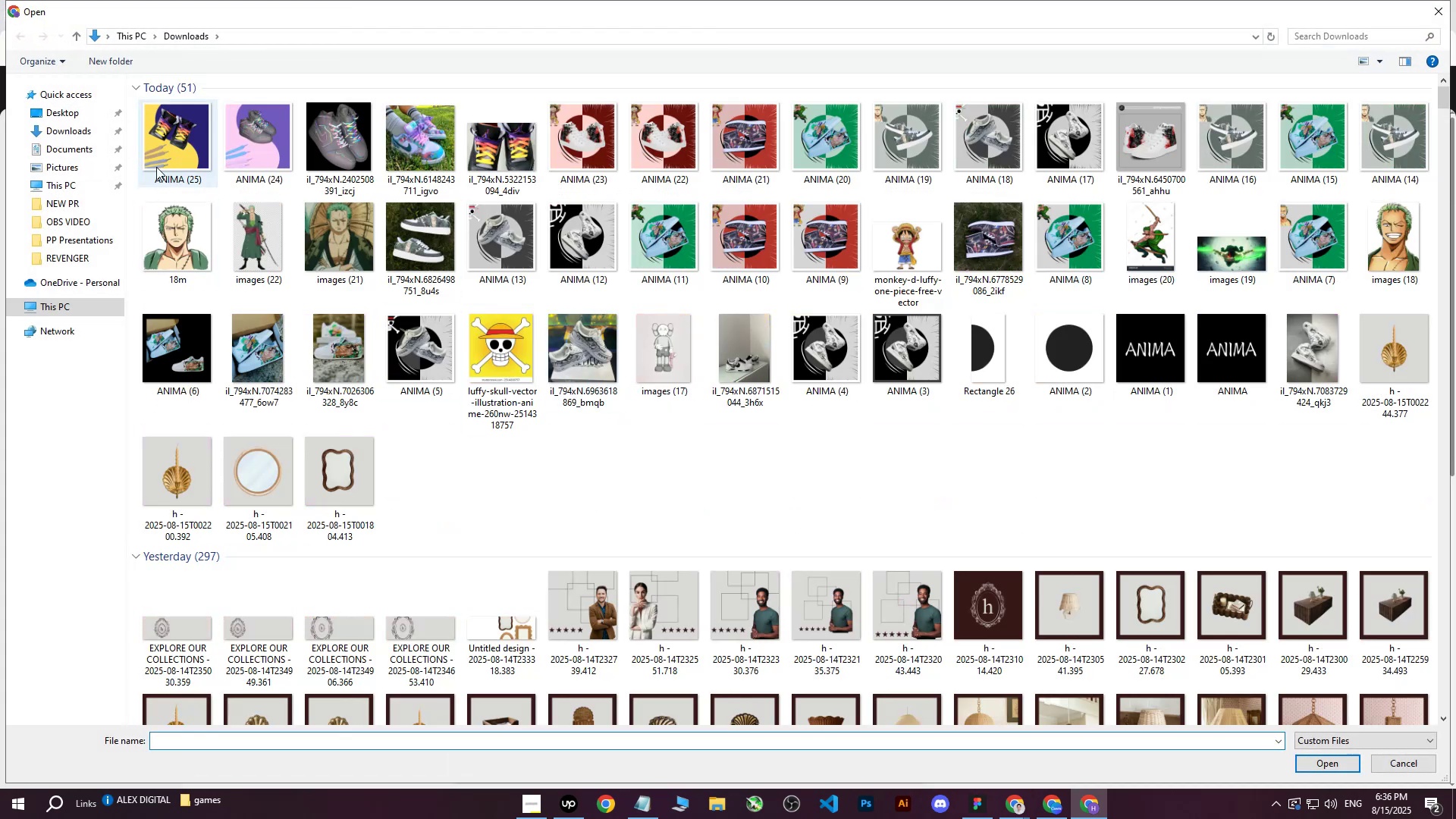 
left_click([156, 137])
 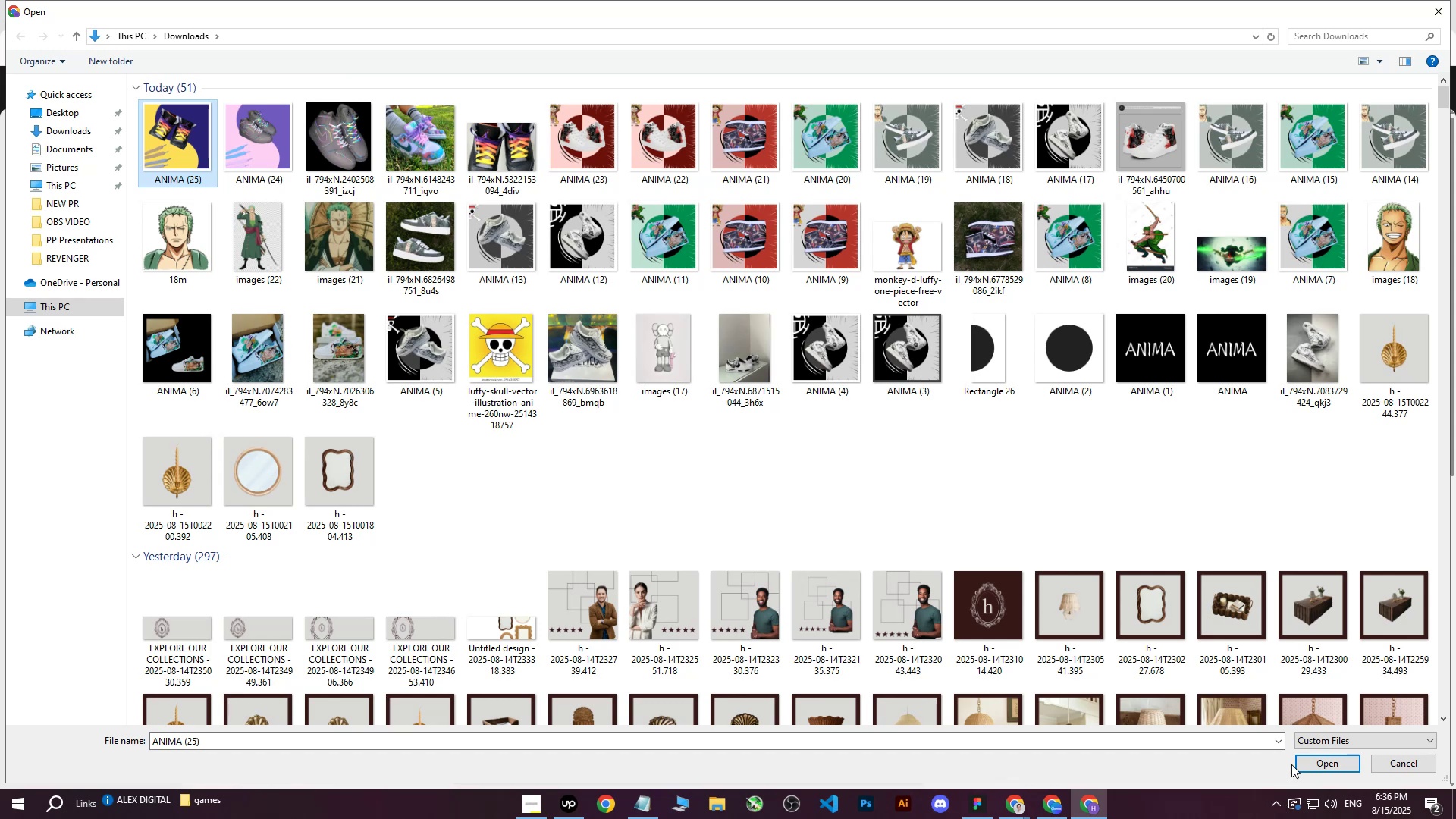 
left_click([1315, 760])
 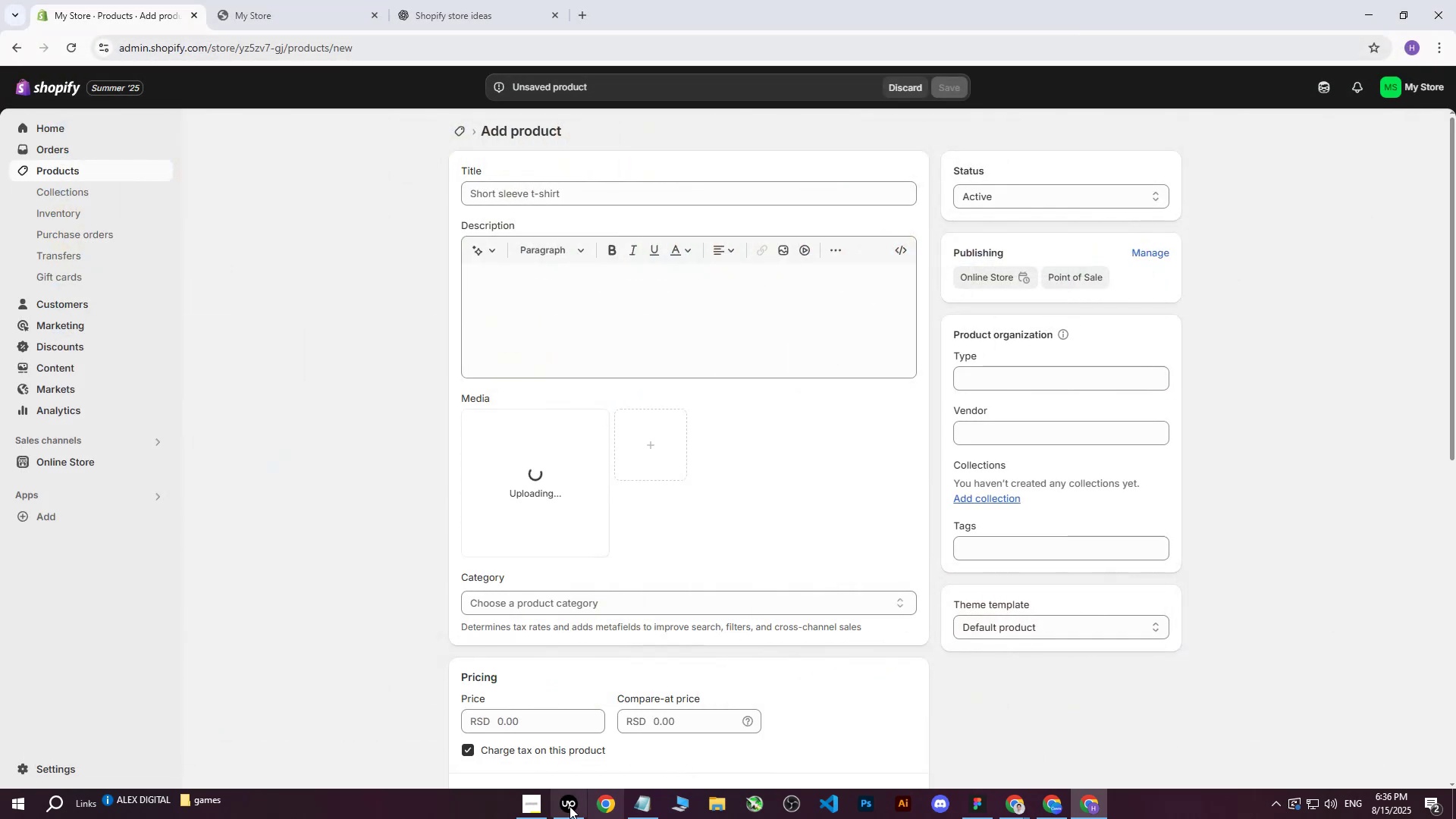 
left_click([562, 817])
 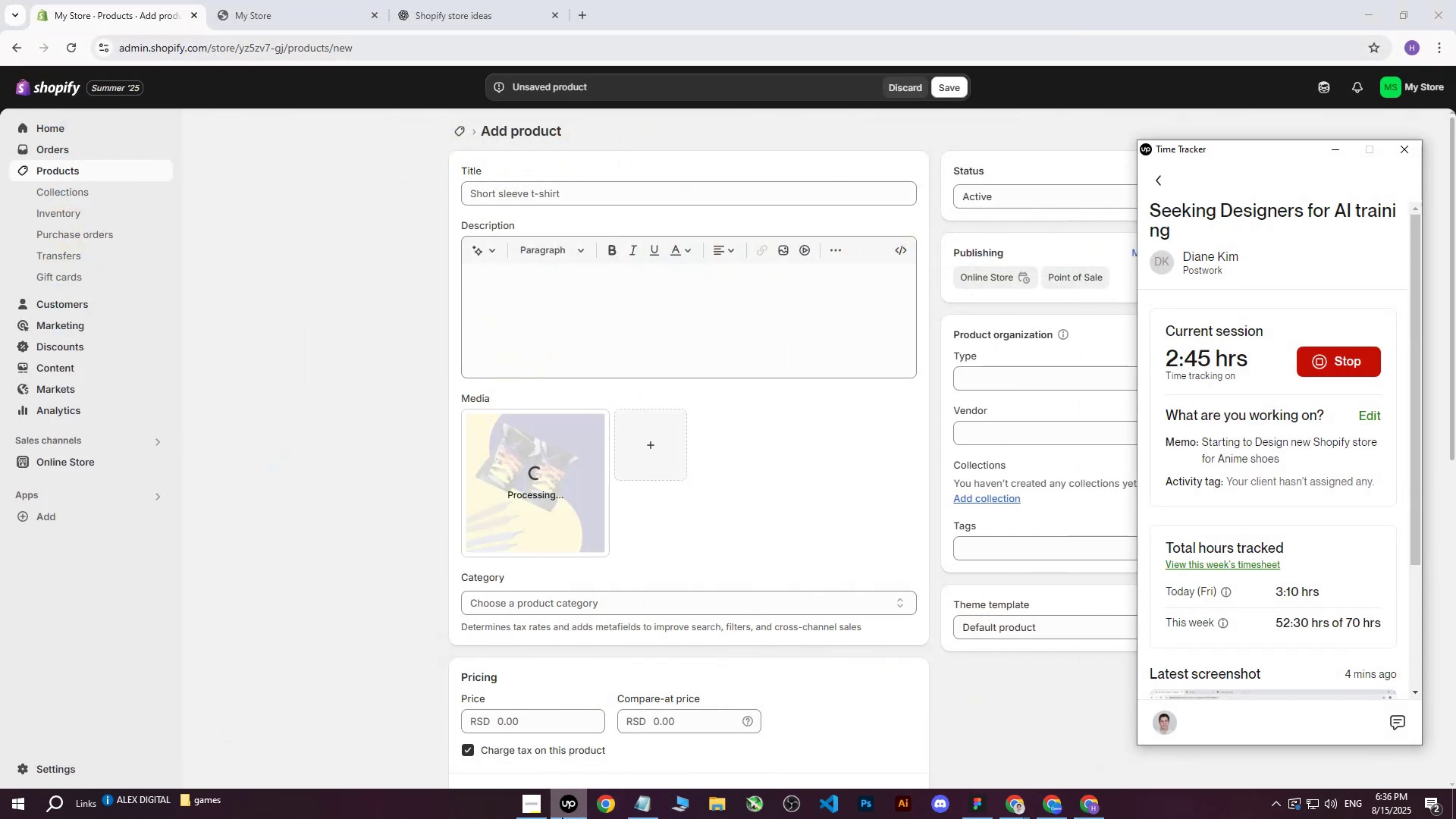 
left_click([562, 817])
 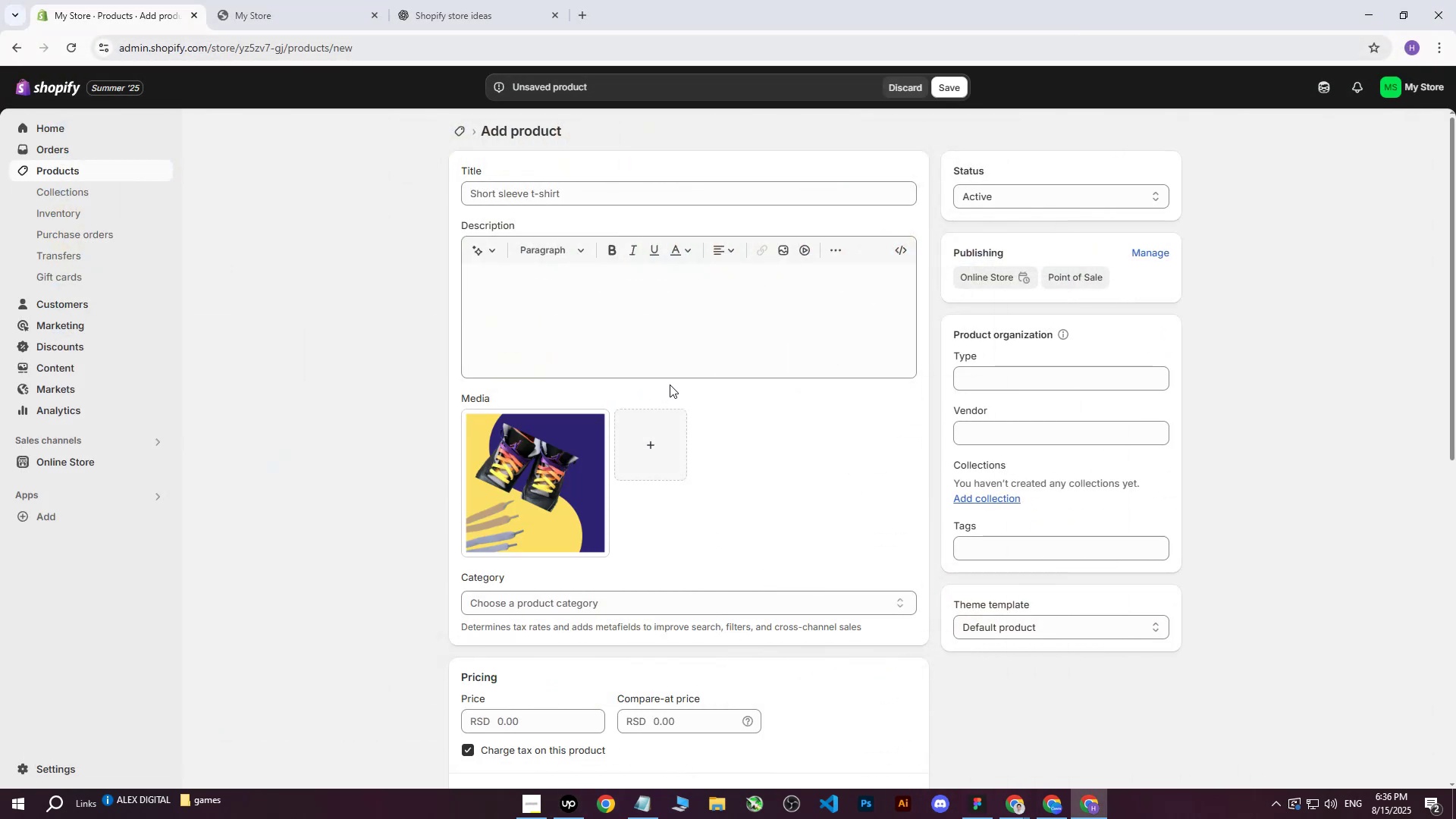 
wait(8.31)
 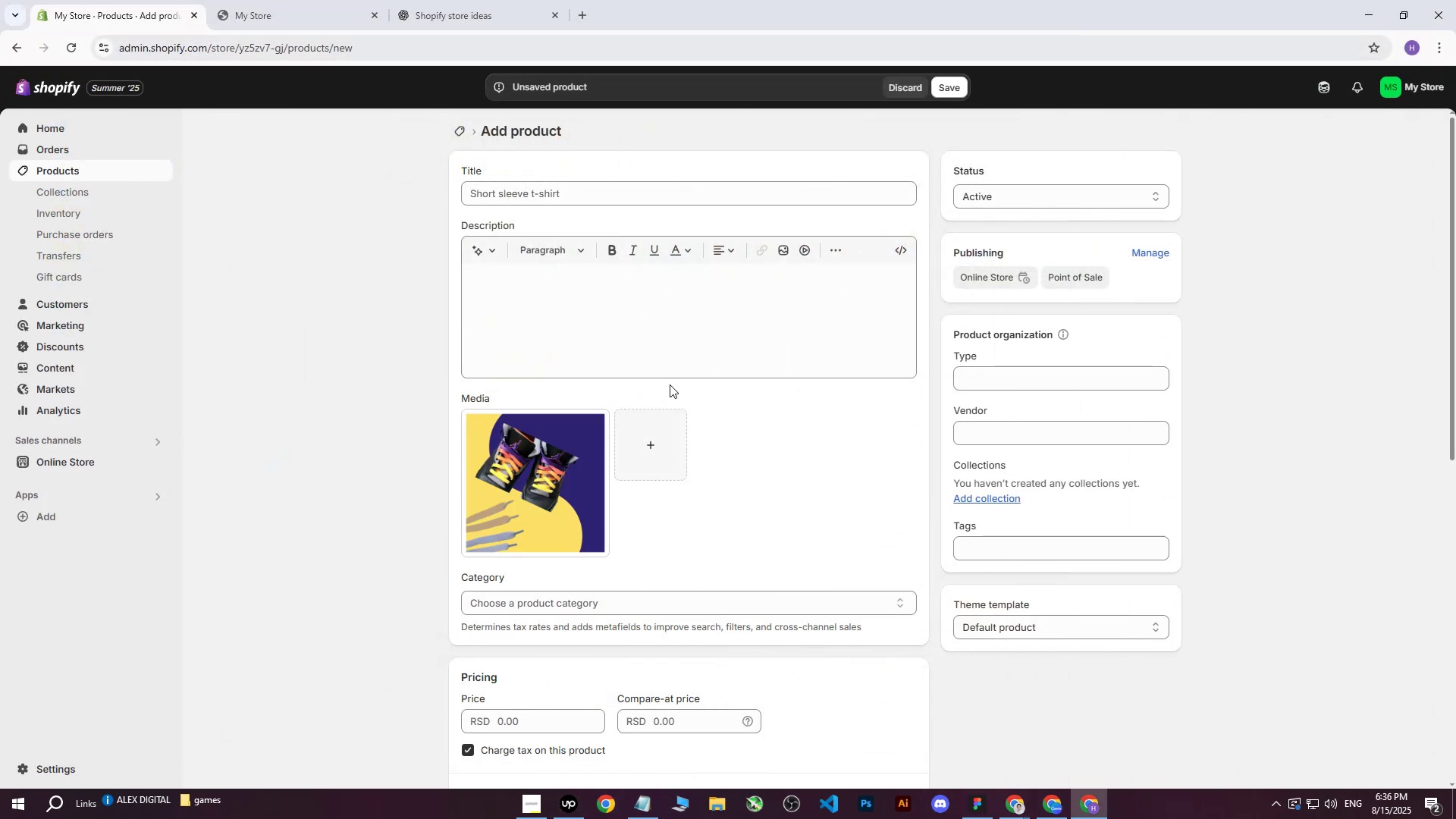 
left_click([1018, 805])
 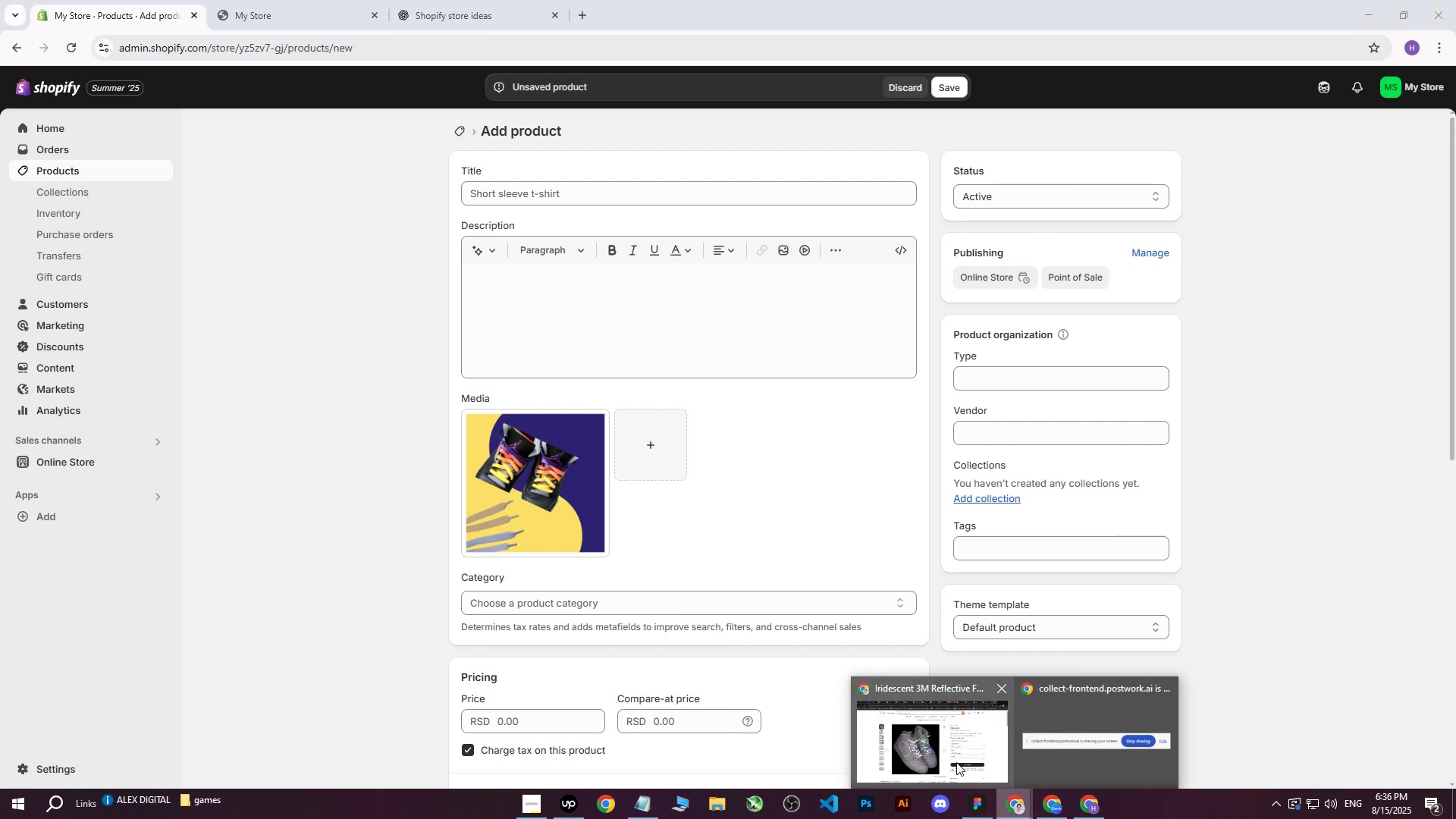 
left_click([956, 762])
 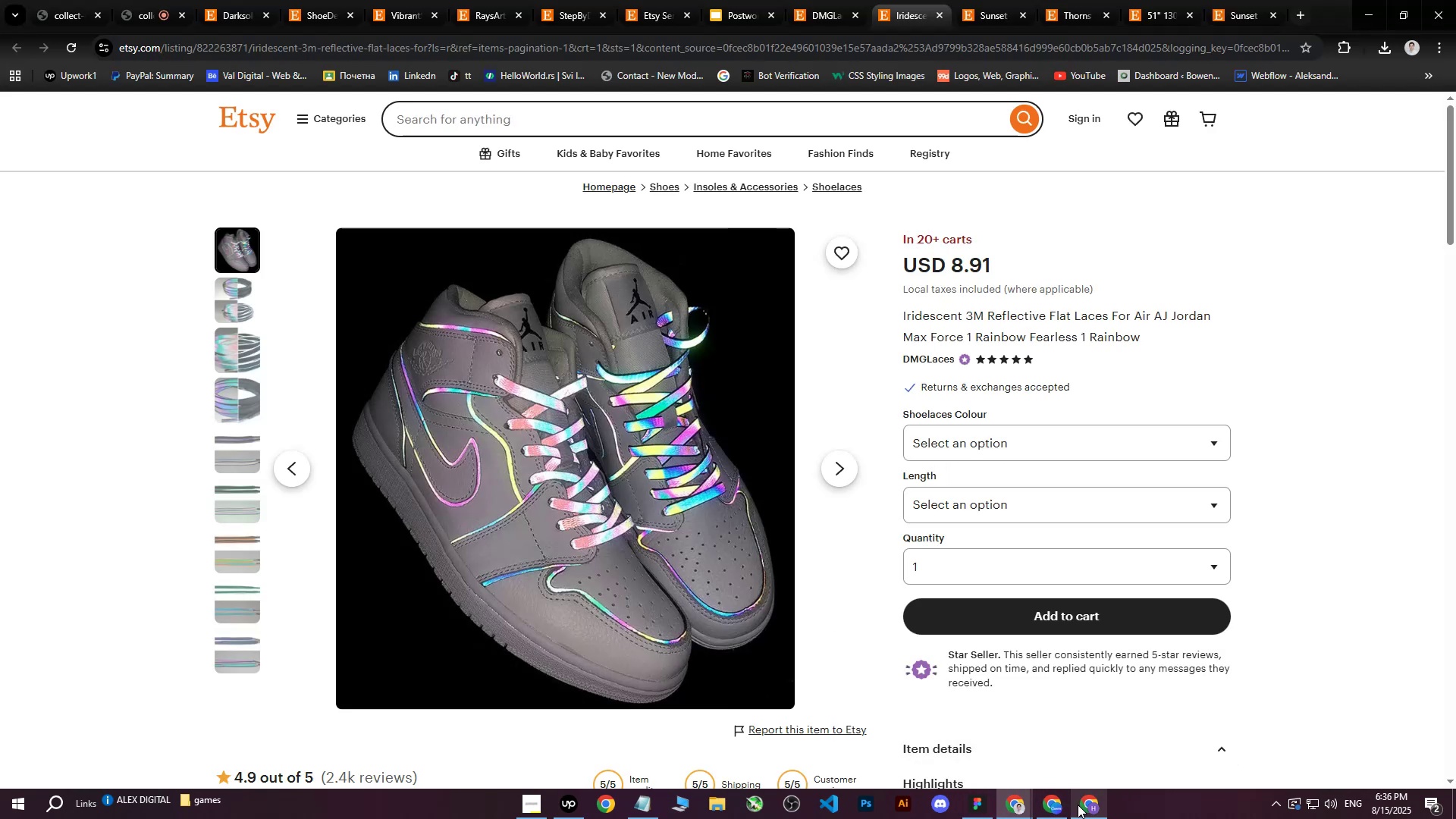 
left_click([1088, 808])
 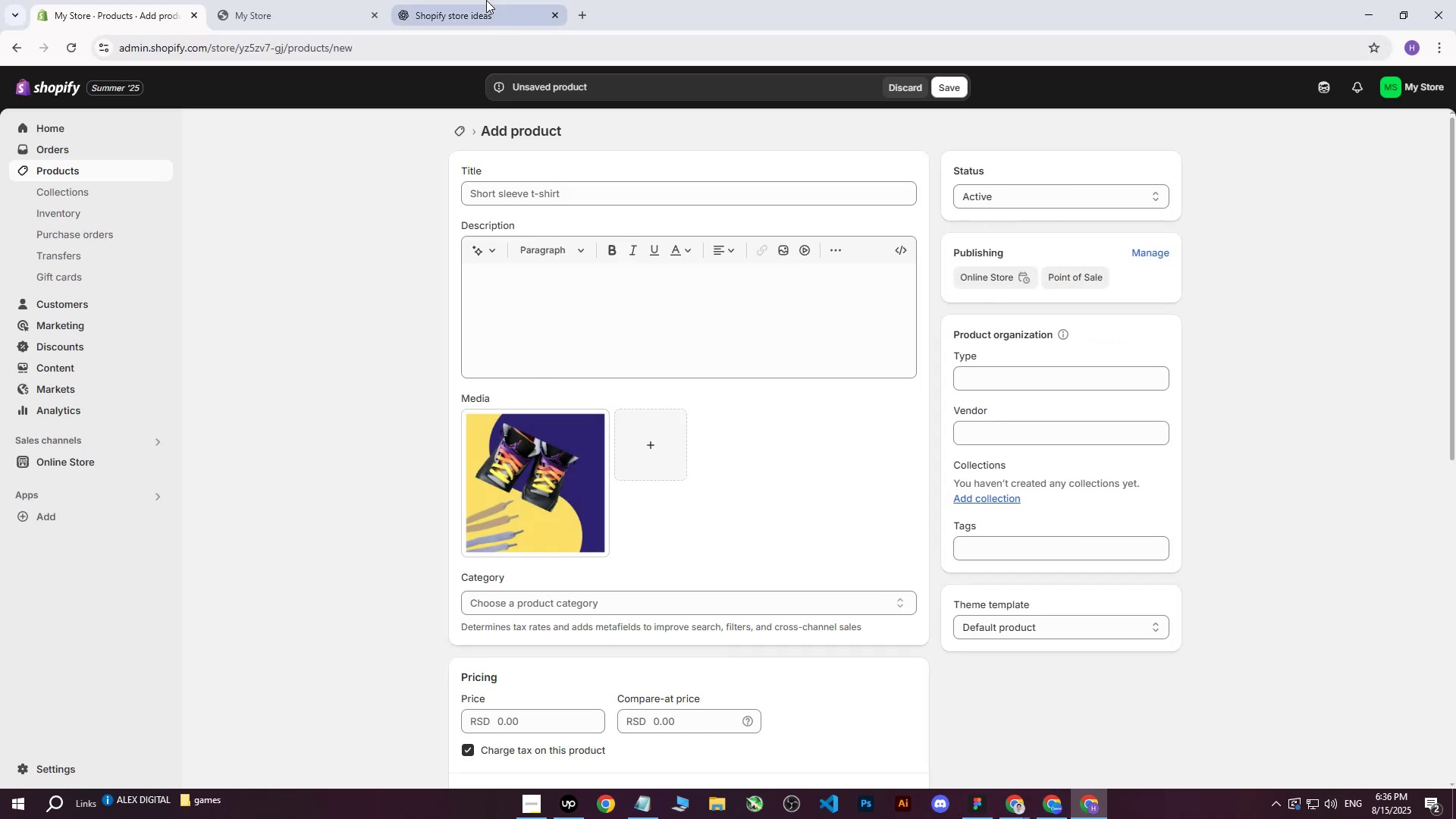 
left_click([471, 0])
 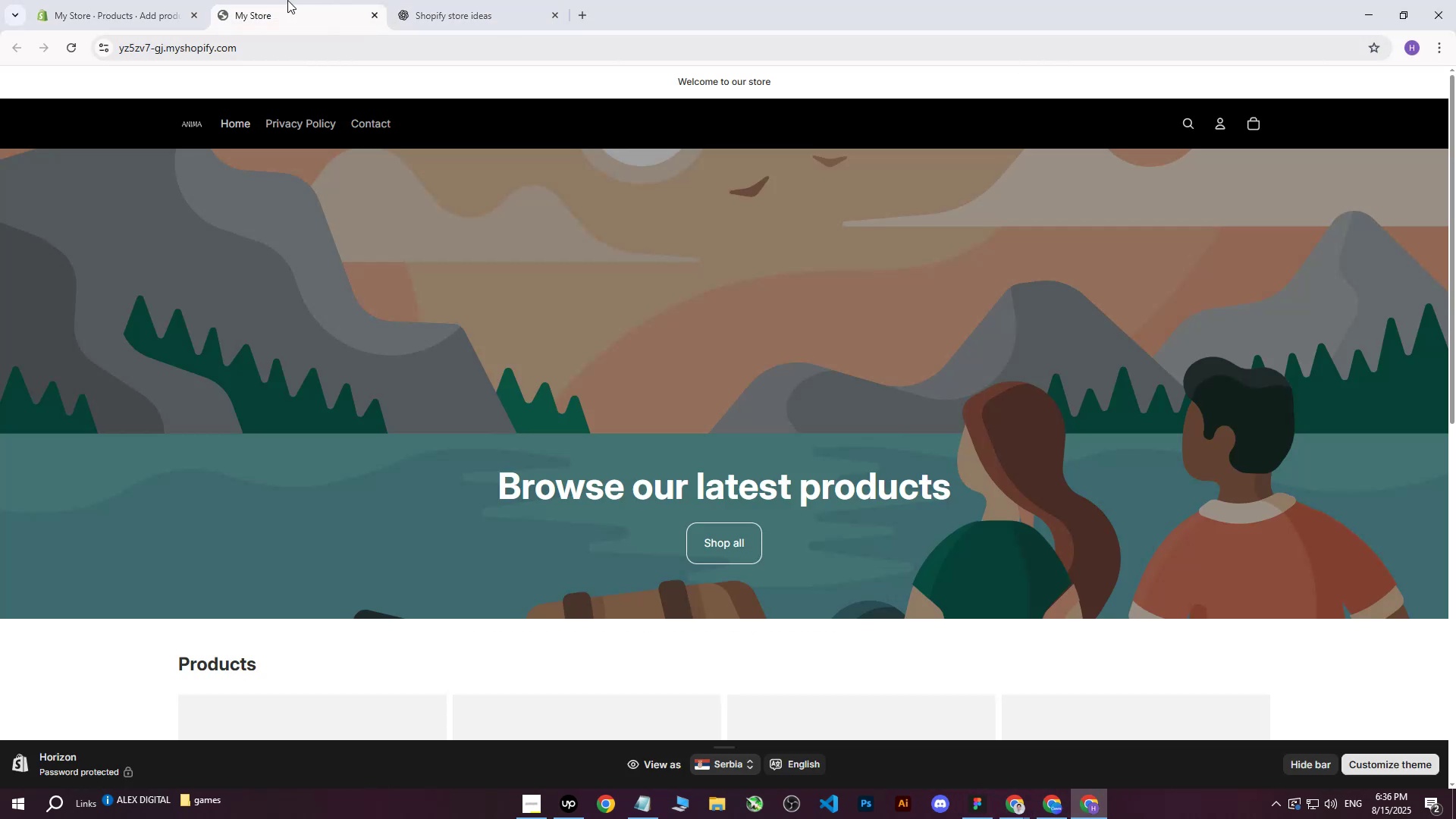 
double_click([121, 0])
 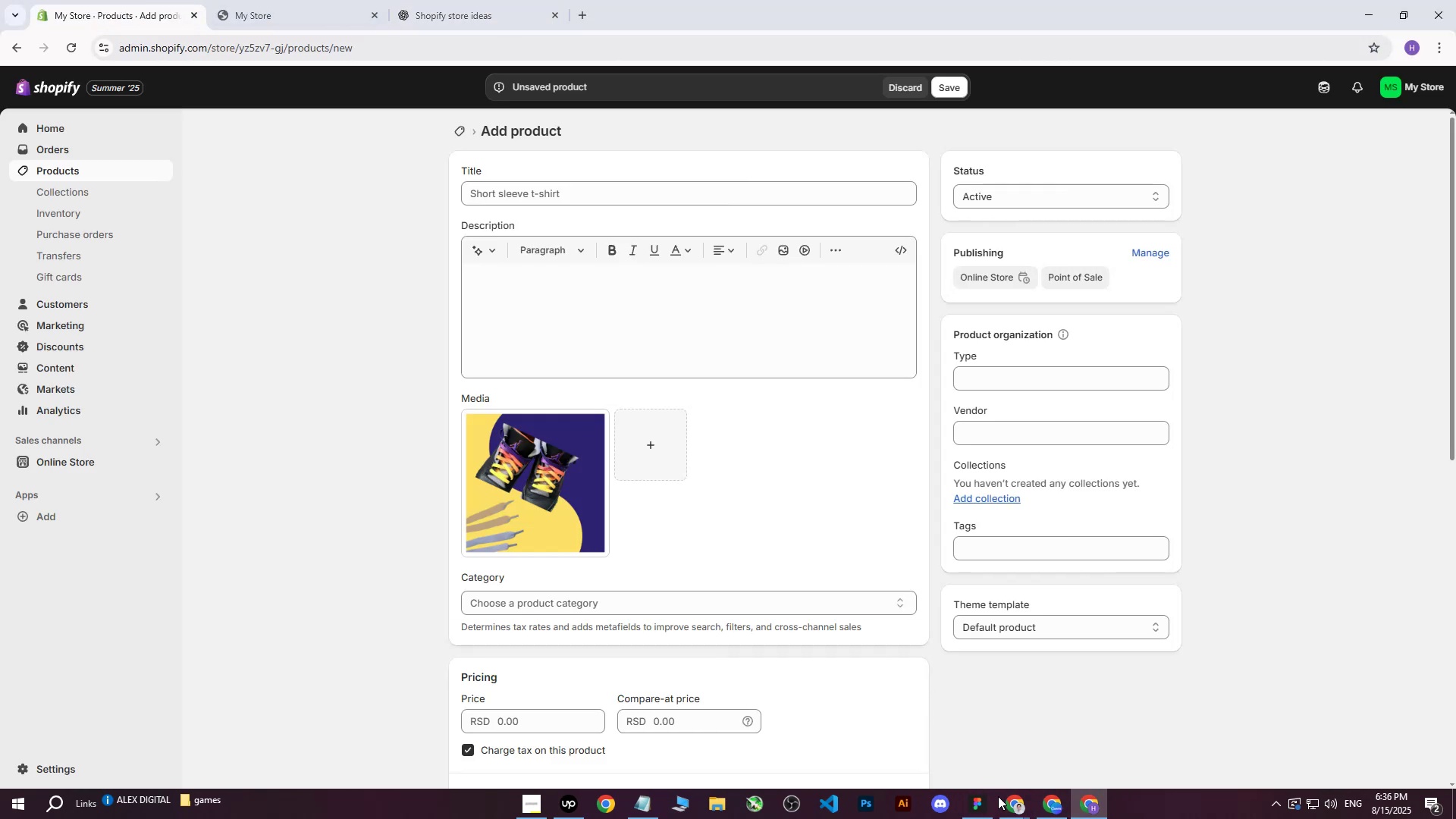 
left_click([1025, 814])
 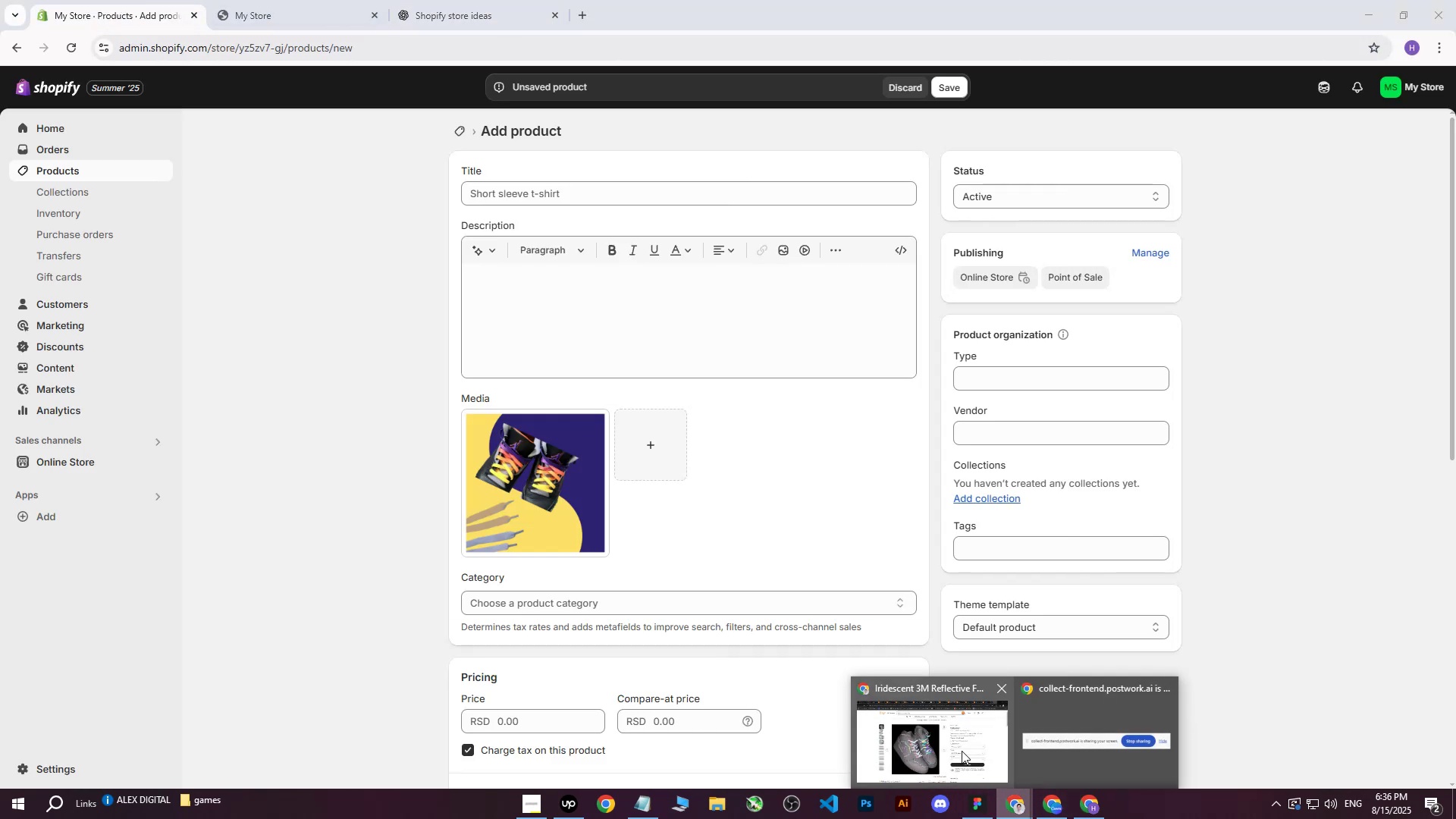 
left_click([962, 751])
 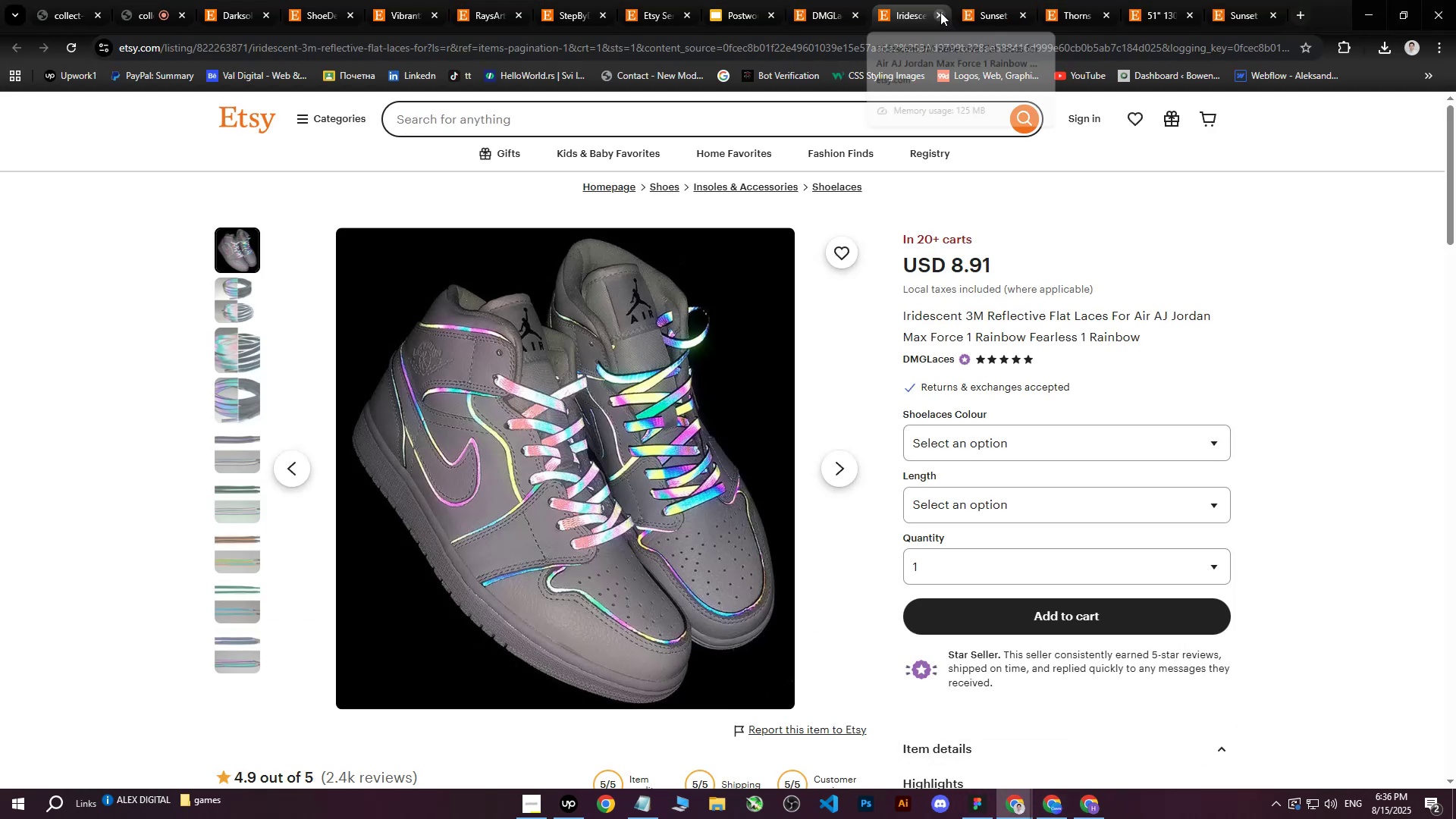 
left_click([940, 12])
 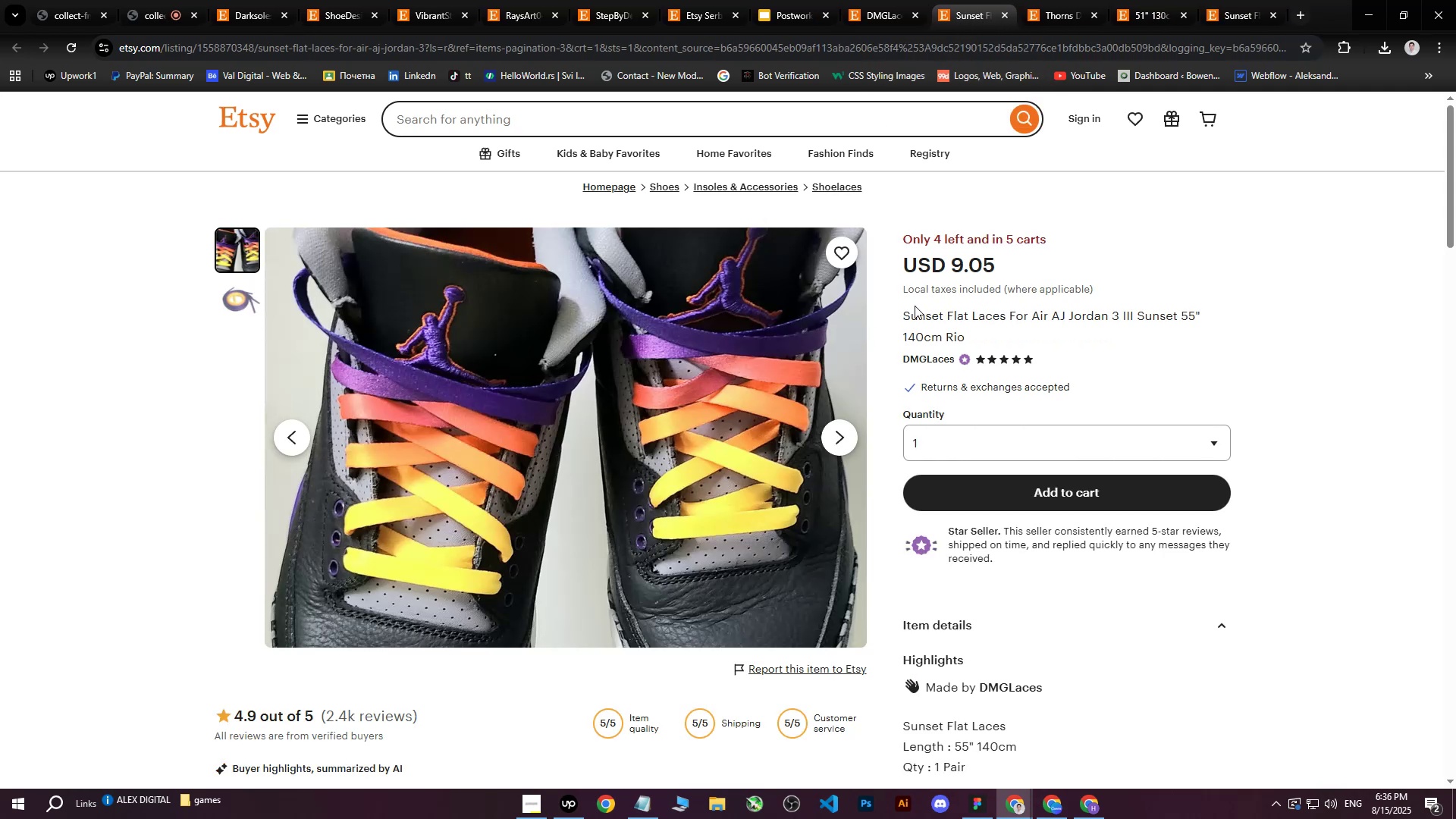 
left_click_drag(start_coordinate=[905, 313], to_coordinate=[985, 339])
 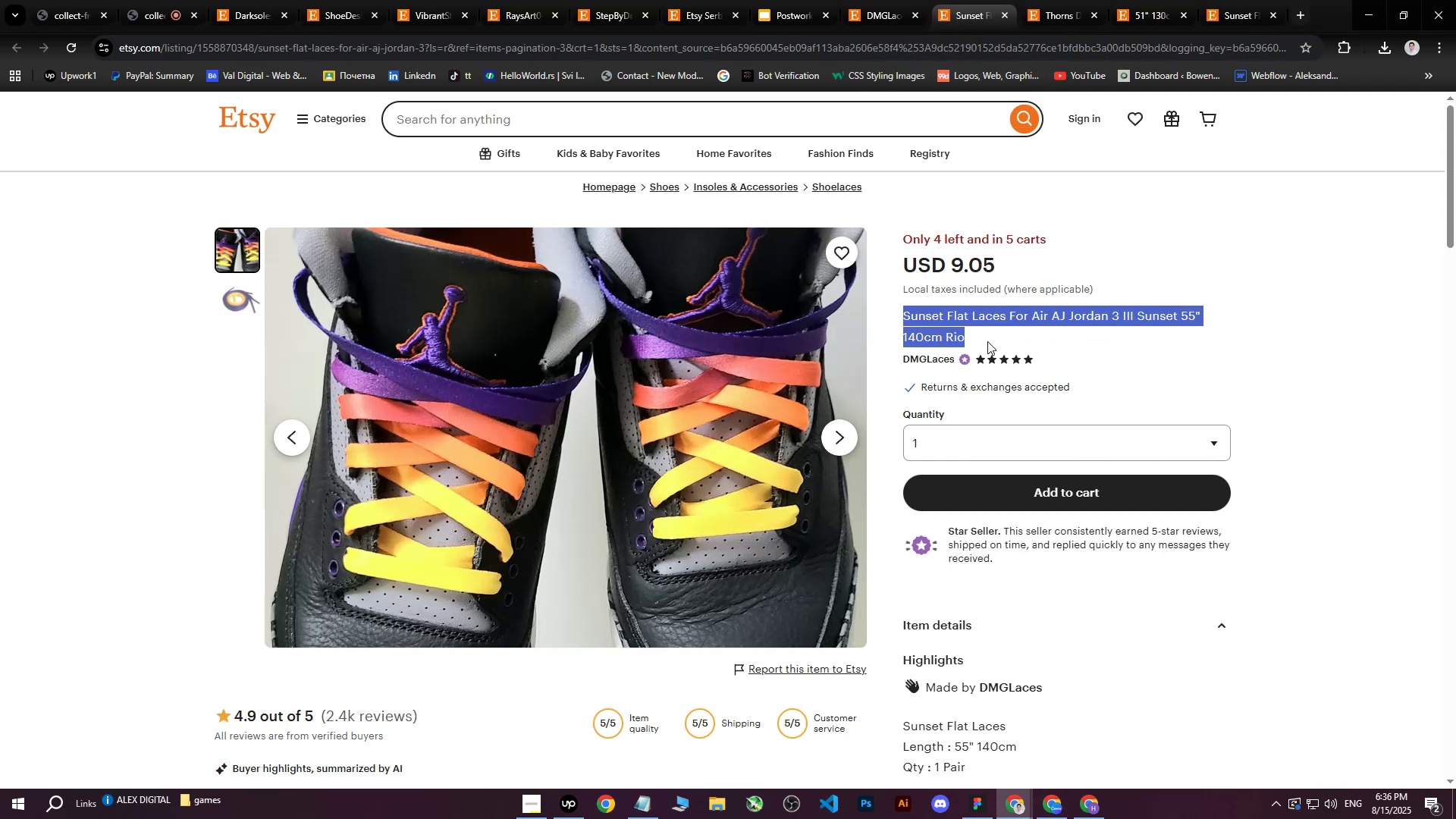 
key(Control+C)
 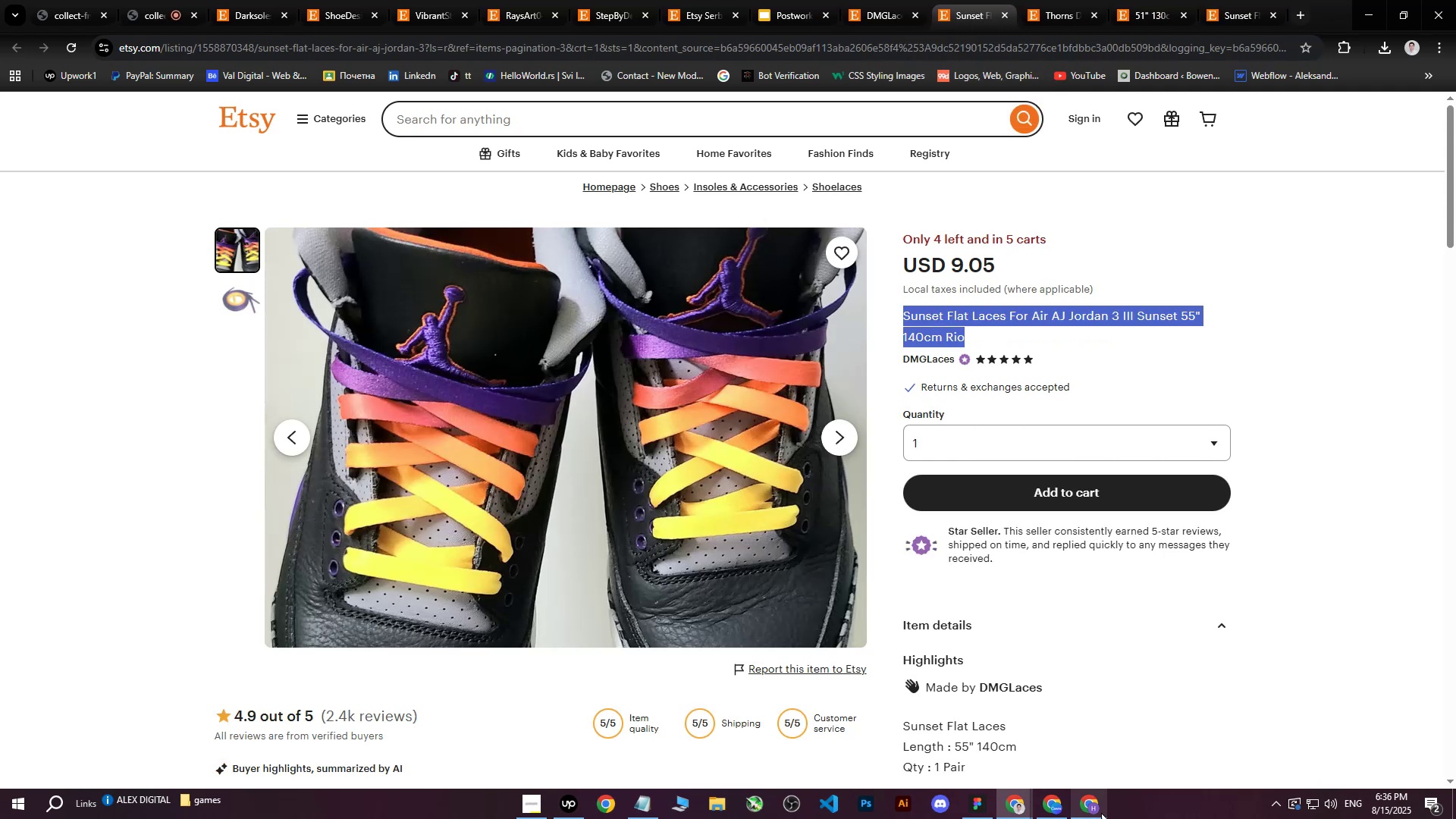 
left_click([1101, 812])
 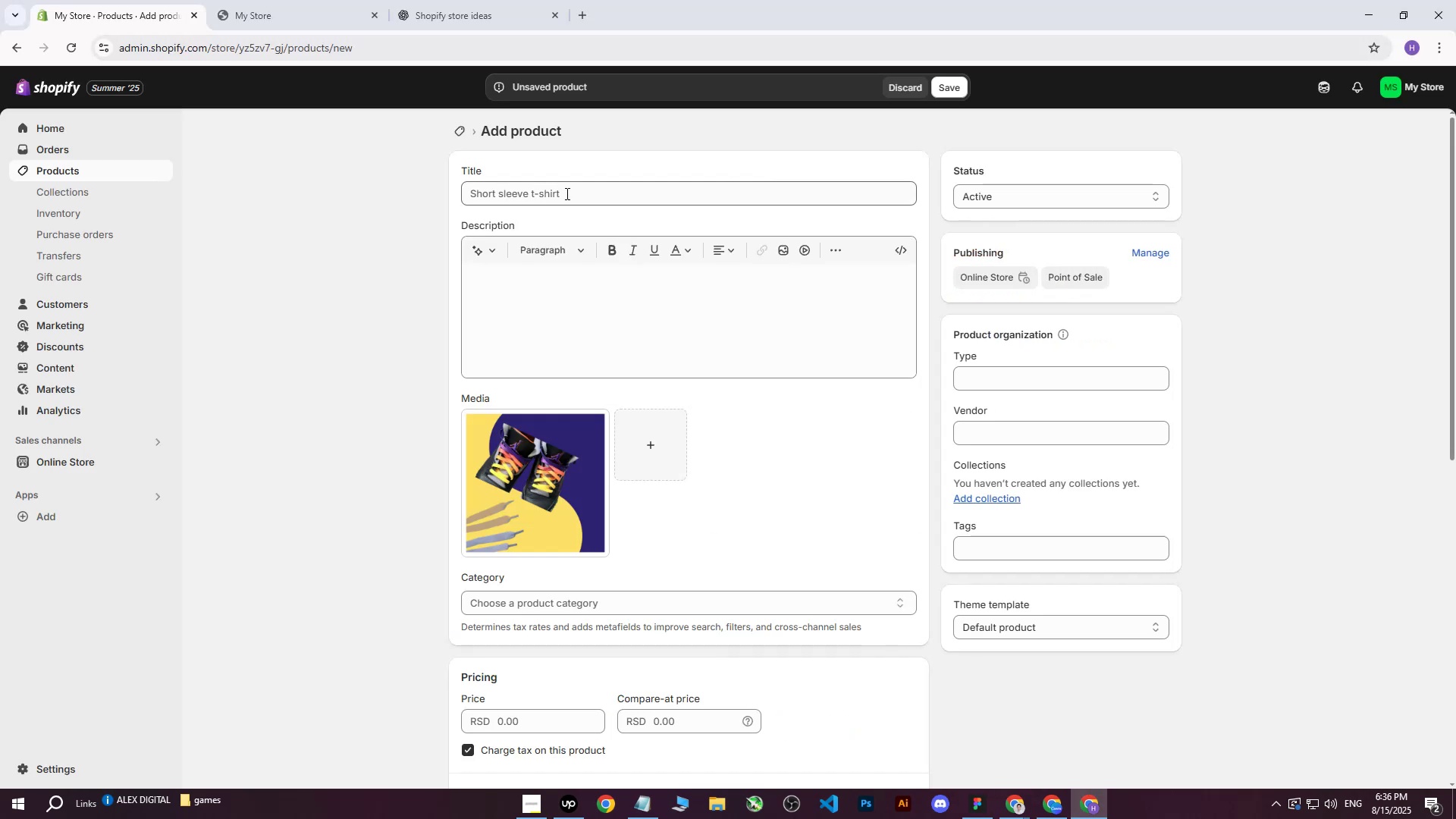 
left_click([566, 197])
 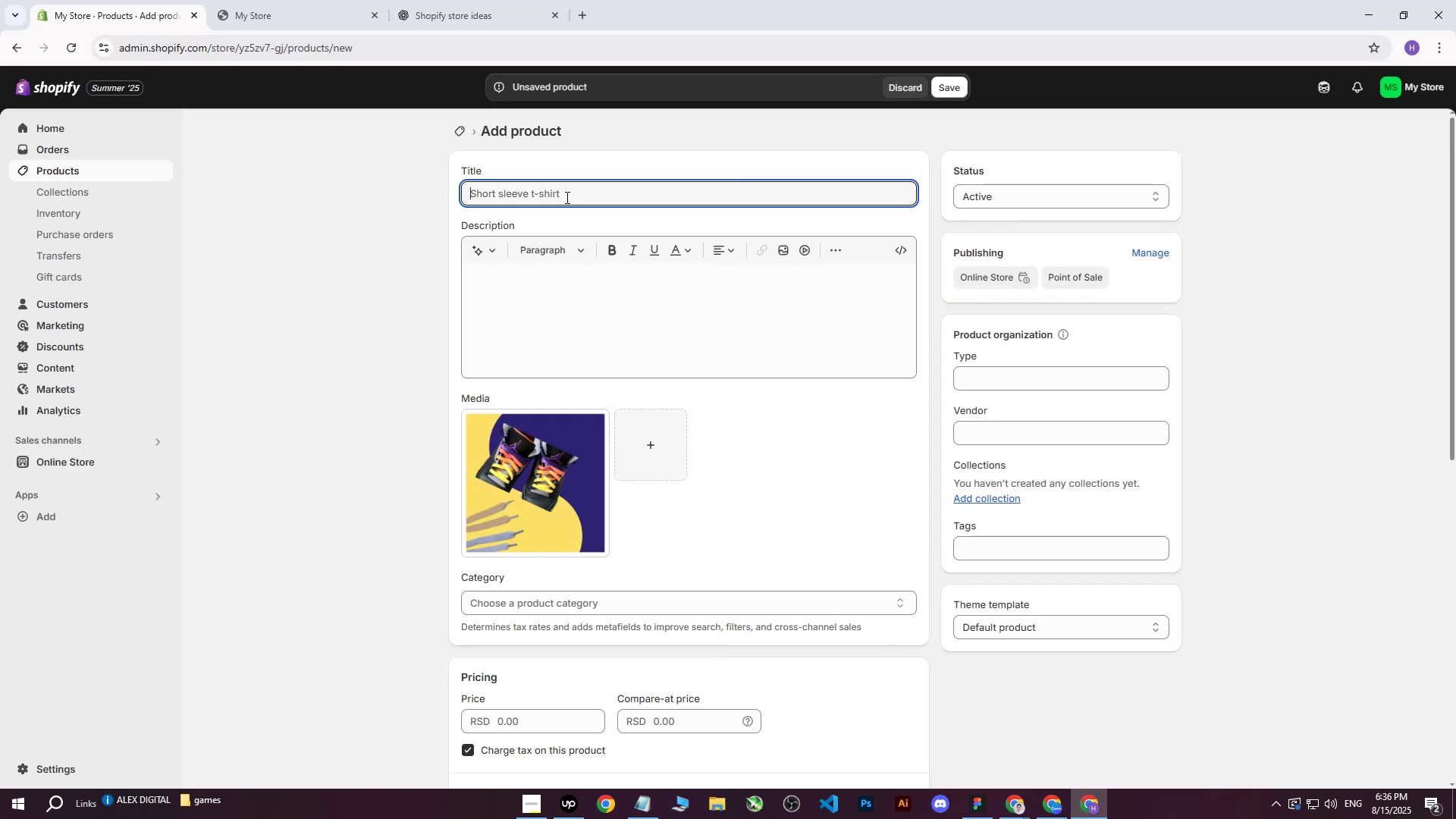 
key(Control+ControlLeft)
 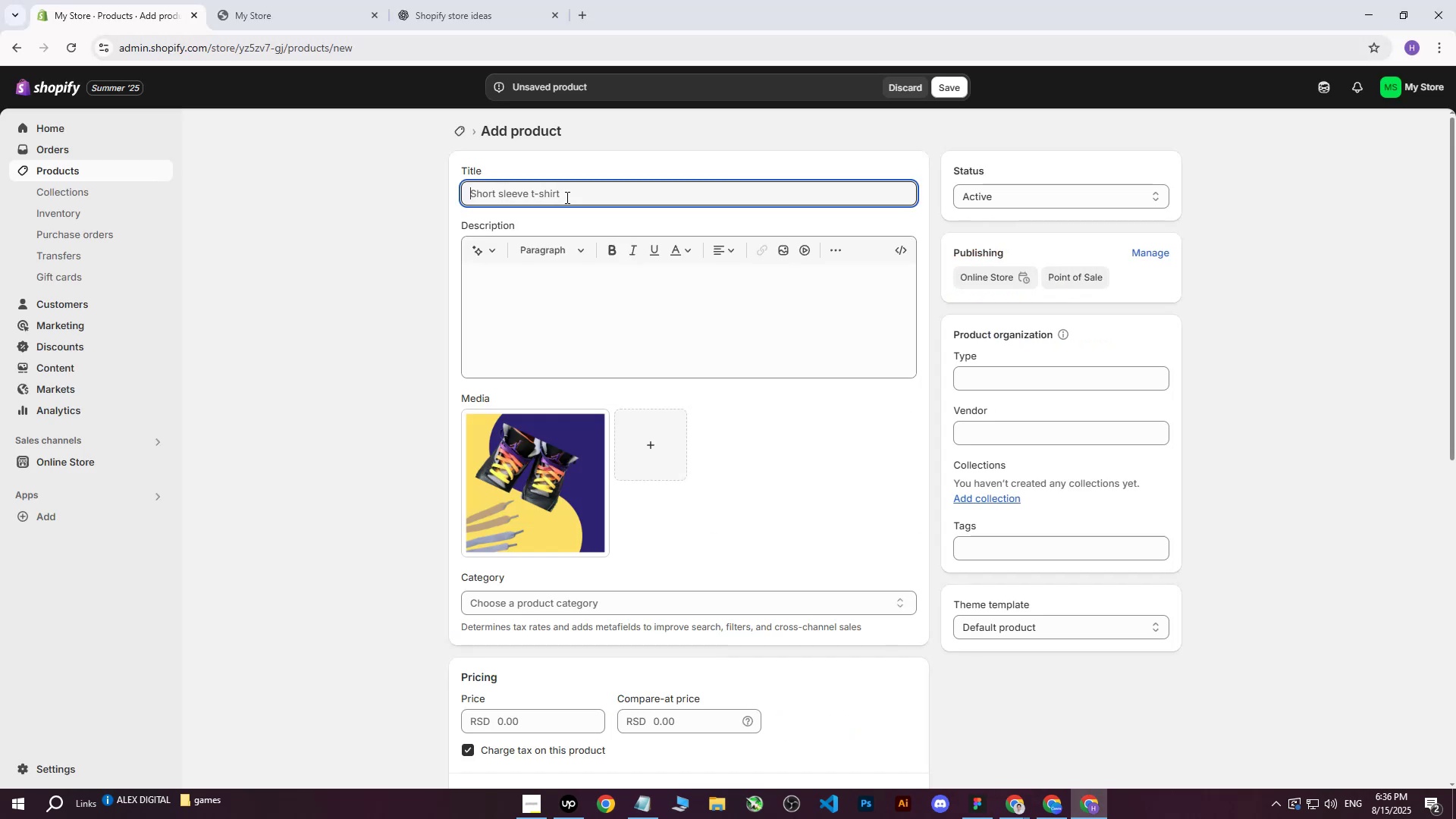 
key(Control+V)
 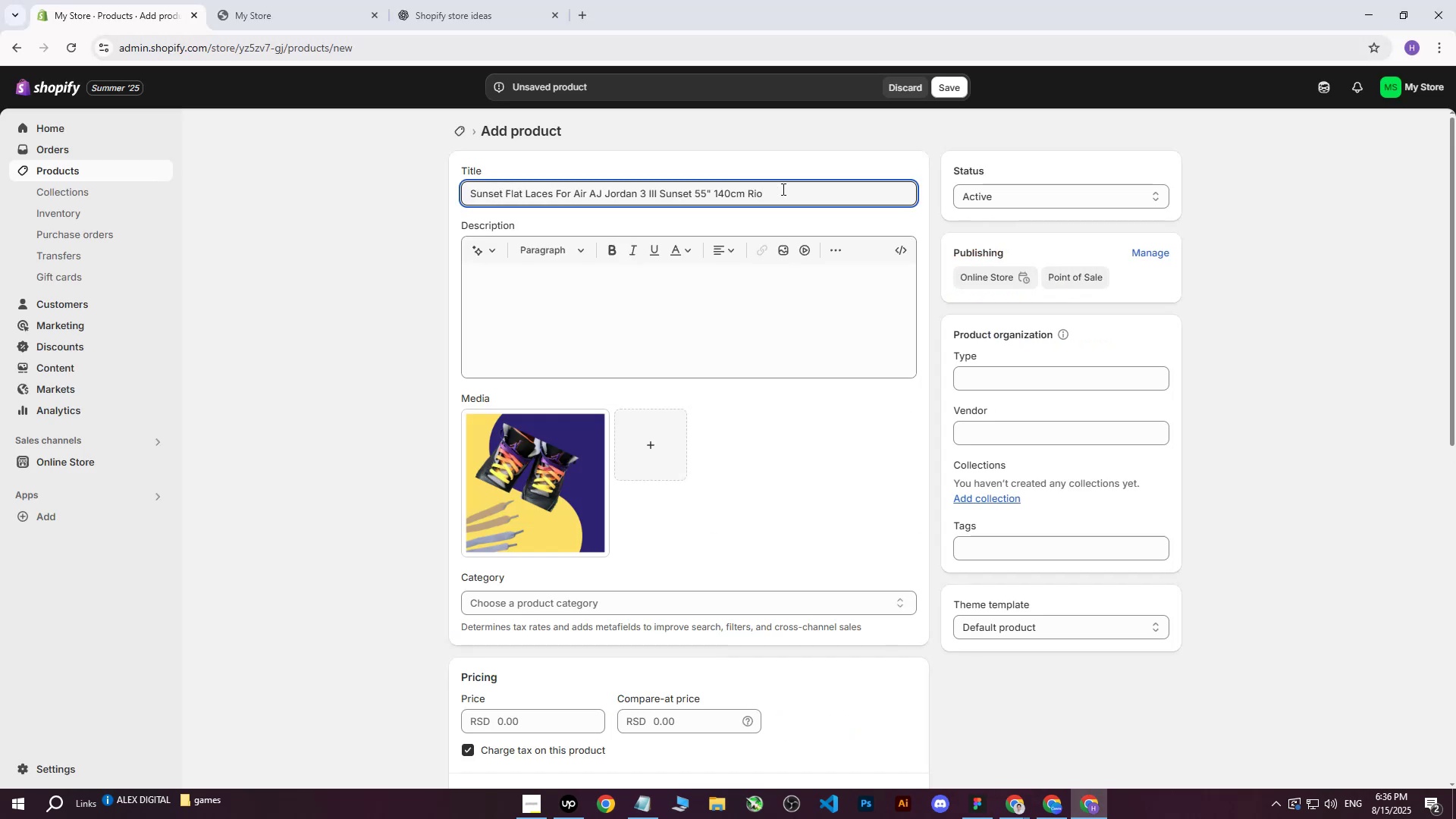 
left_click_drag(start_coordinate=[787, 190], to_coordinate=[649, 193])
 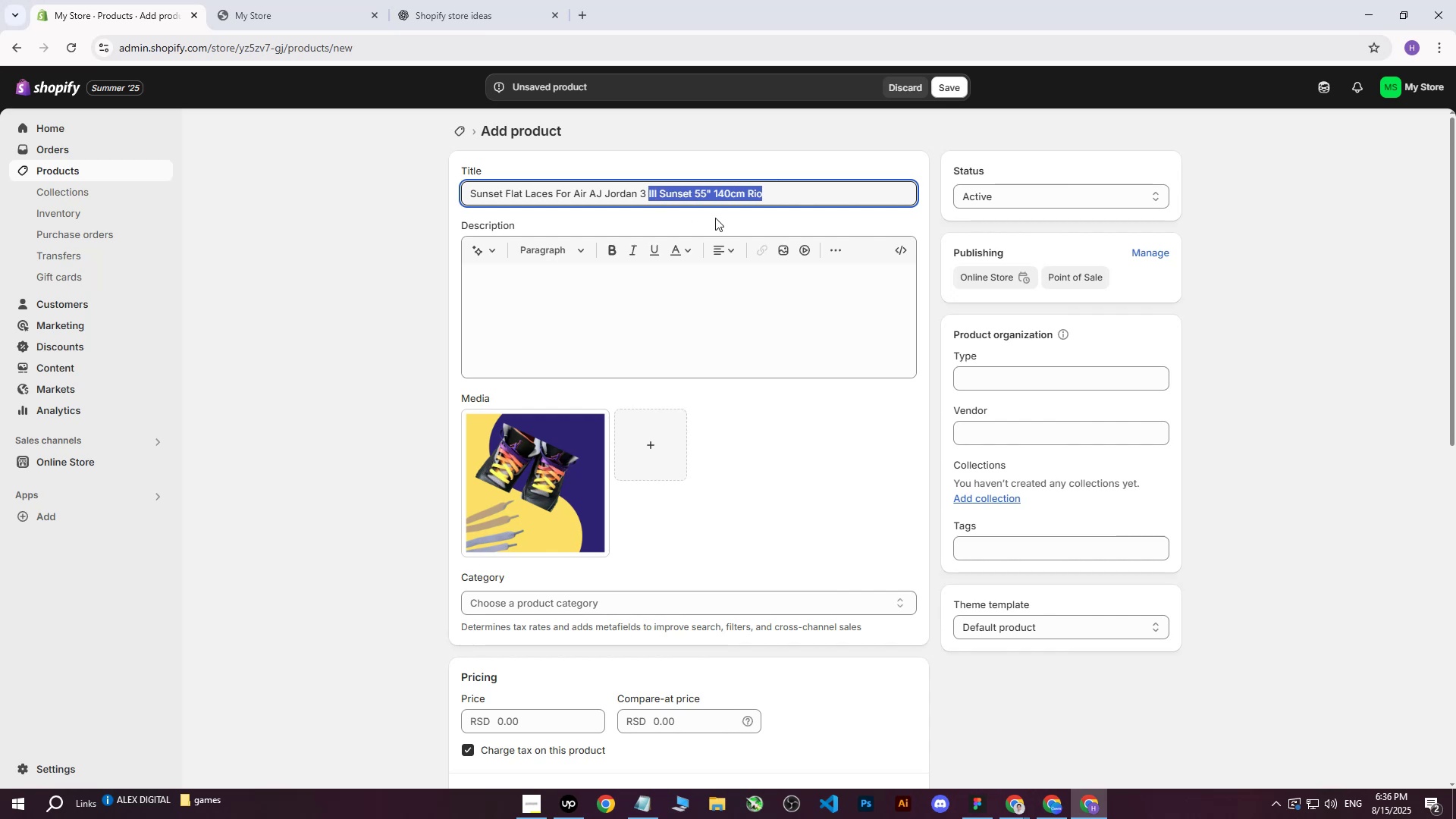 
key(Backspace)
 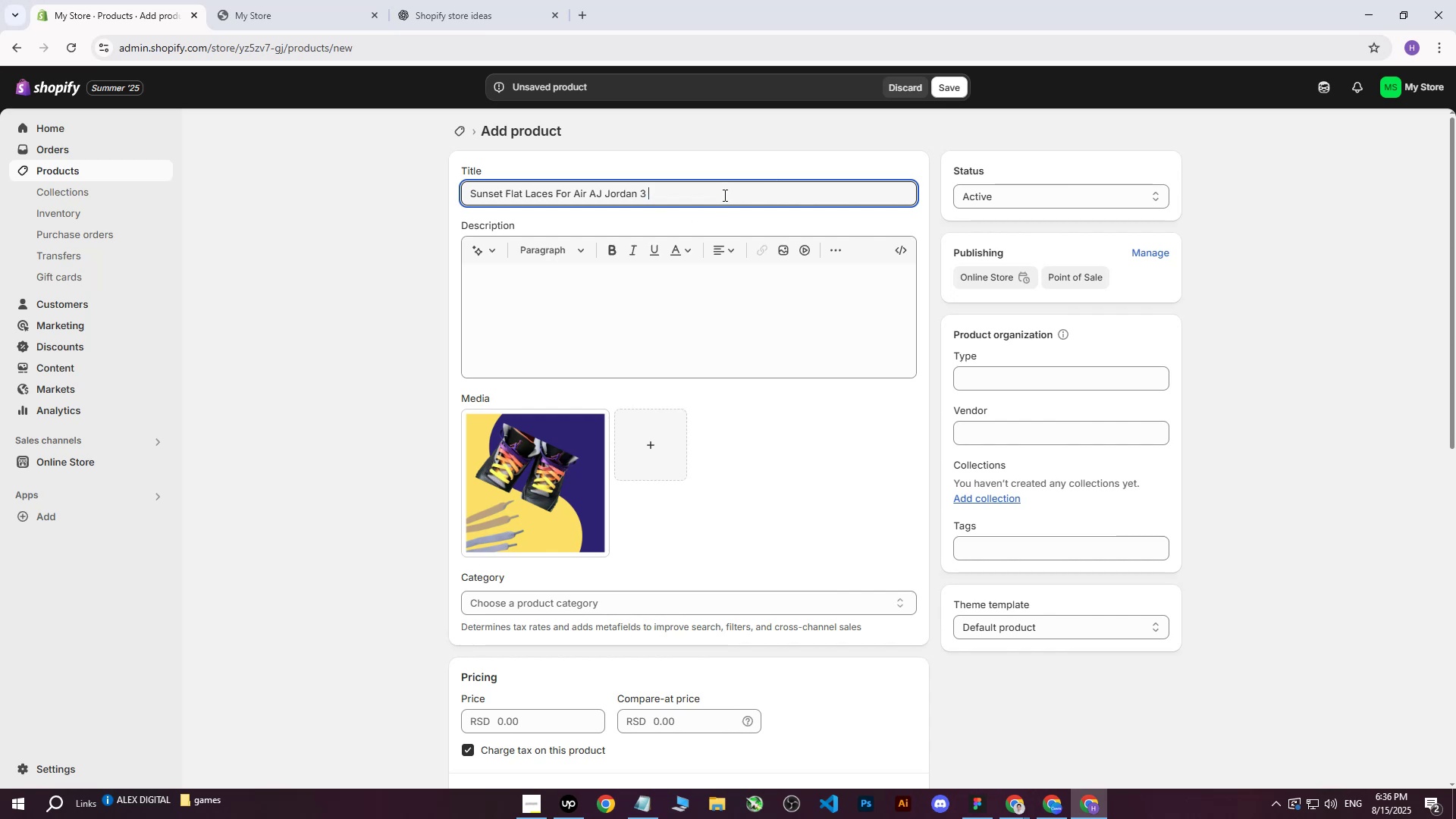 
left_click_drag(start_coordinate=[720, 194], to_coordinate=[459, 199])
 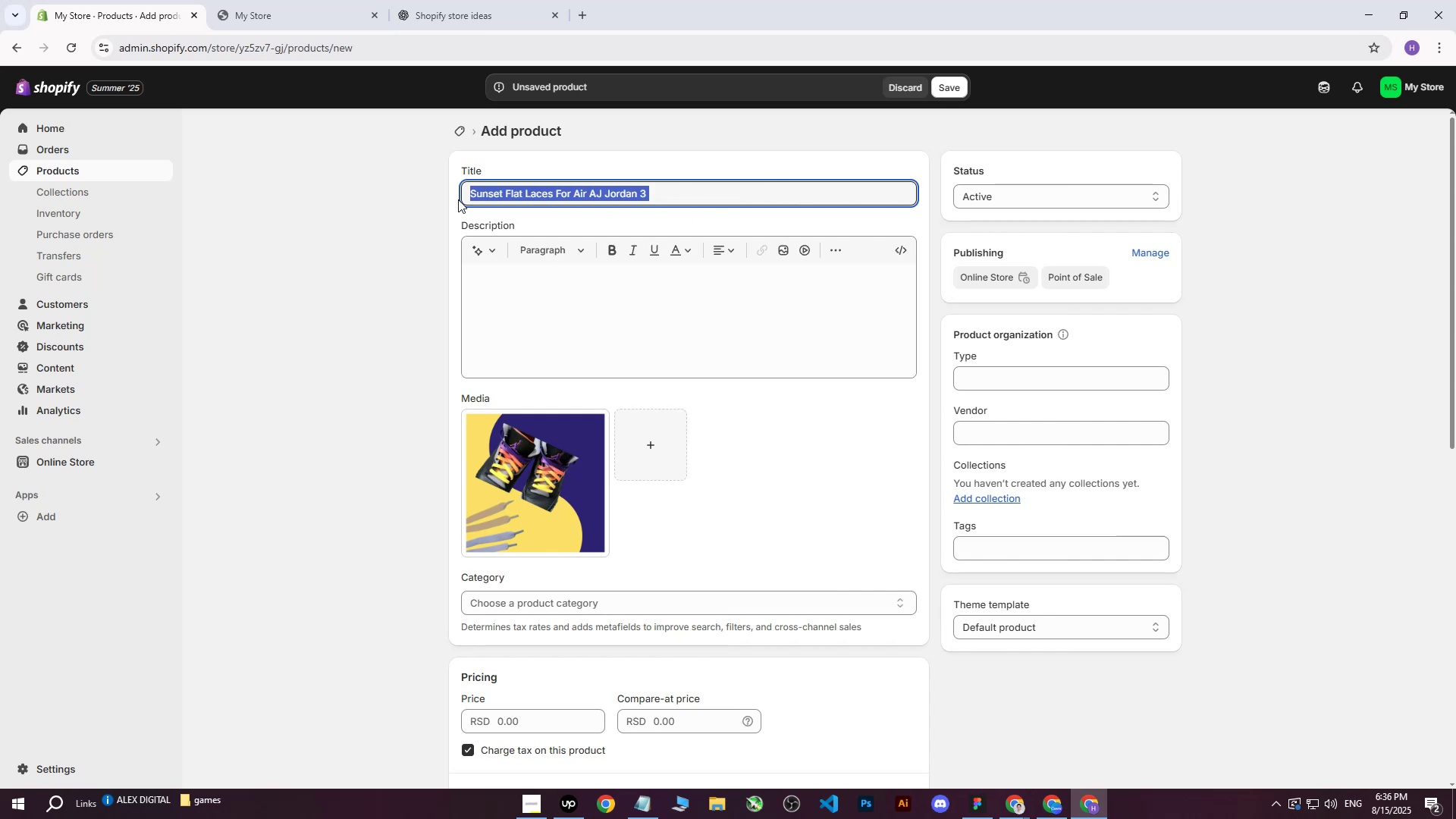 
key(Control+ControlLeft)
 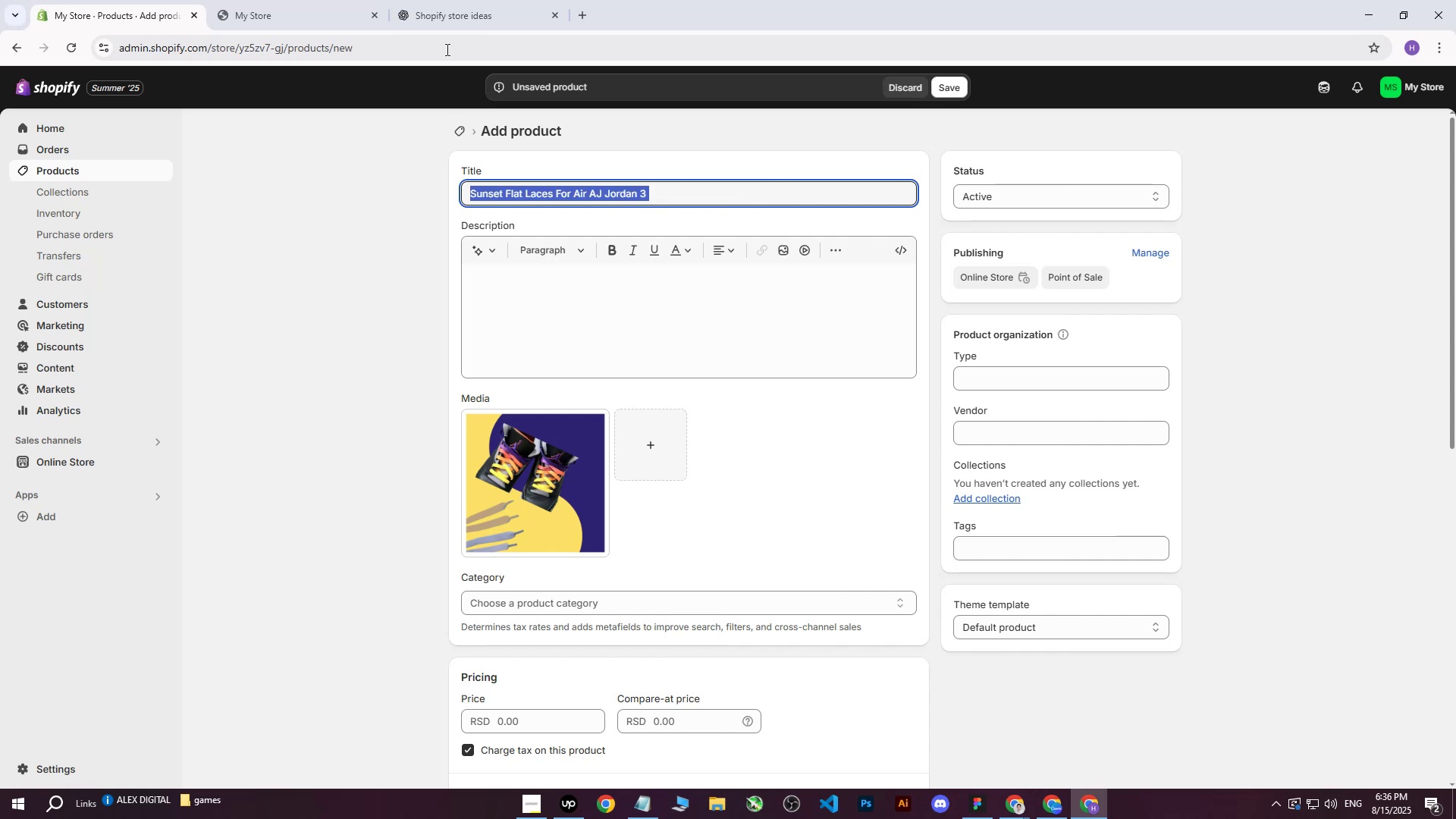 
key(Control+C)
 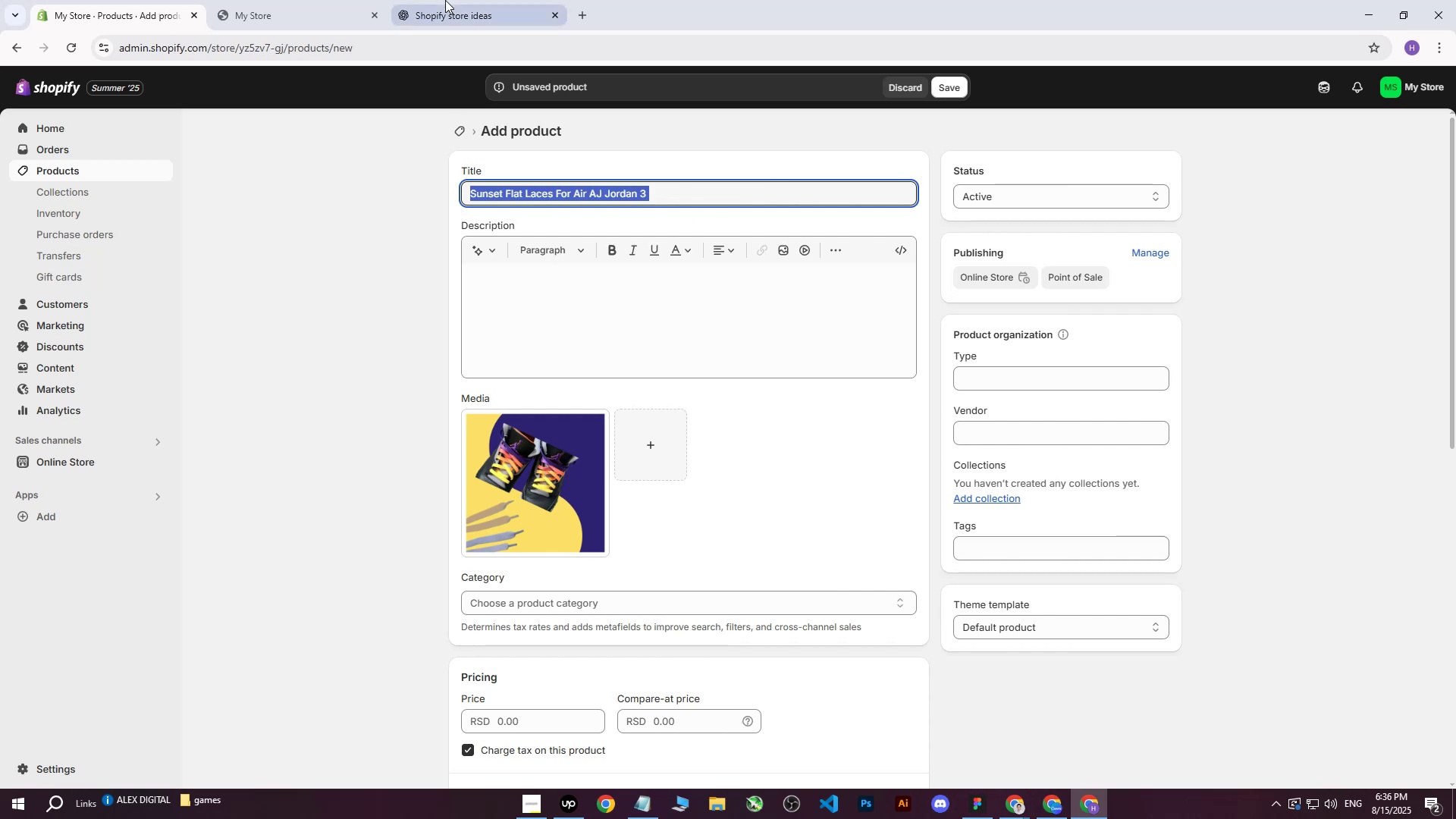 
left_click([445, 0])
 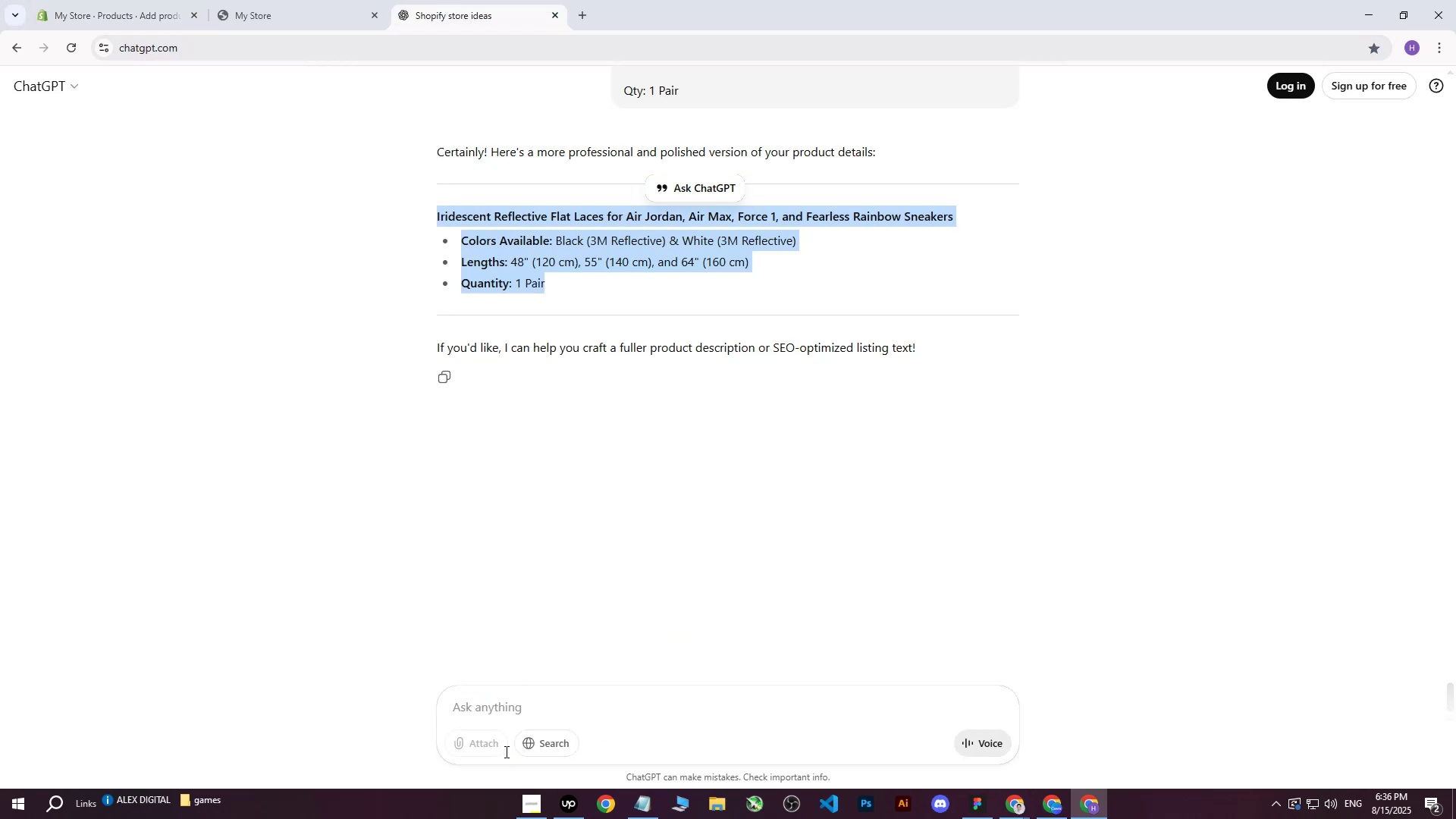 
left_click([509, 713])
 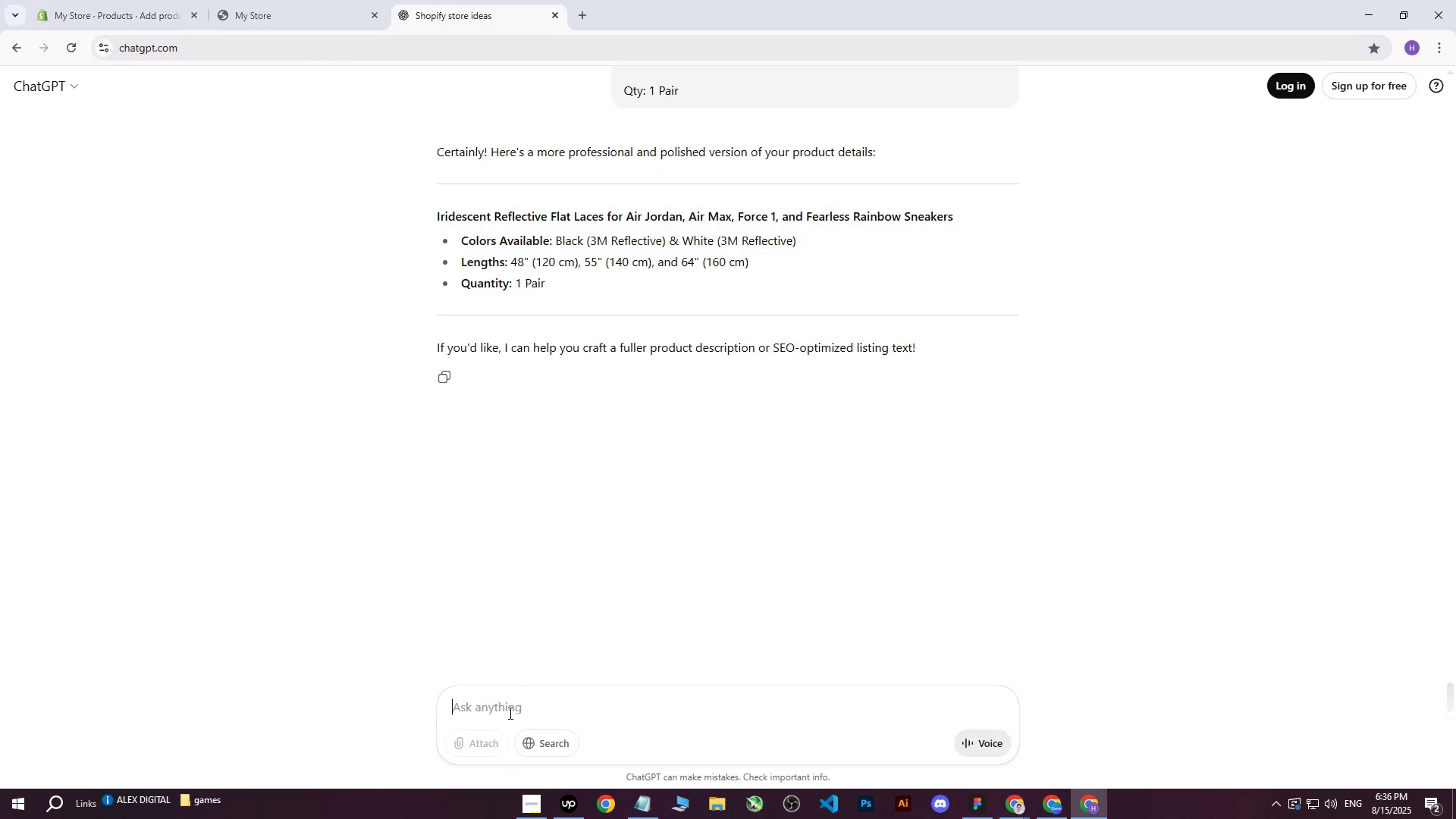 
type(write me more professional heading for : )
 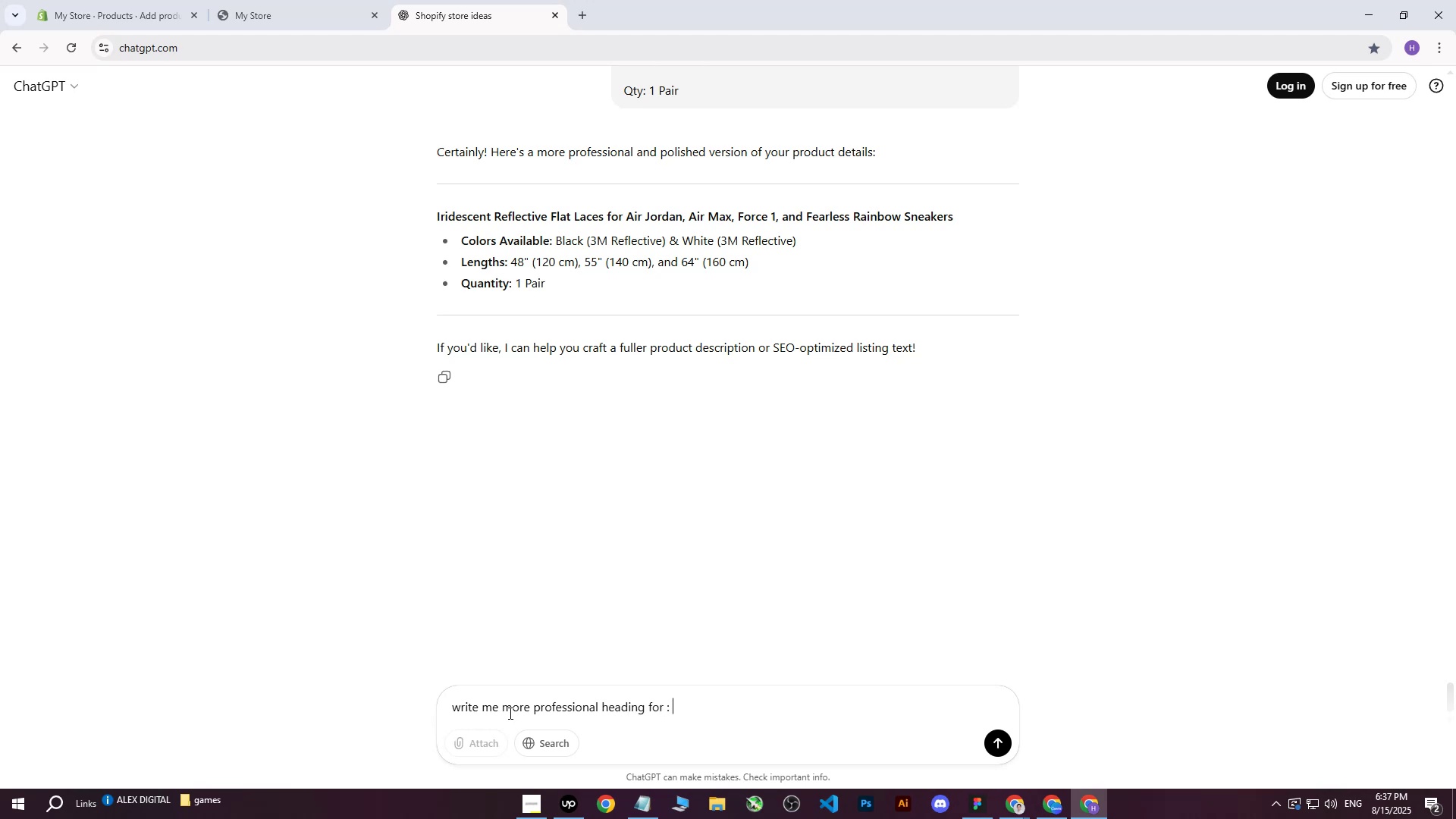 
key(Control+ControlLeft)
 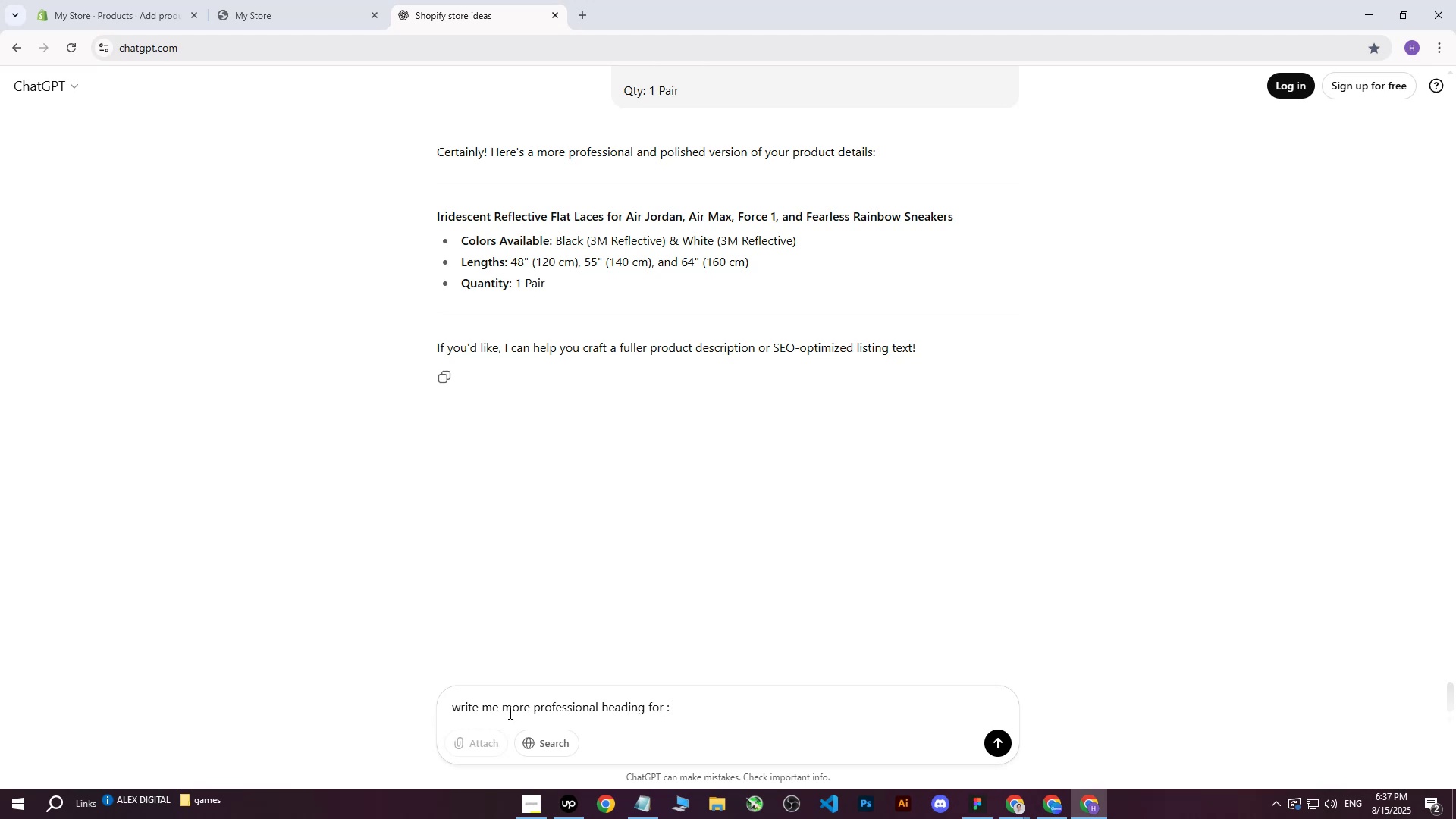 
key(Control+V)
 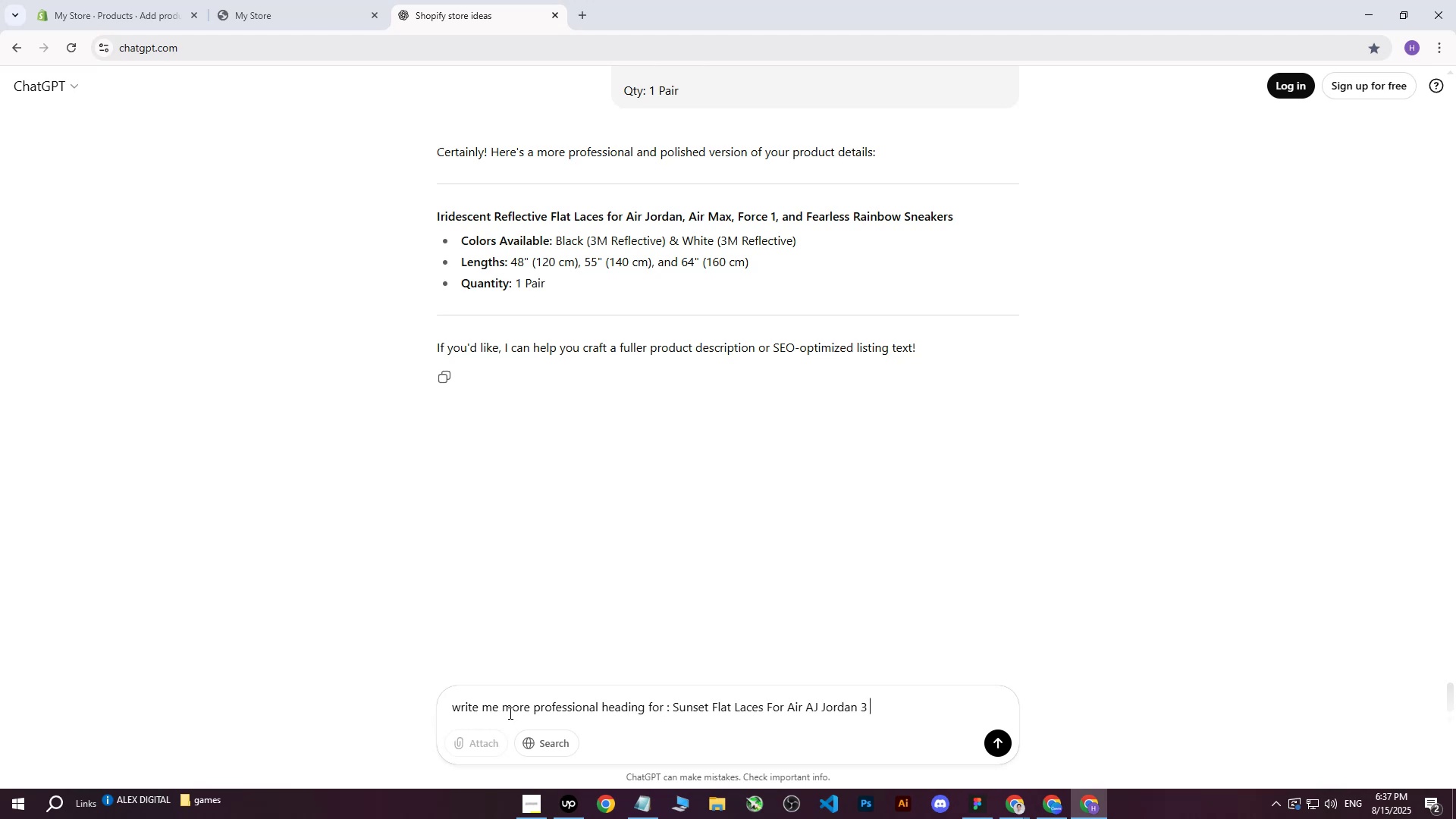 
key(Enter)
 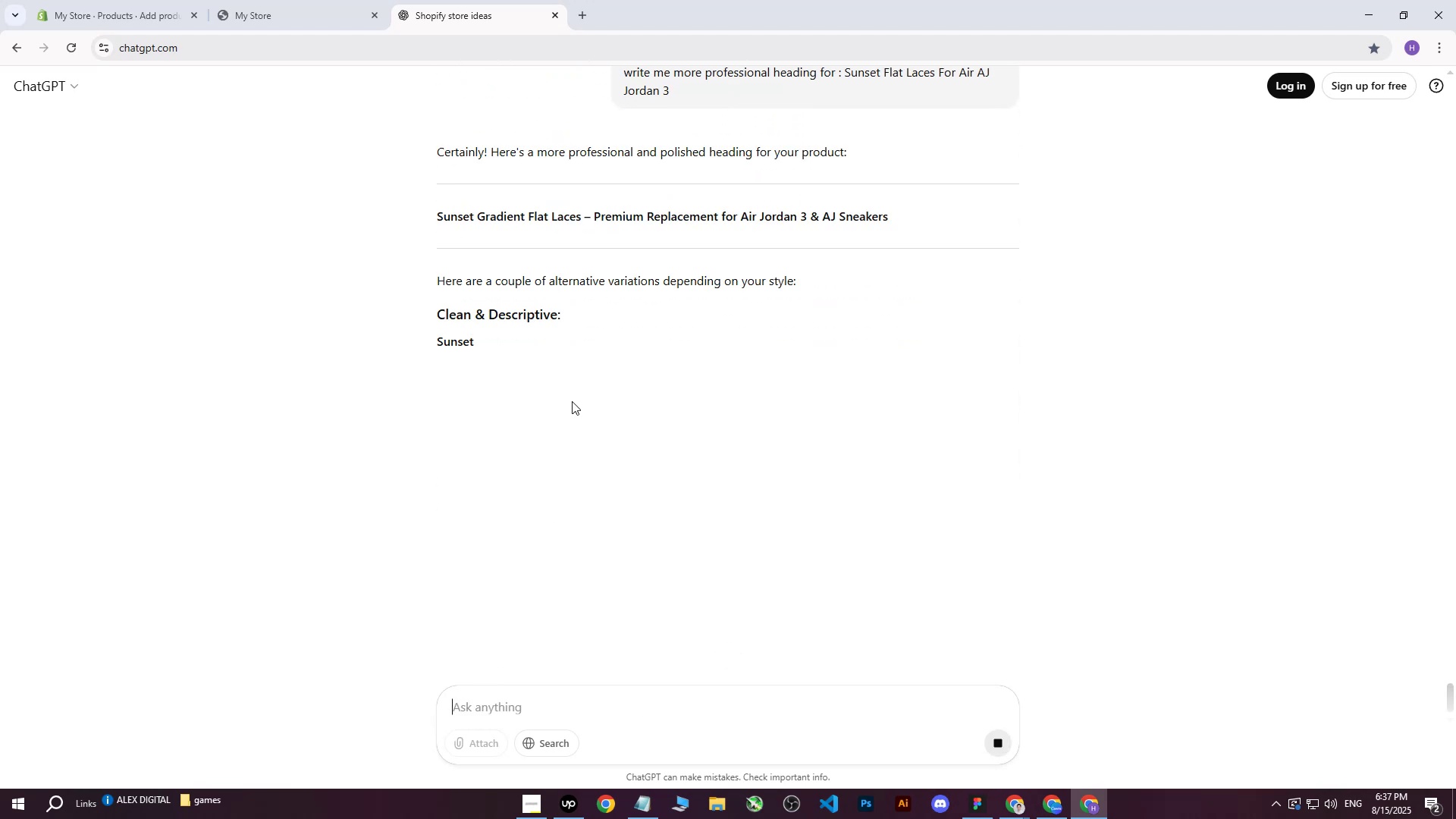 
left_click_drag(start_coordinate=[435, 339], to_coordinate=[796, 339])
 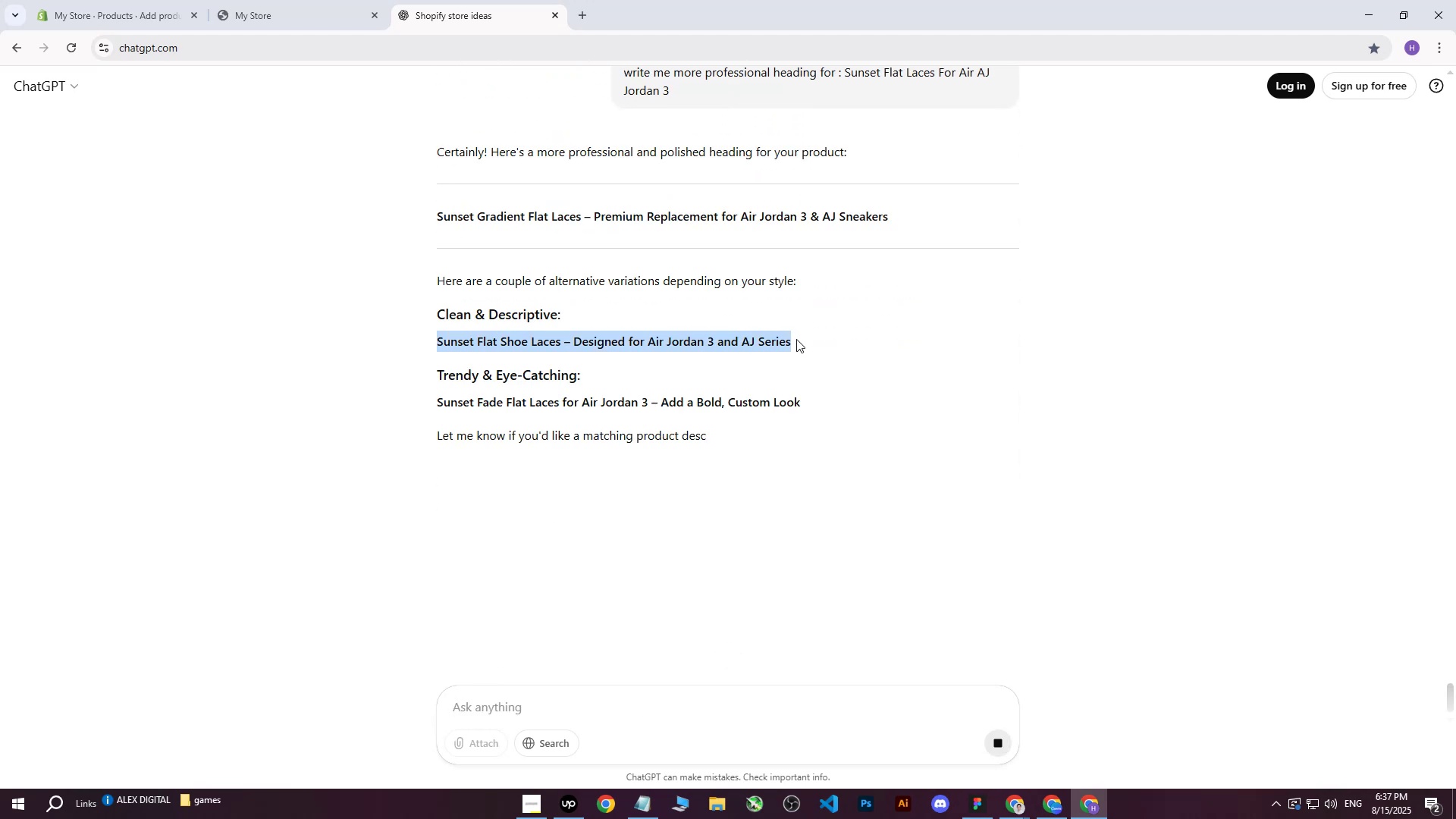 
key(Control+ControlLeft)
 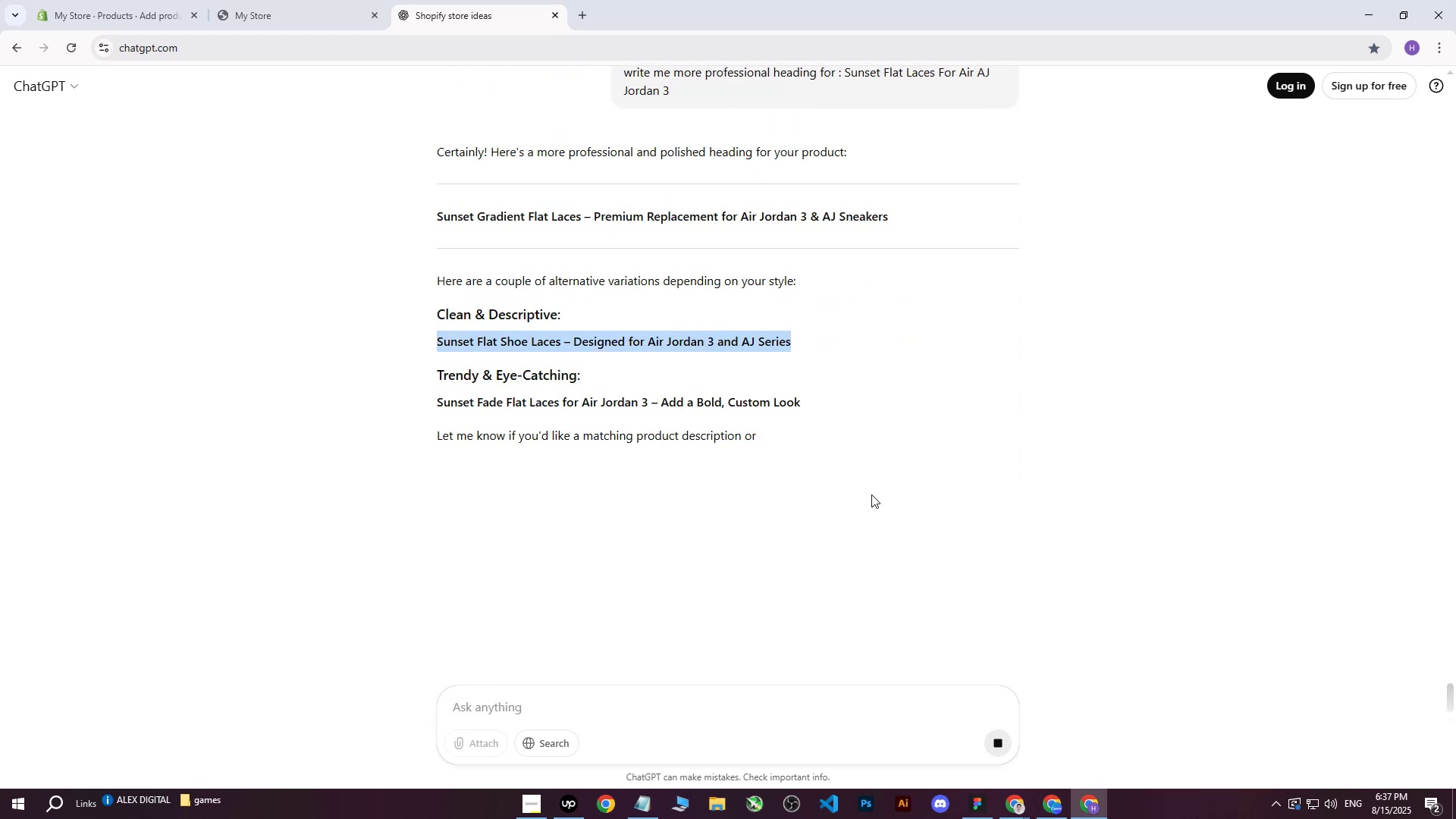 
key(Control+C)
 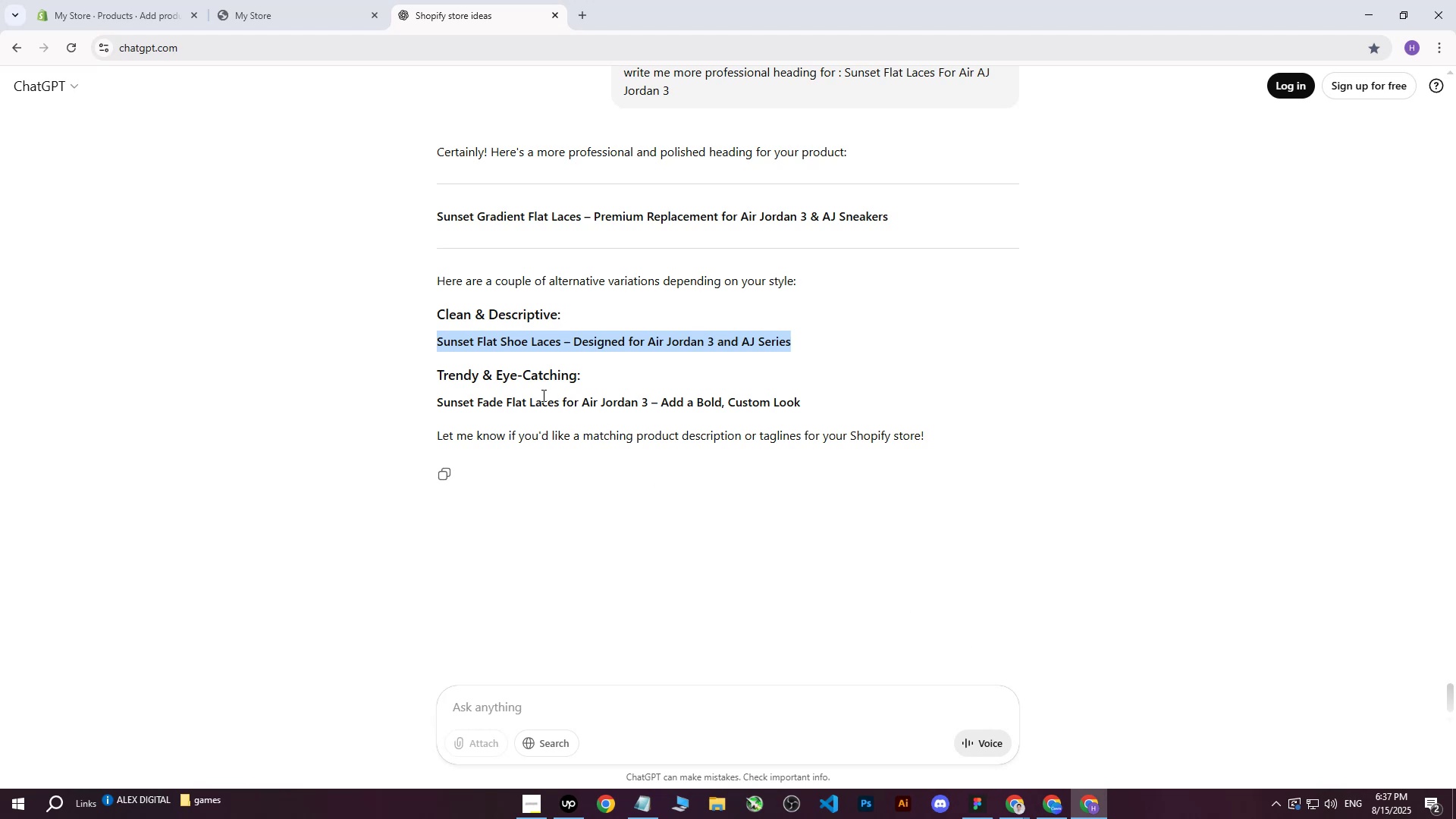 
left_click([127, 0])
 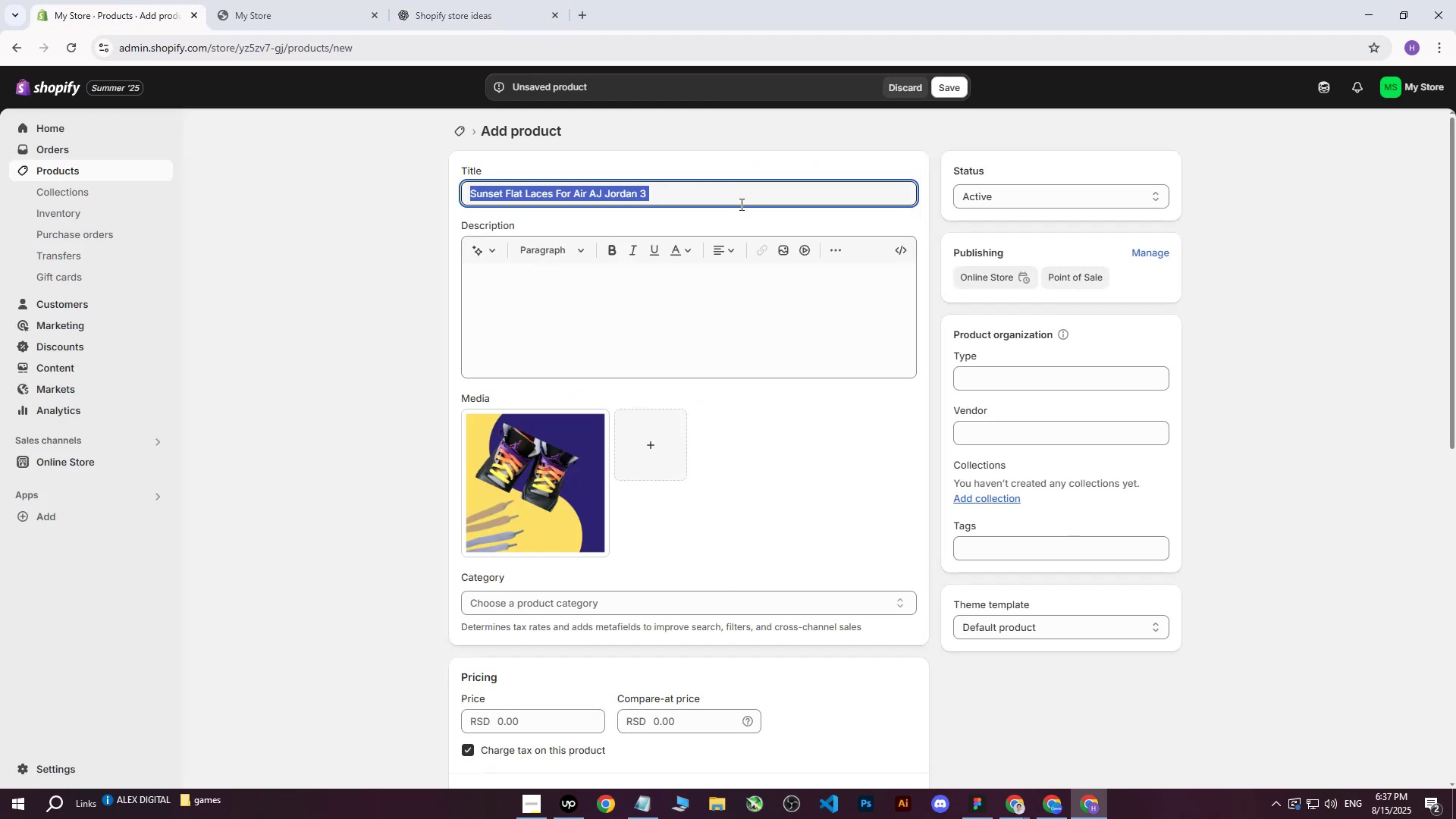 
left_click([752, 204])
 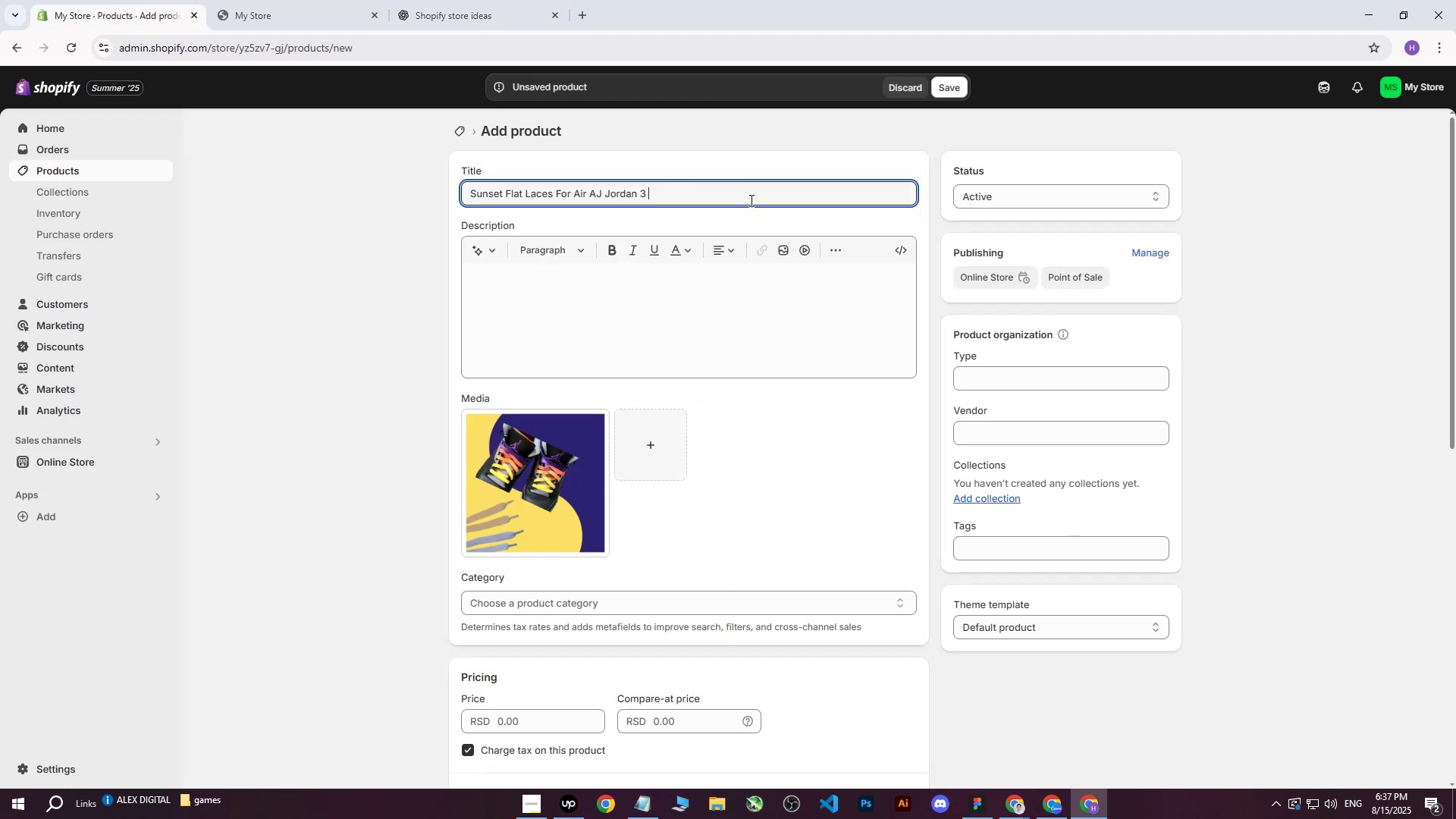 
left_click_drag(start_coordinate=[750, 199], to_coordinate=[368, 182])
 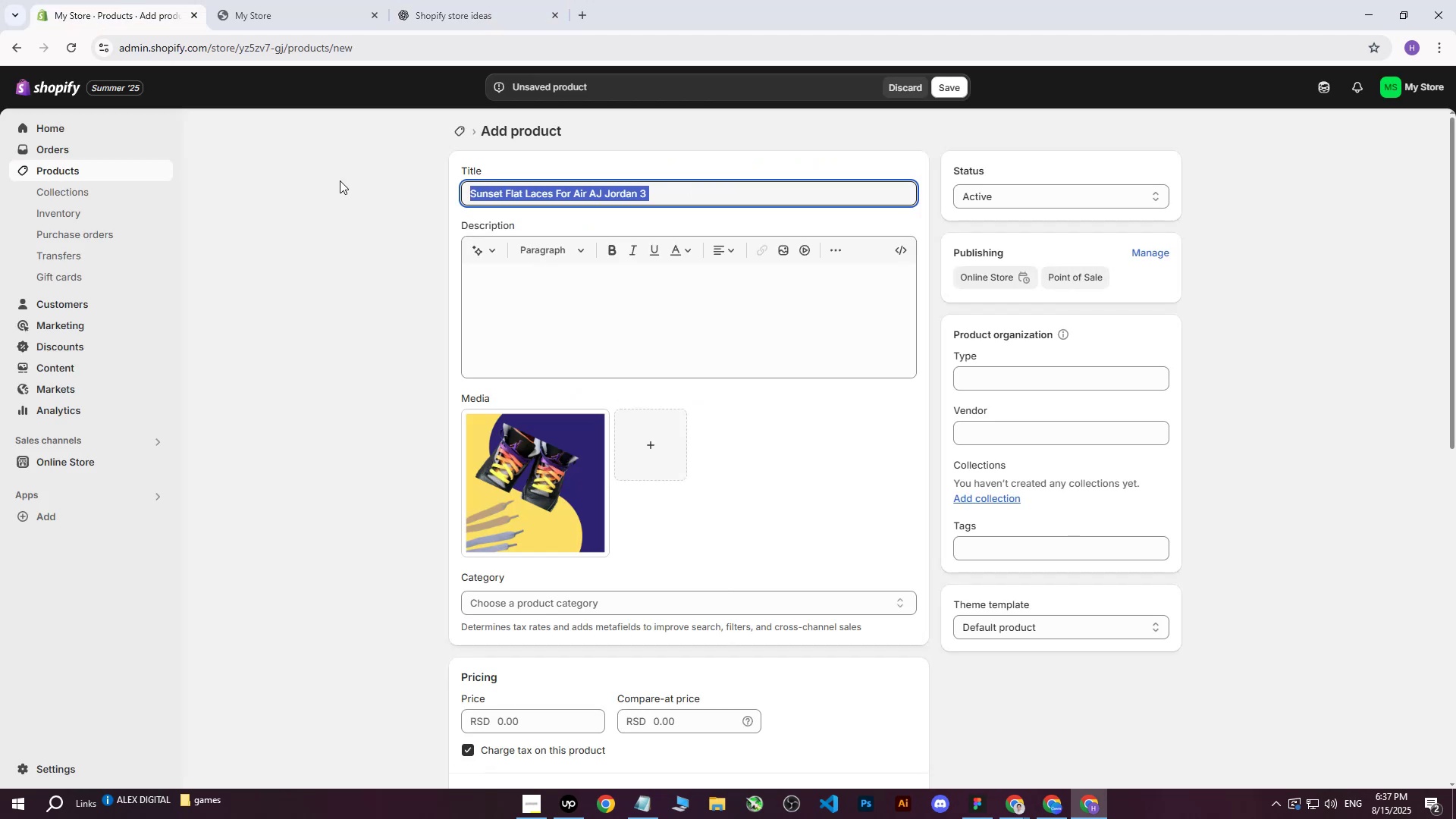 
key(Control+ControlLeft)
 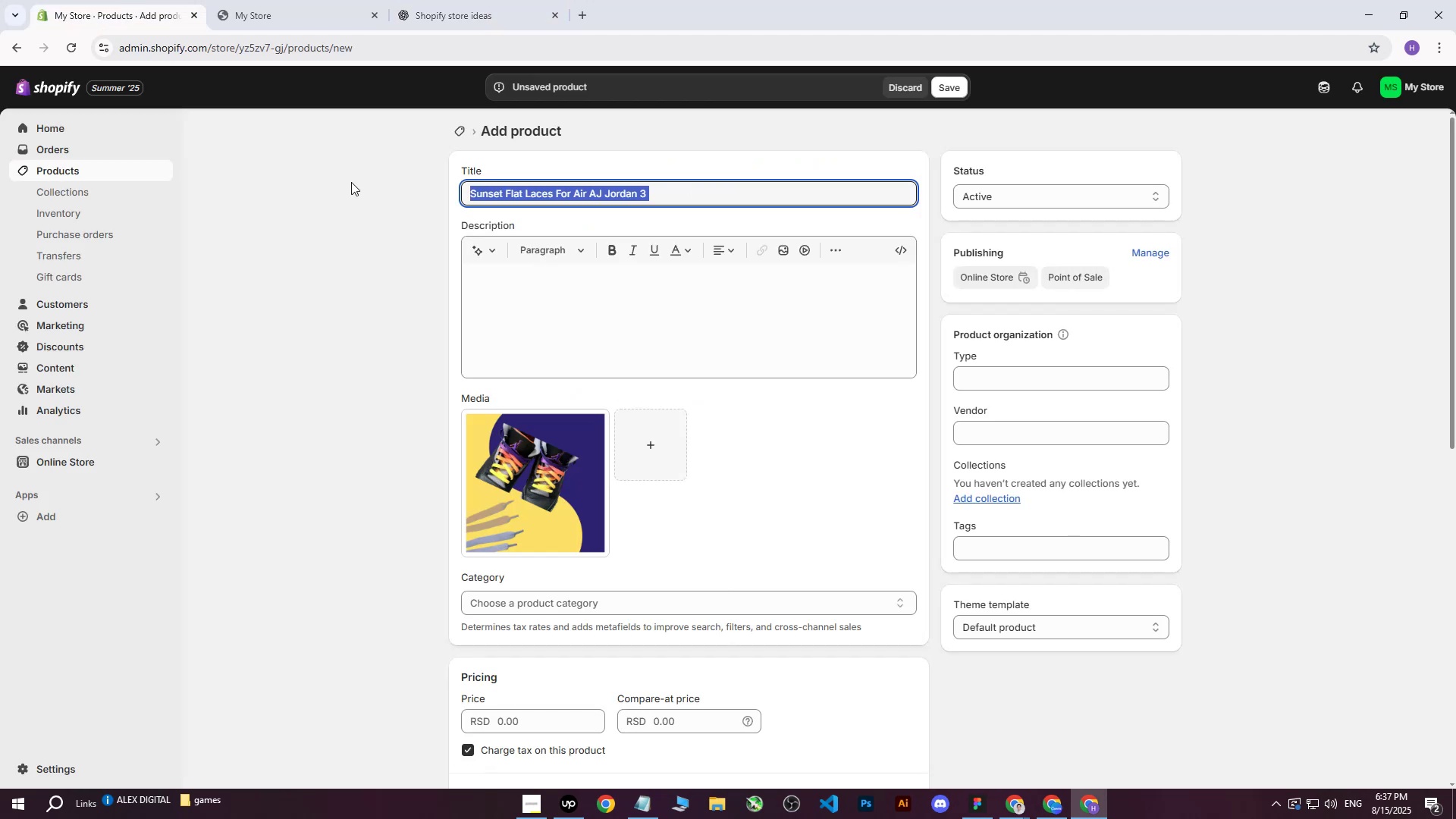 
key(Control+V)
 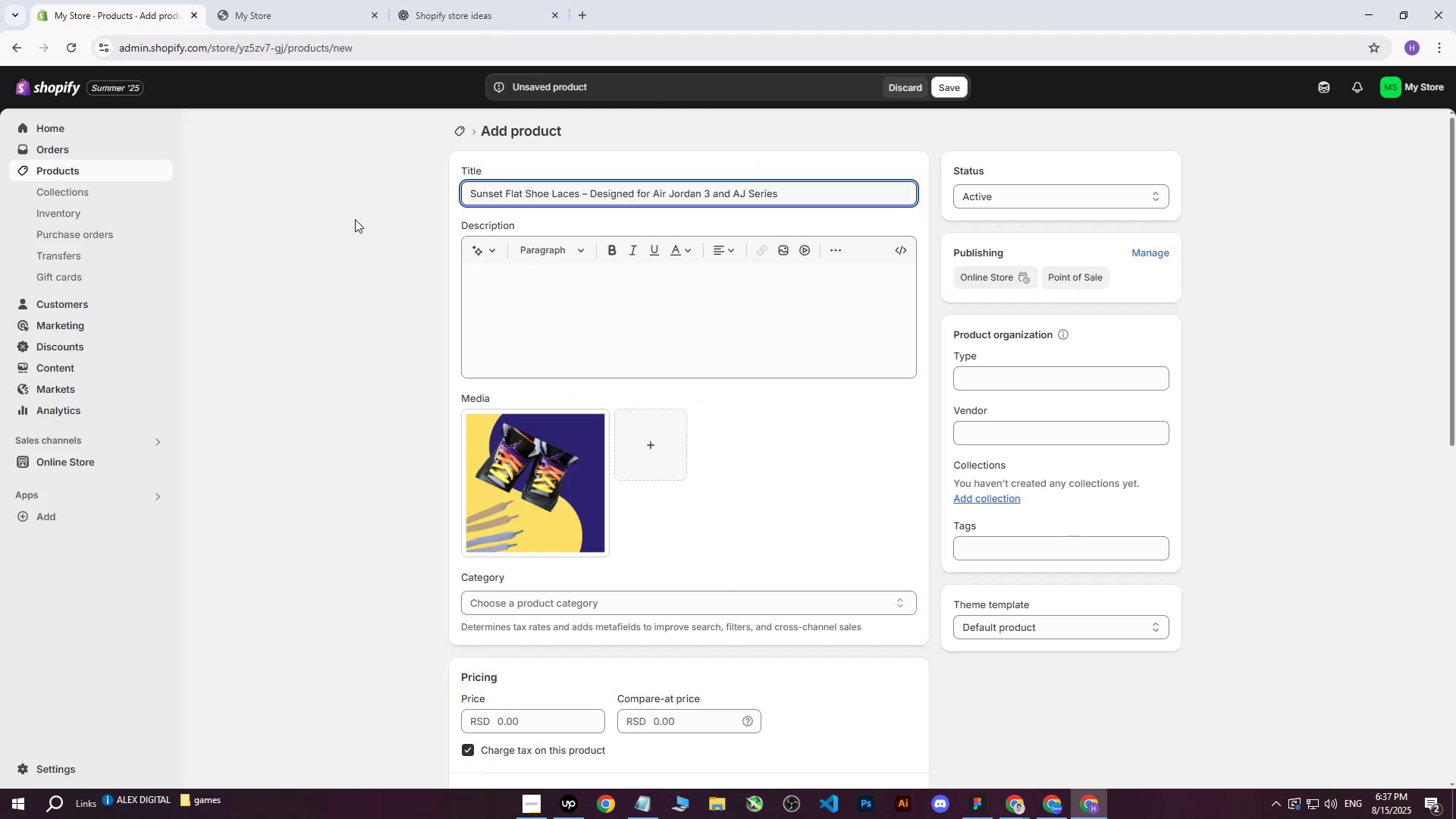 
left_click([355, 219])
 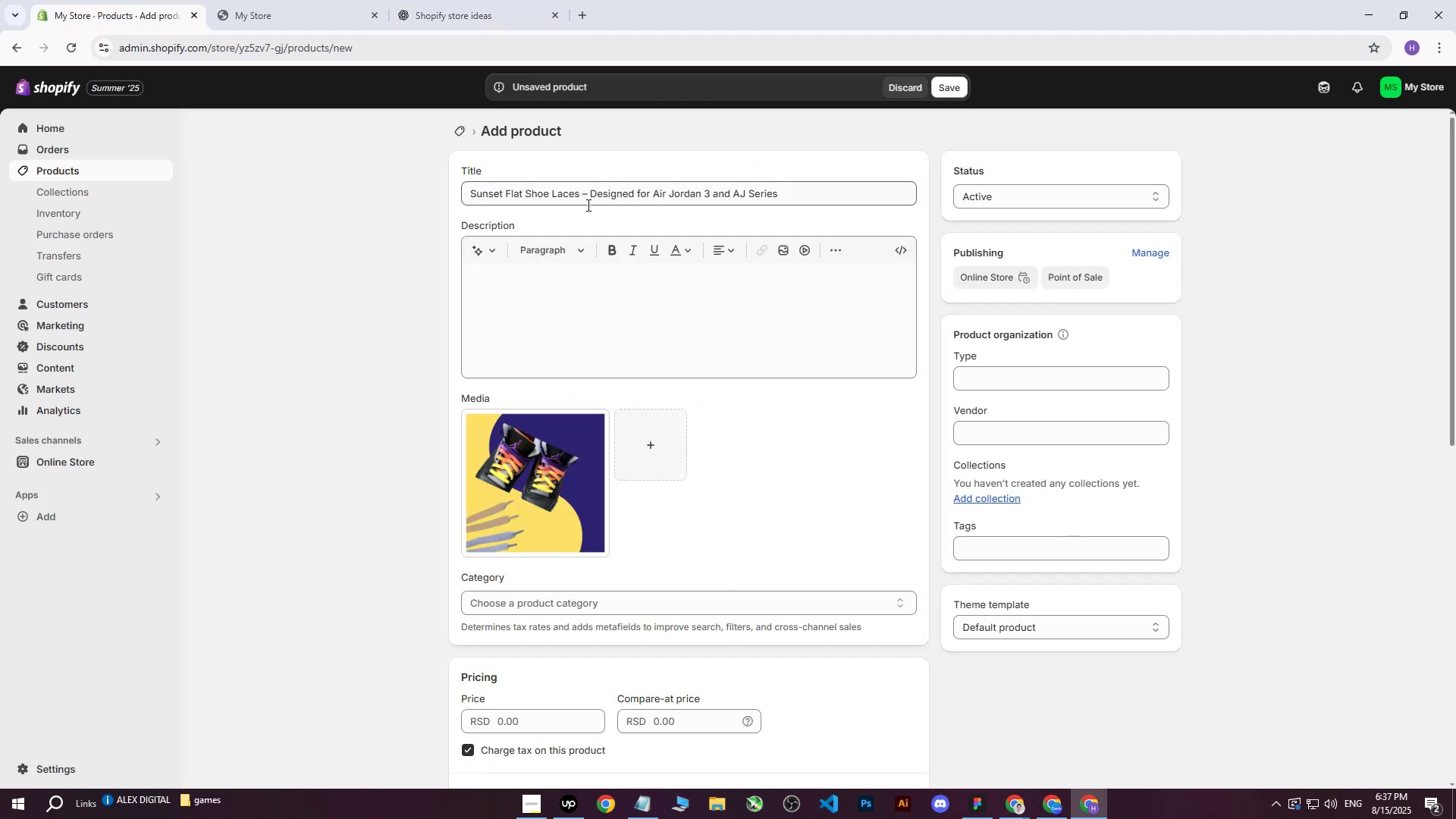 
left_click([588, 193])
 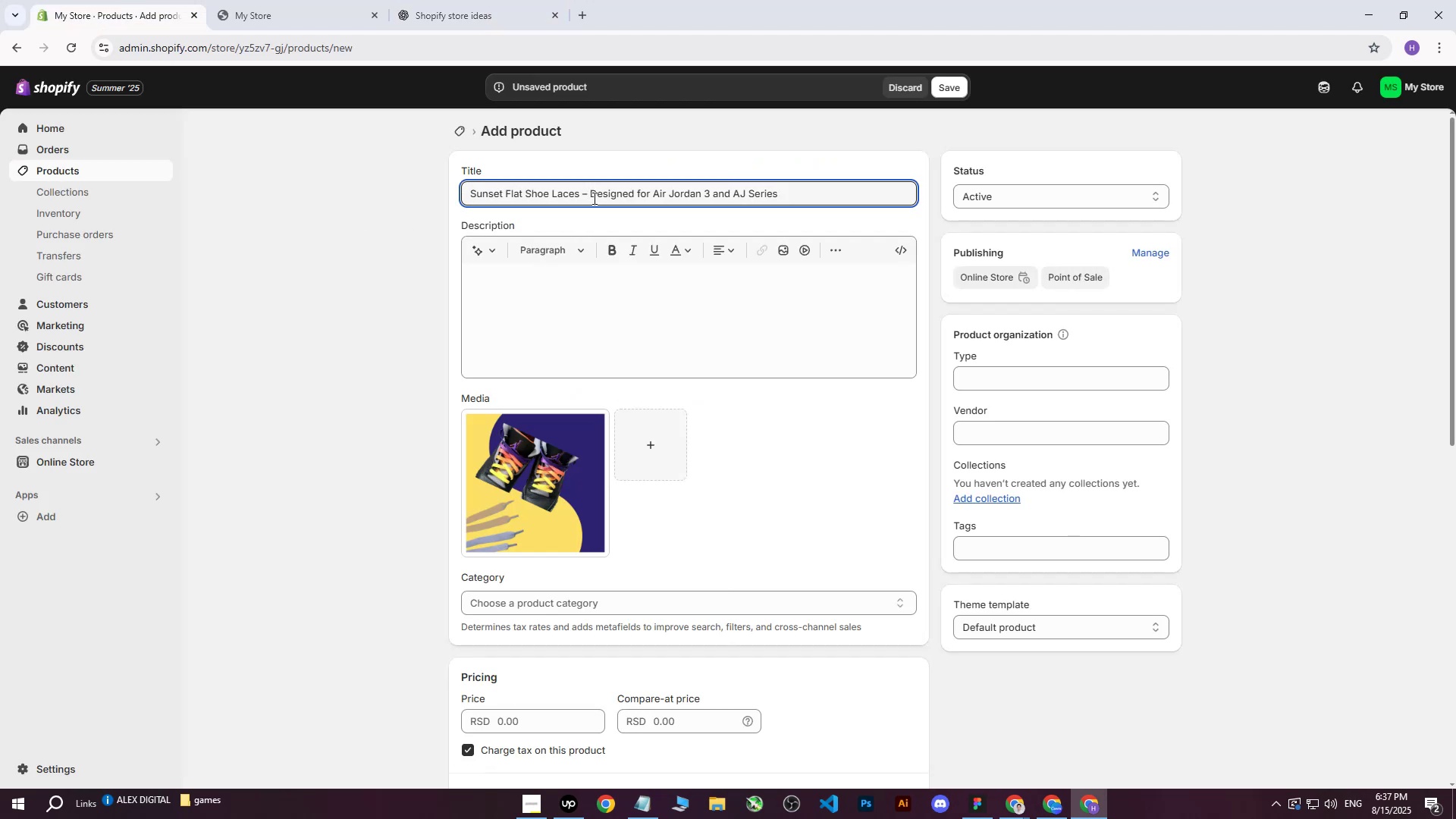 
key(Backspace)
 